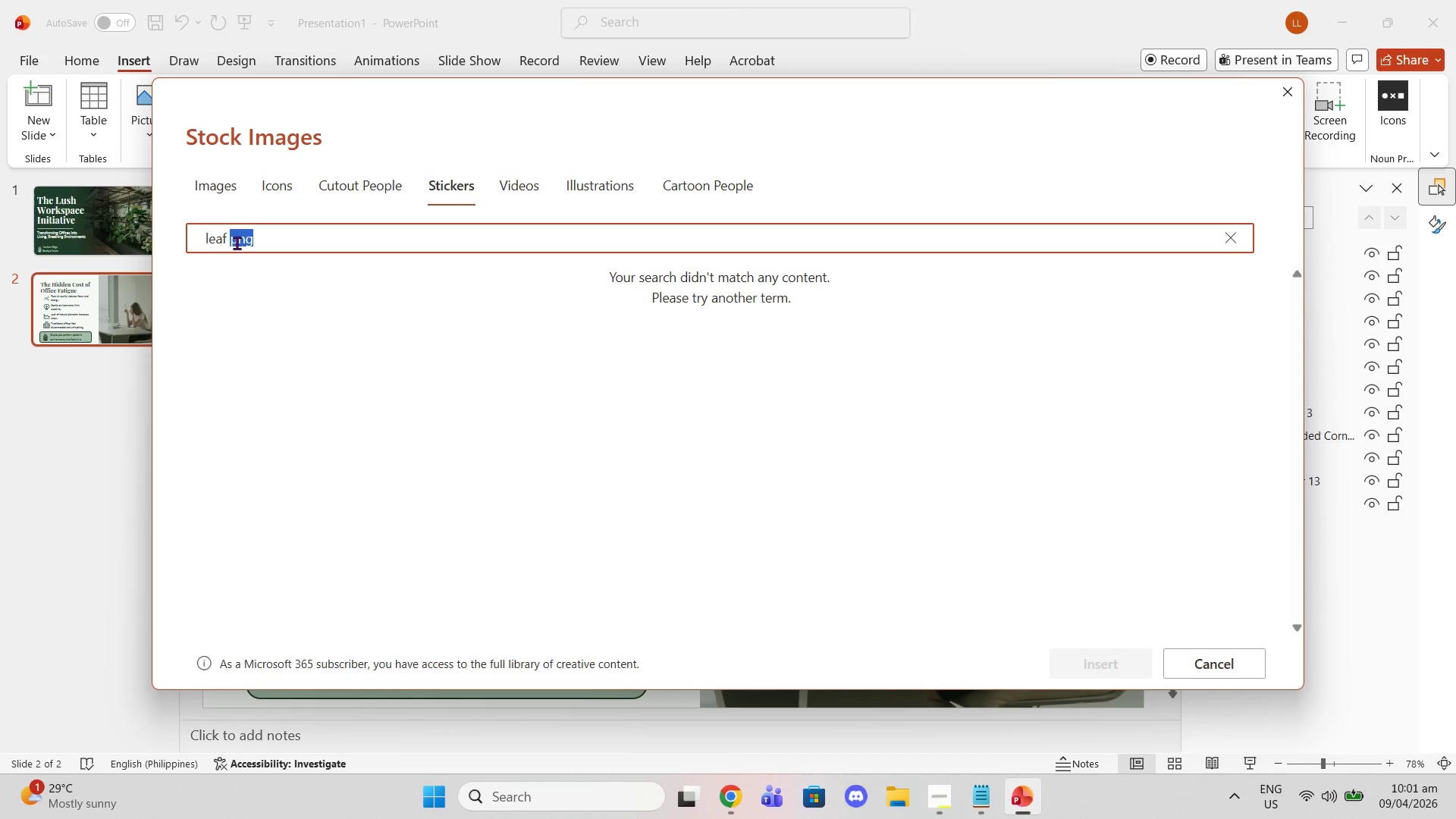 
key(Backspace)
 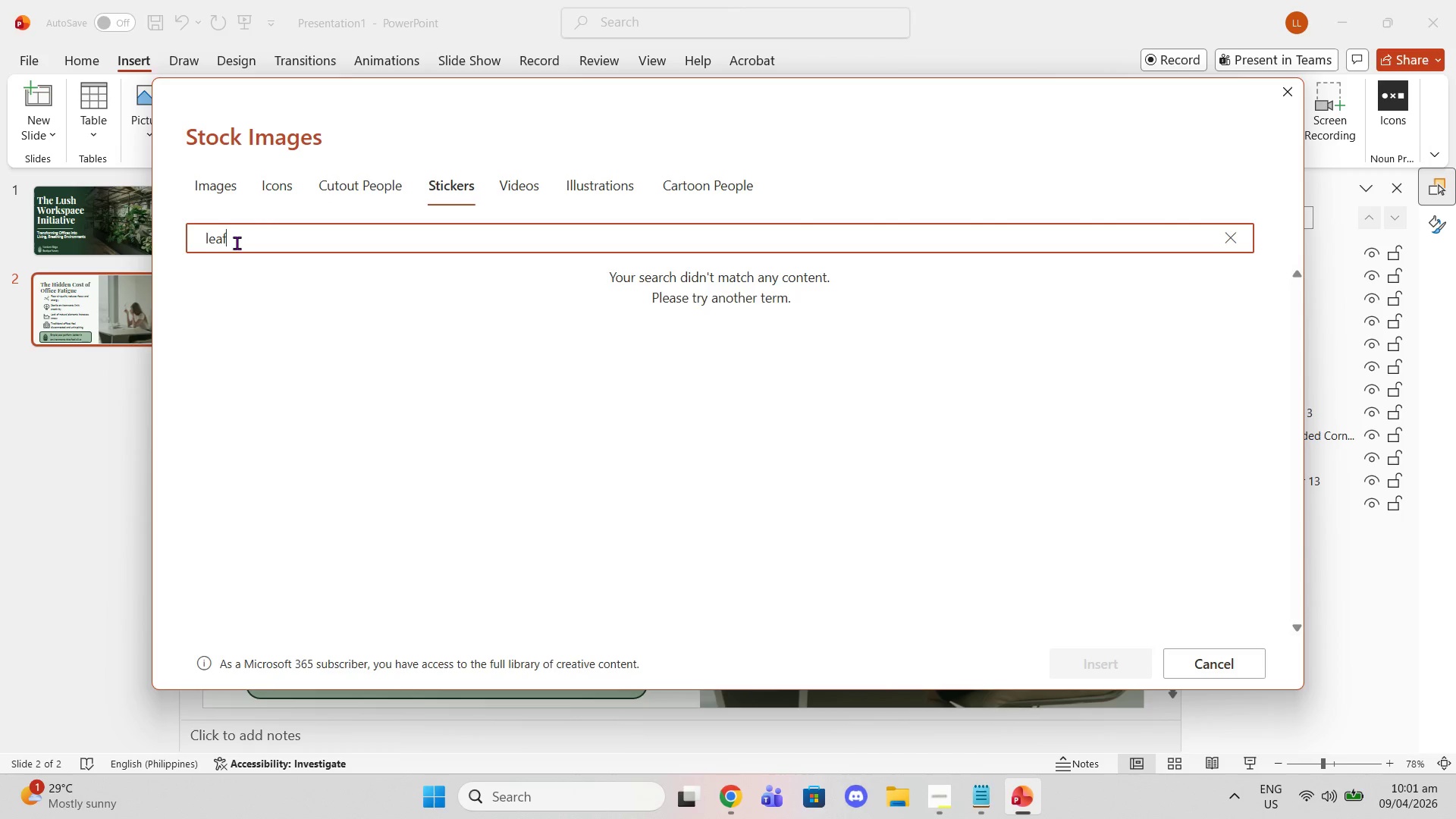 
key(Backspace)
 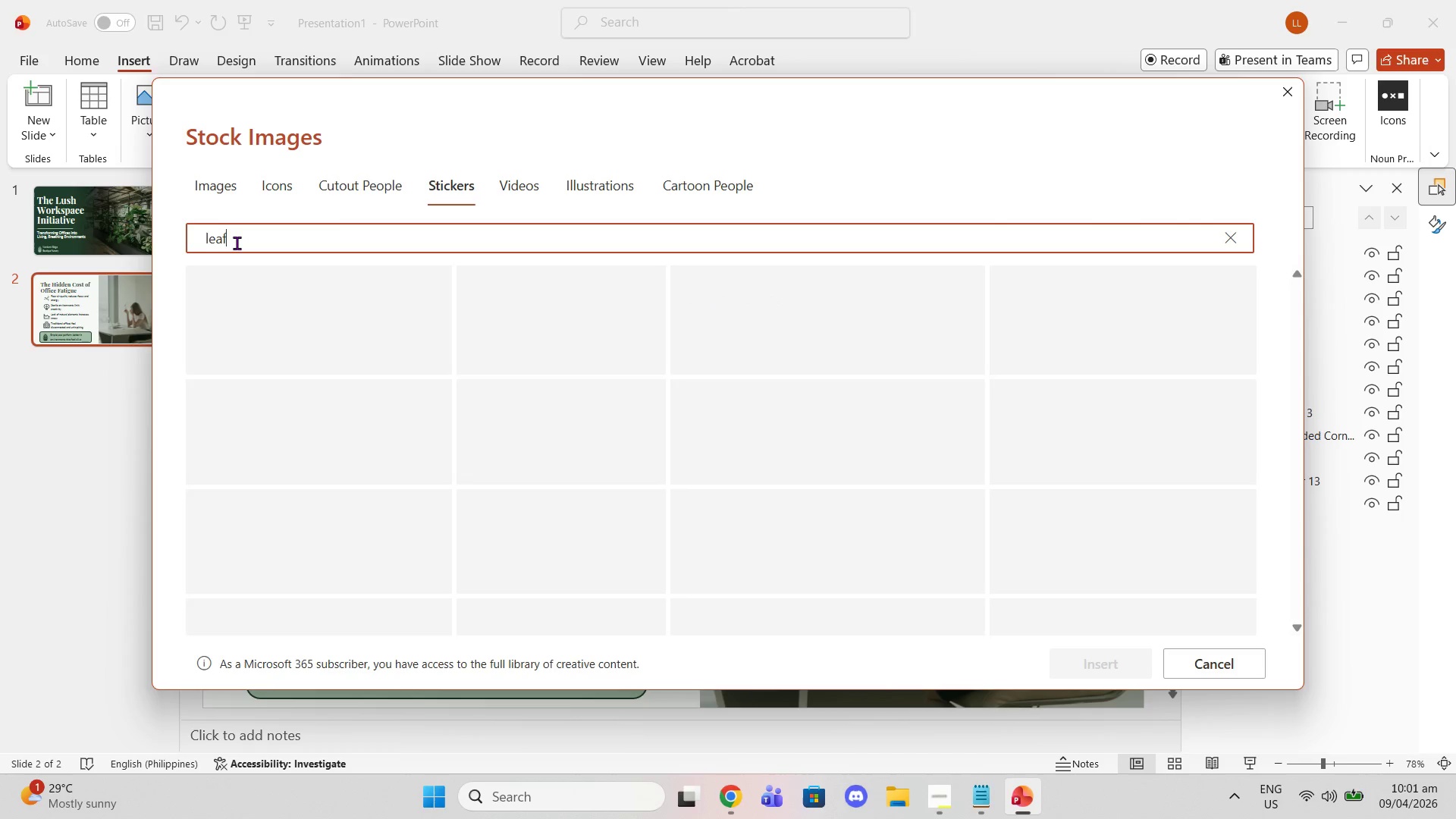 
key(Enter)
 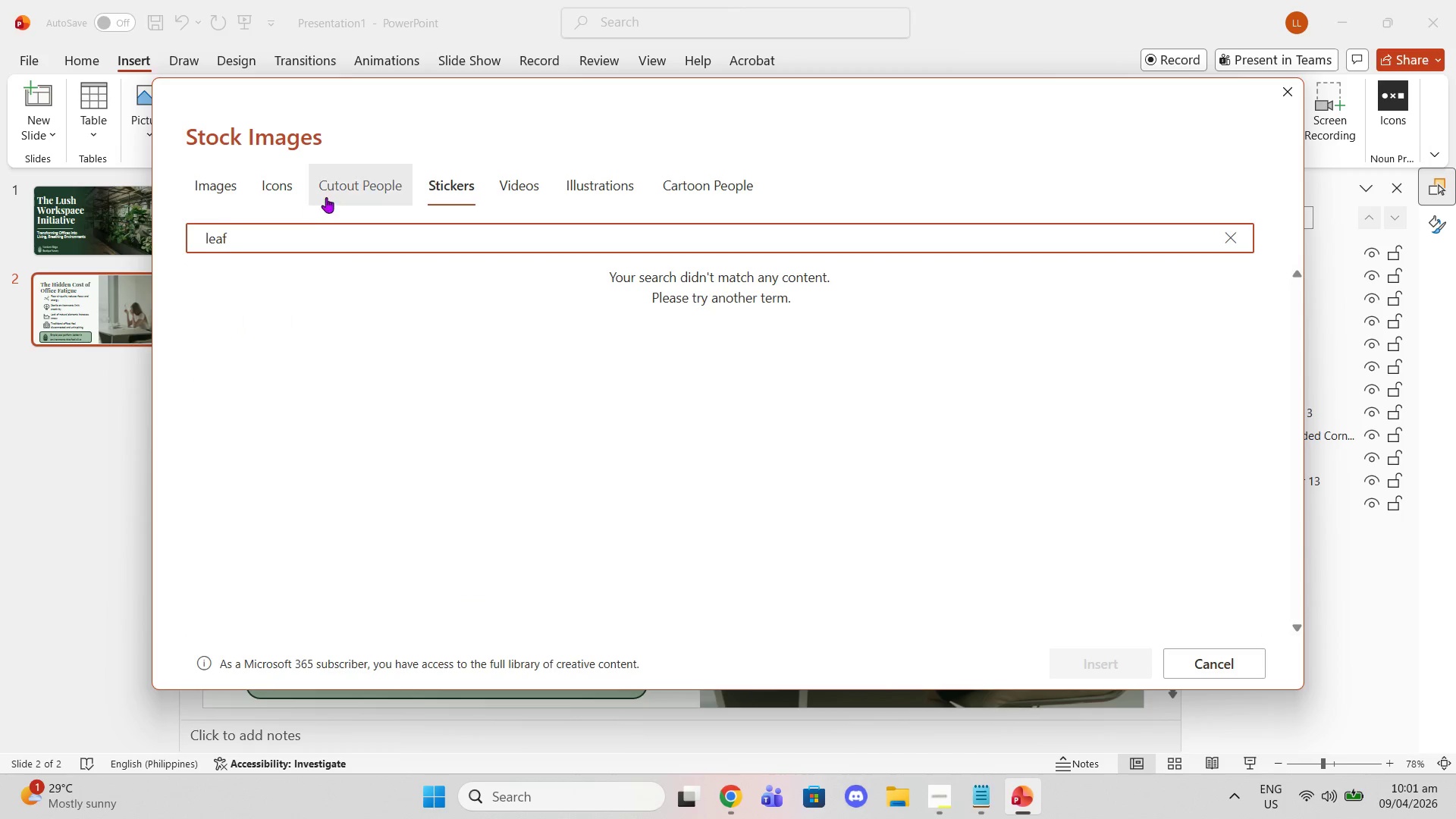 
left_click([252, 204])
 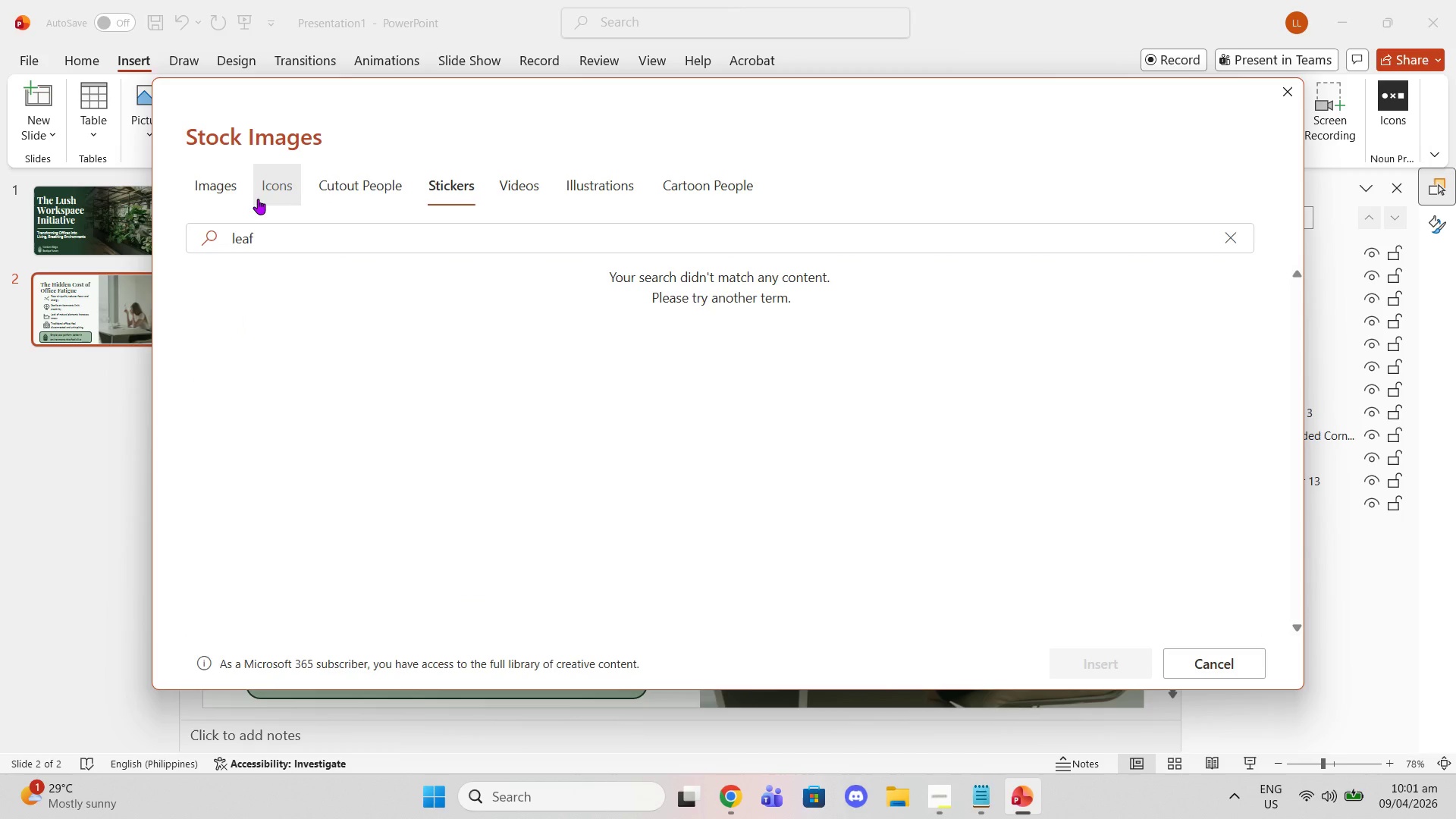 
left_click([258, 199])
 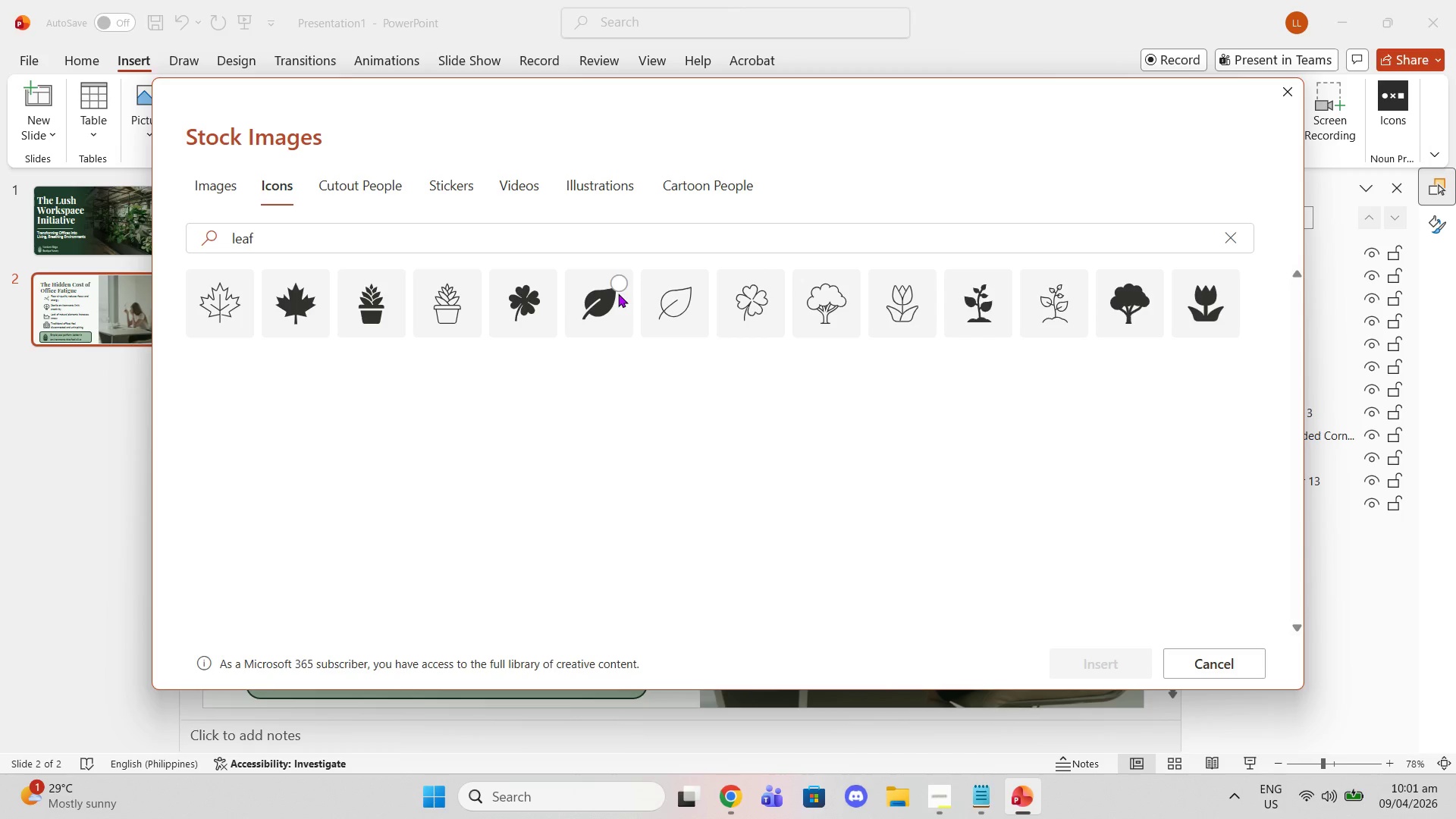 
wait(5.41)
 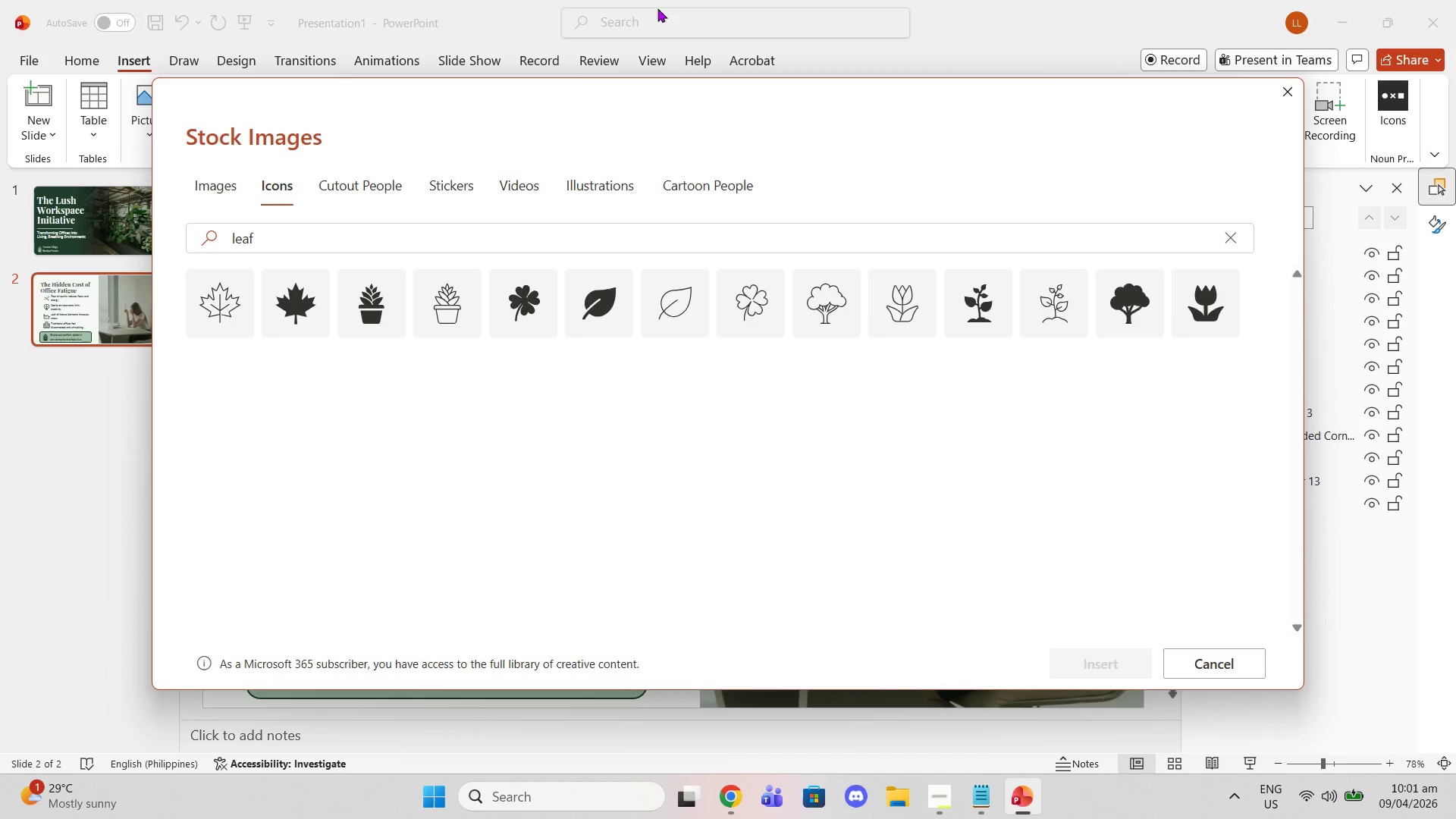 
left_click([750, 319])
 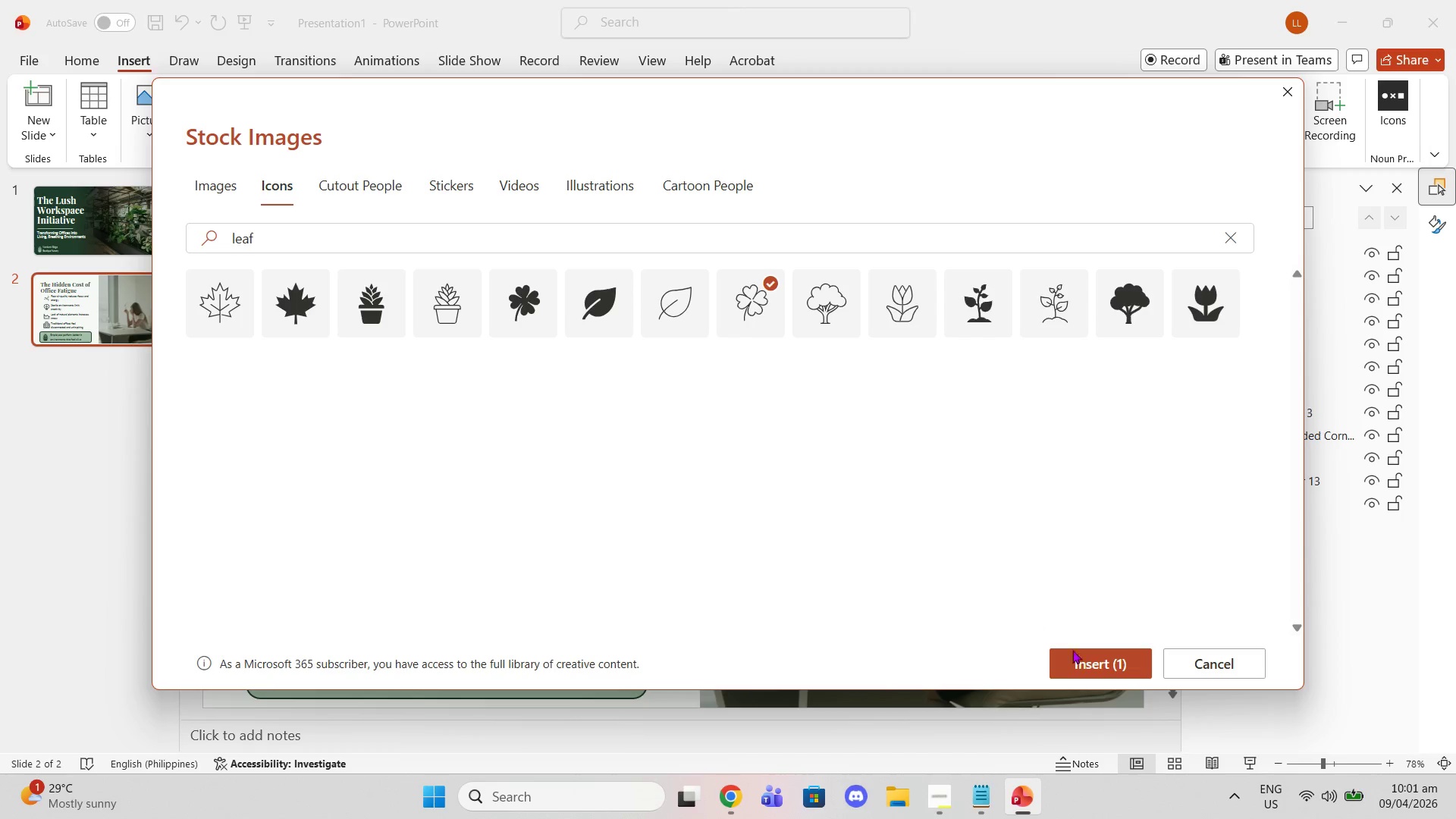 
left_click([1091, 656])
 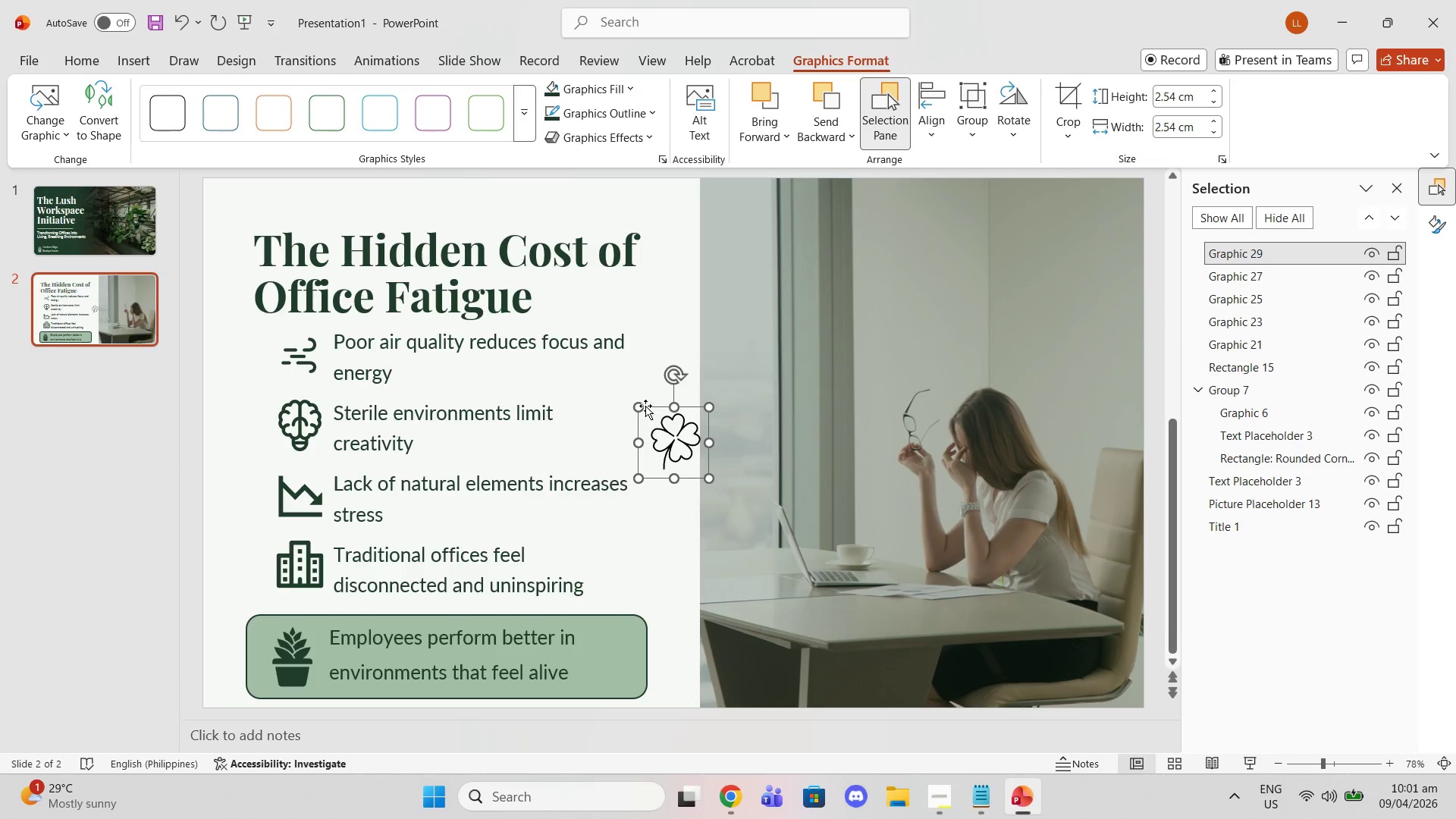 
left_click_drag(start_coordinate=[638, 404], to_coordinate=[479, 297])
 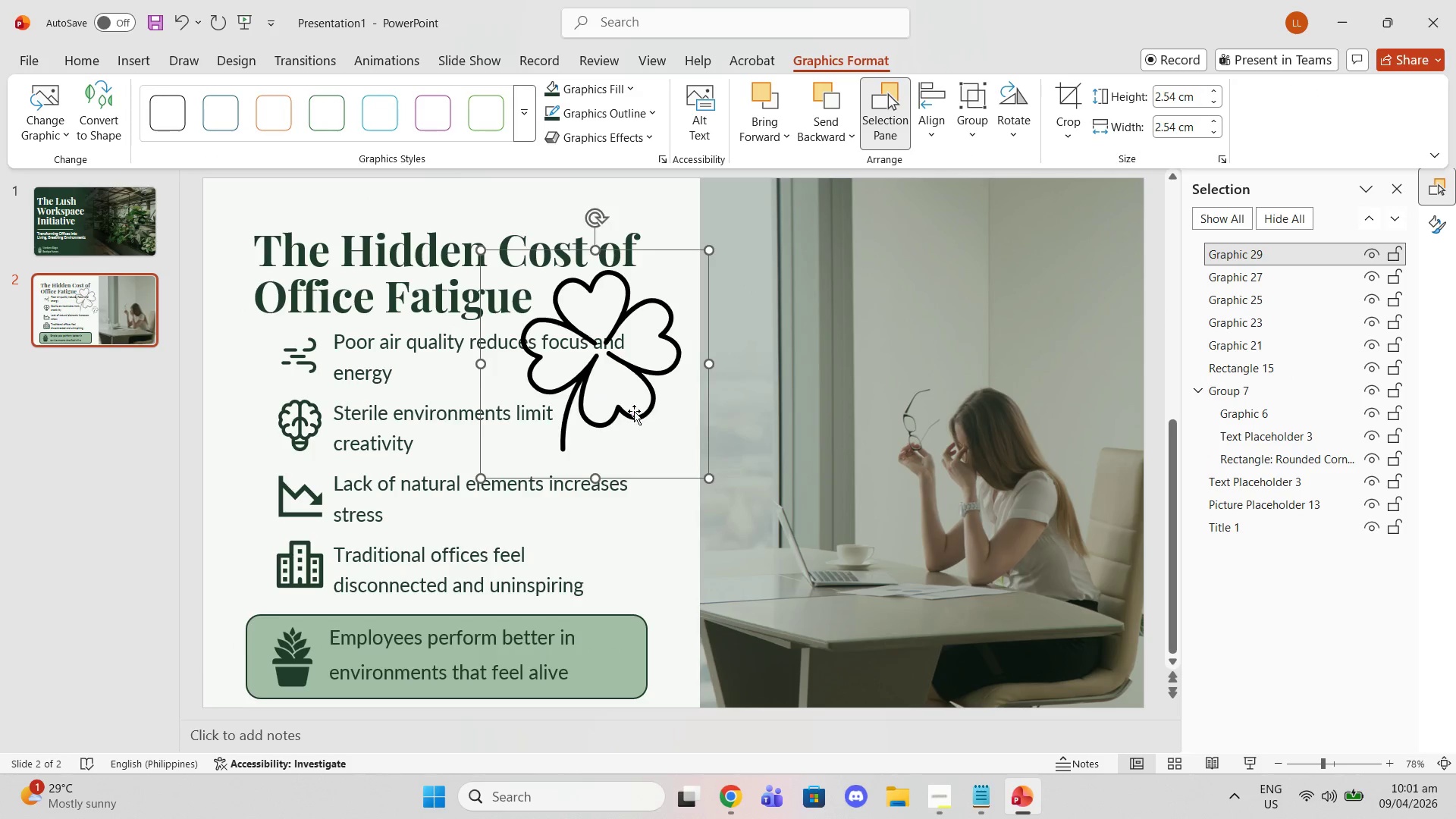 
left_click_drag(start_coordinate=[634, 411], to_coordinate=[769, 665])
 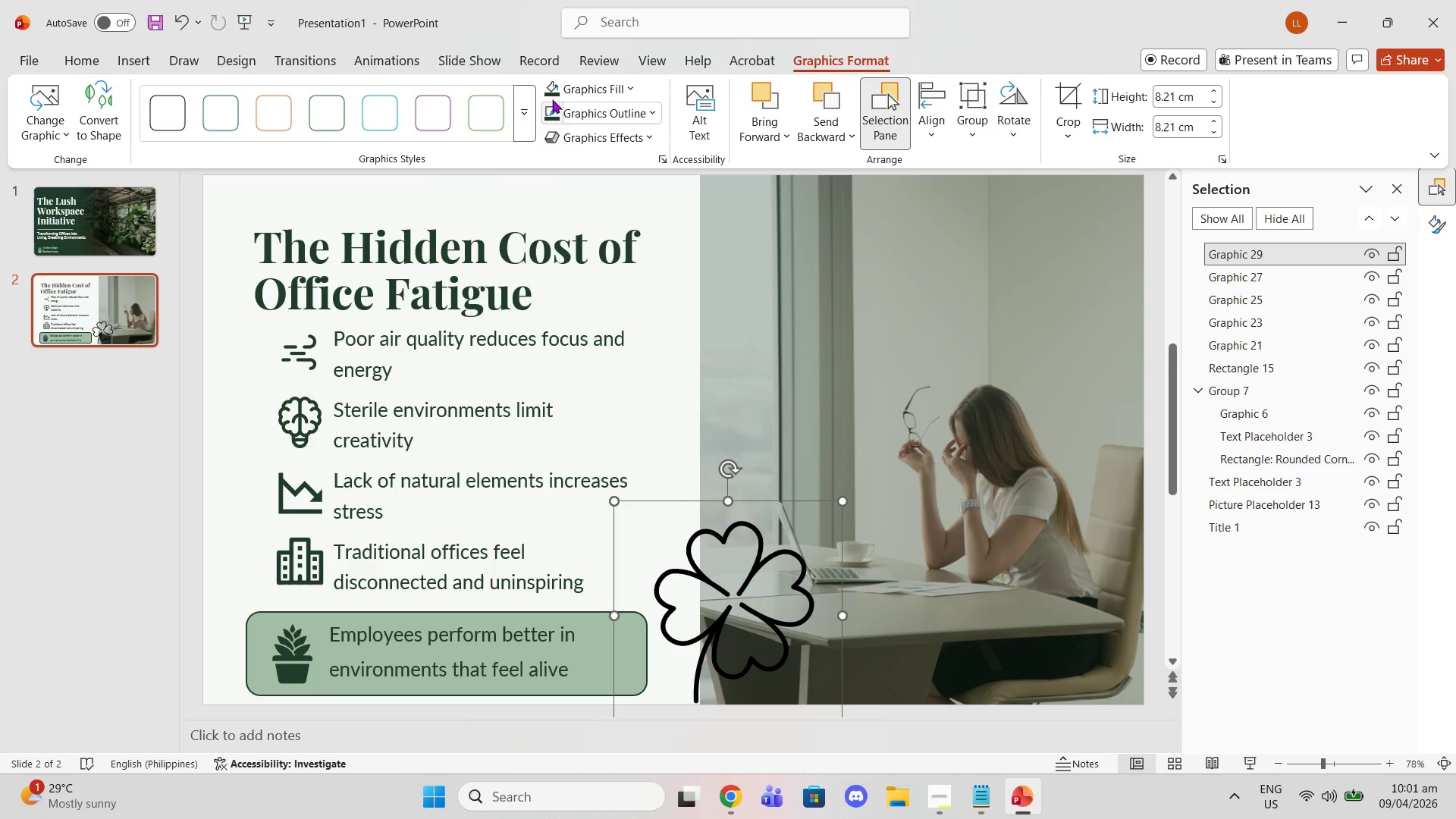 
left_click([548, 84])
 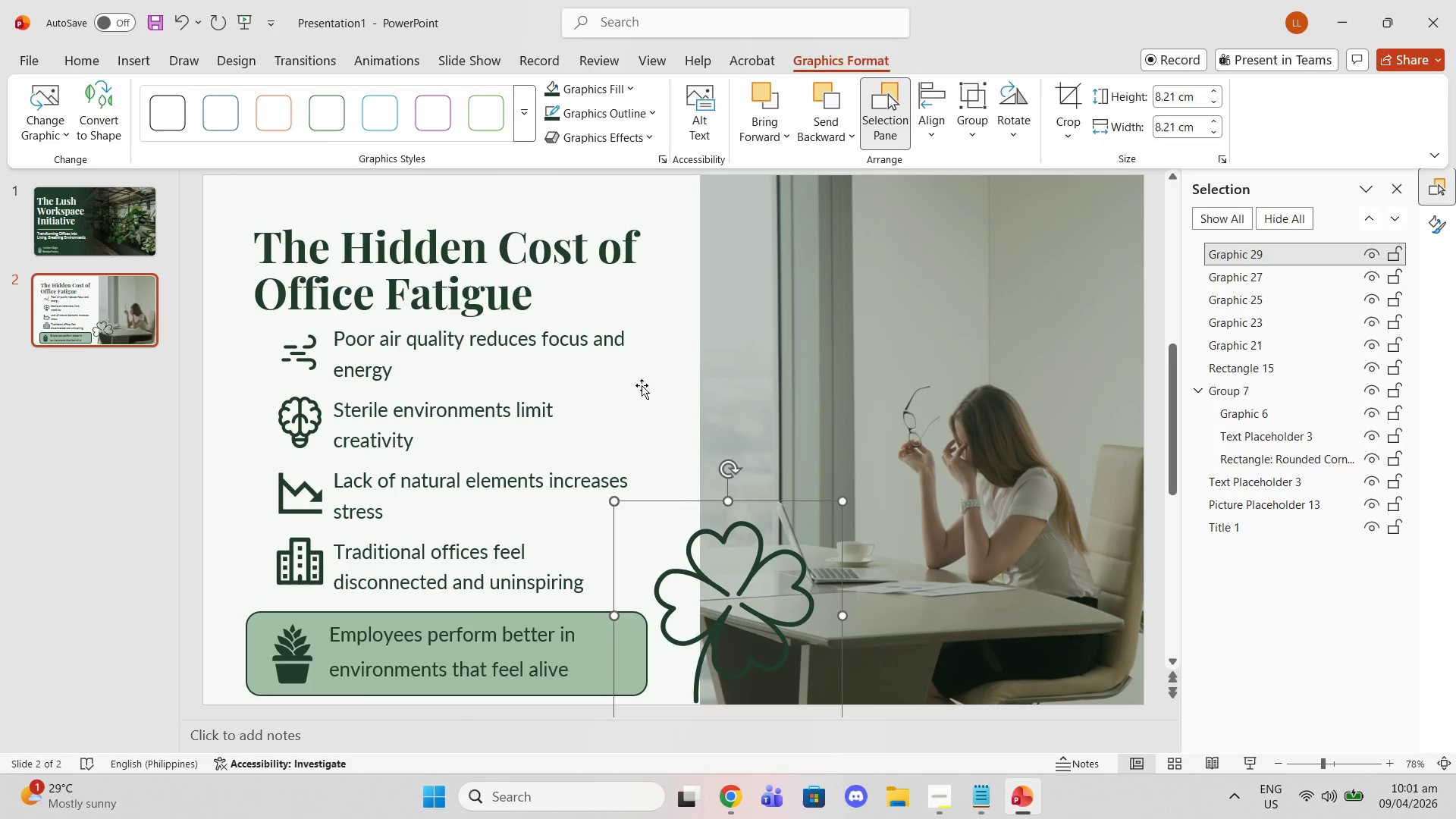 
left_click([642, 385])
 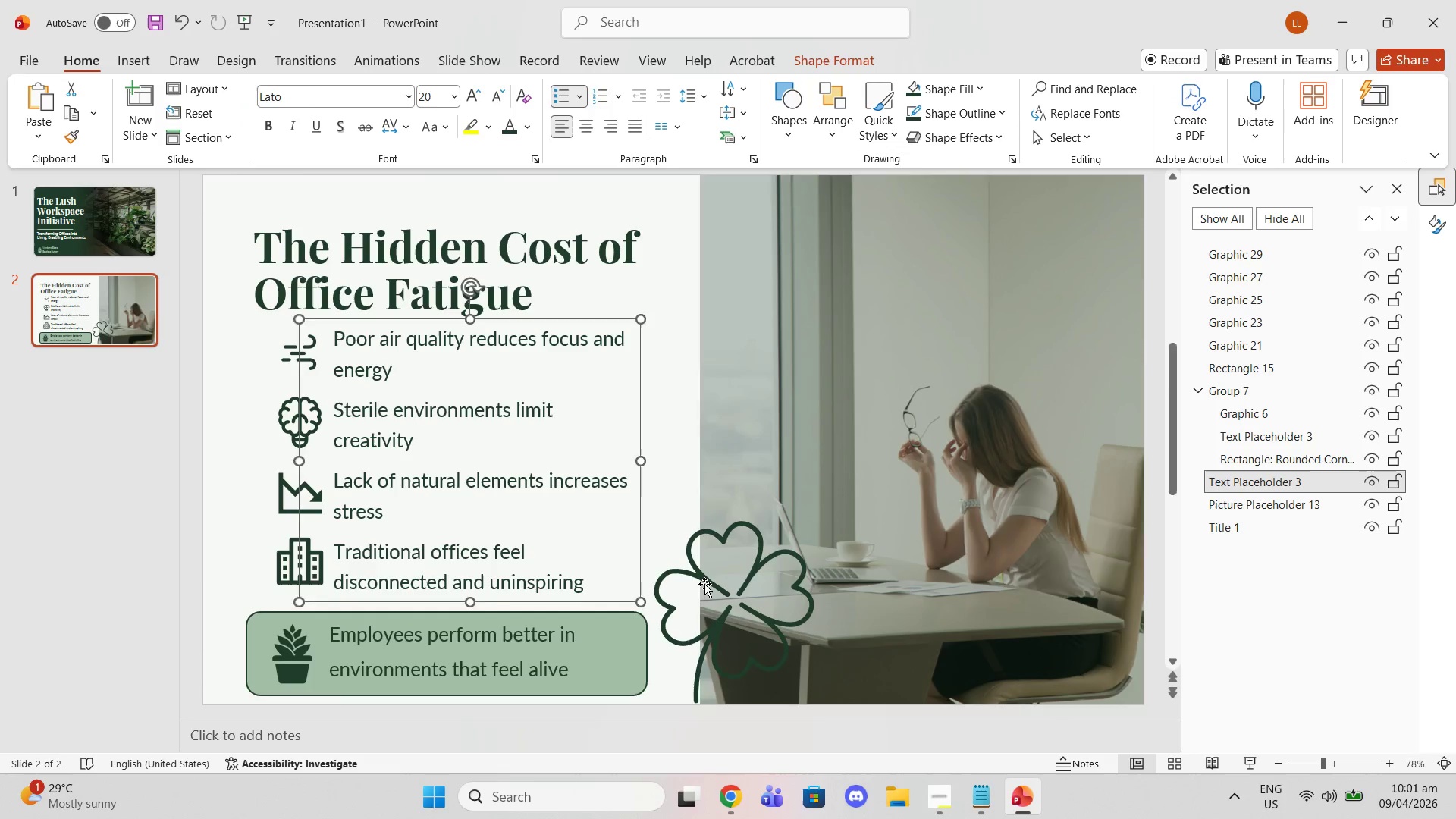 
left_click([703, 585])
 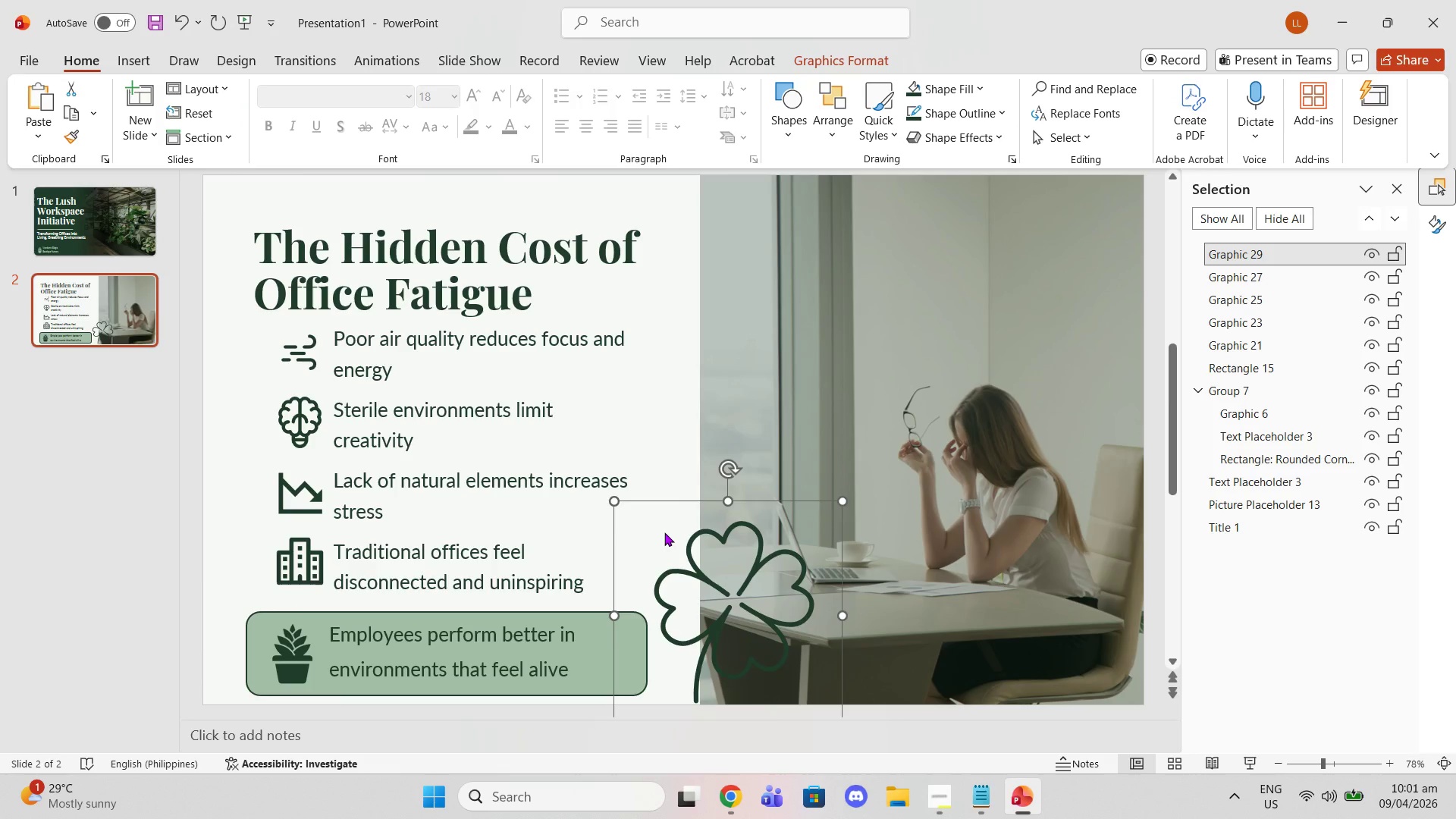 
key(Backquote)
 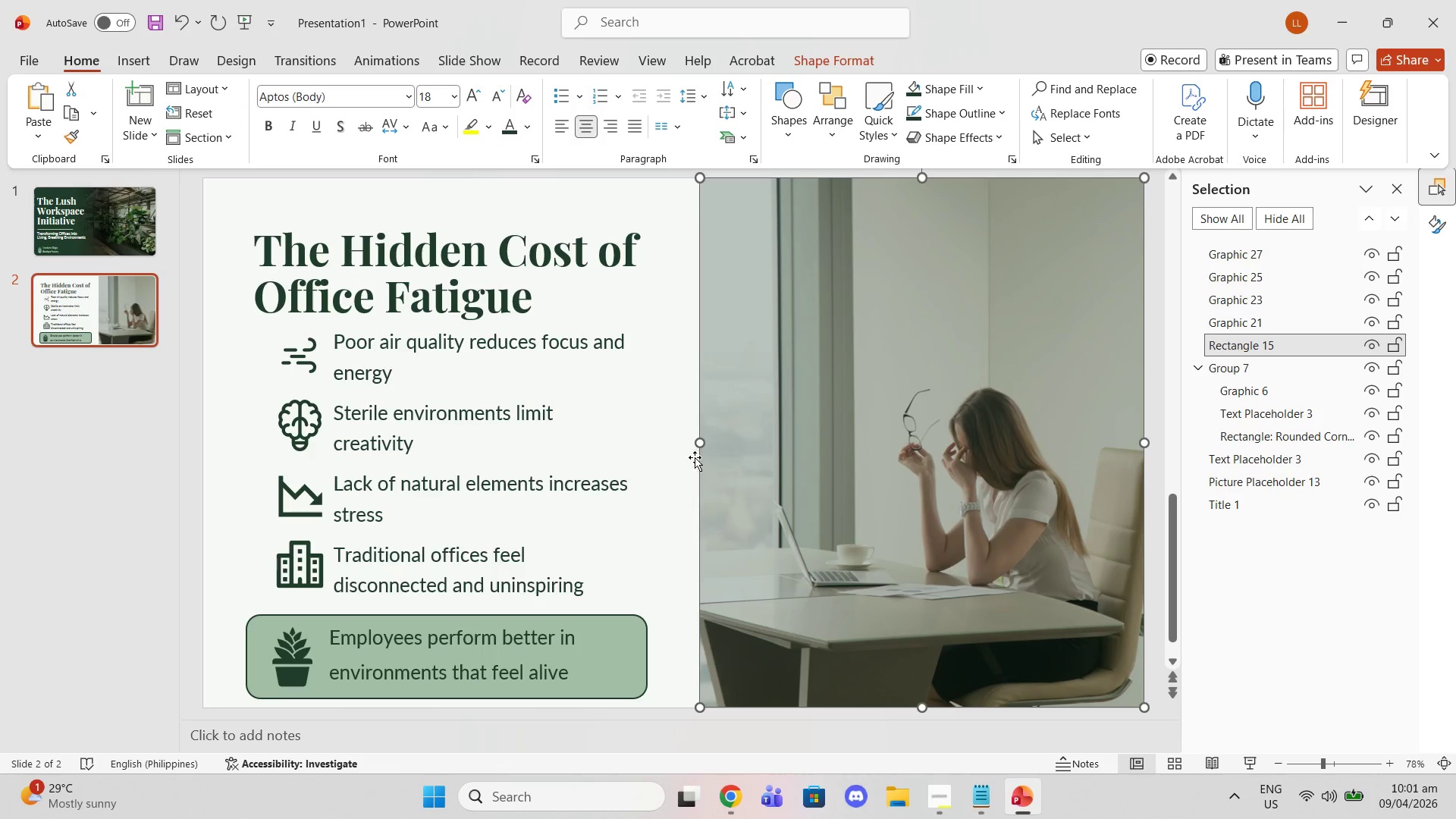 
key(Delete)
 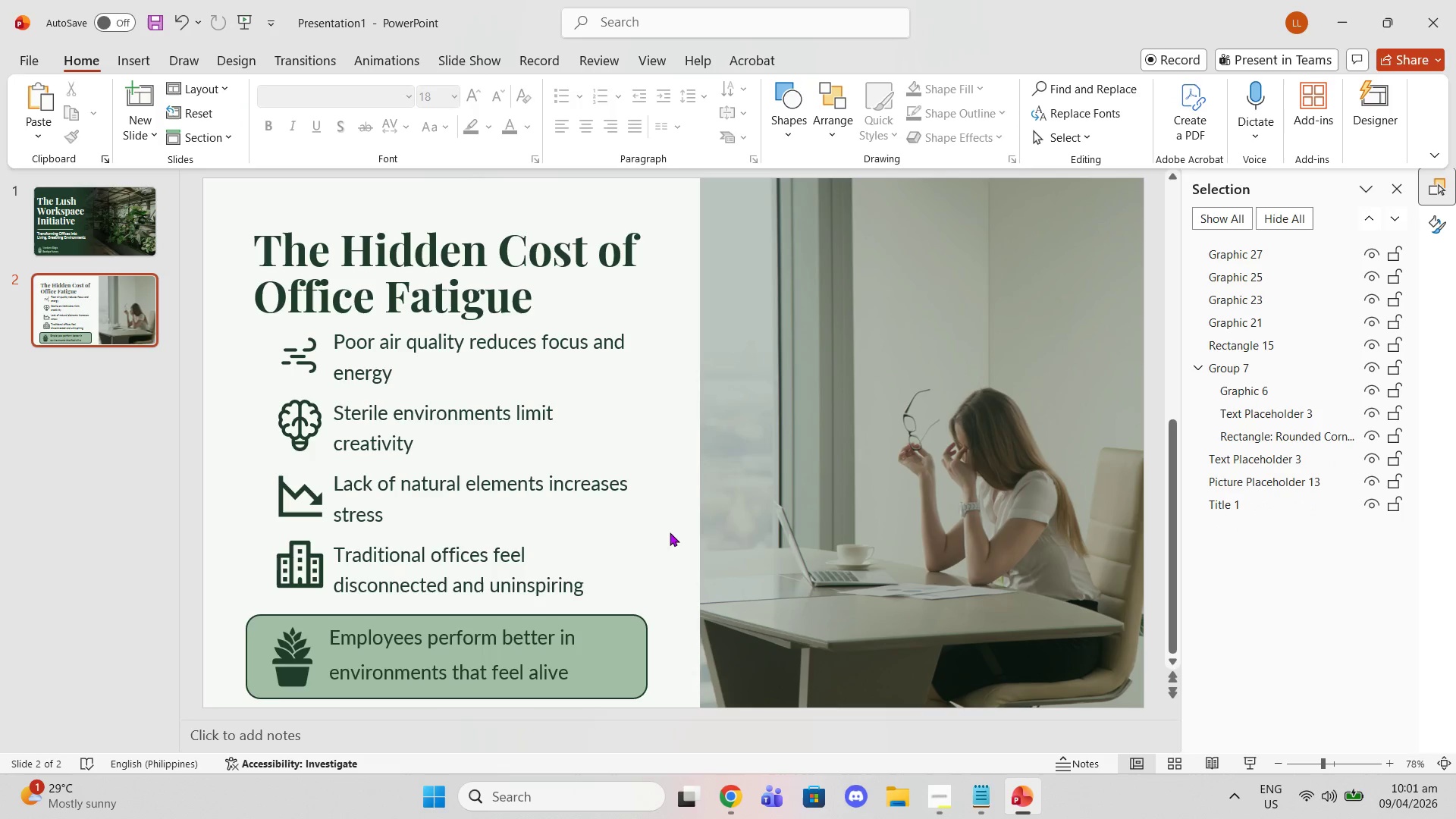 
left_click_drag(start_coordinate=[698, 440], to_coordinate=[682, 438])
 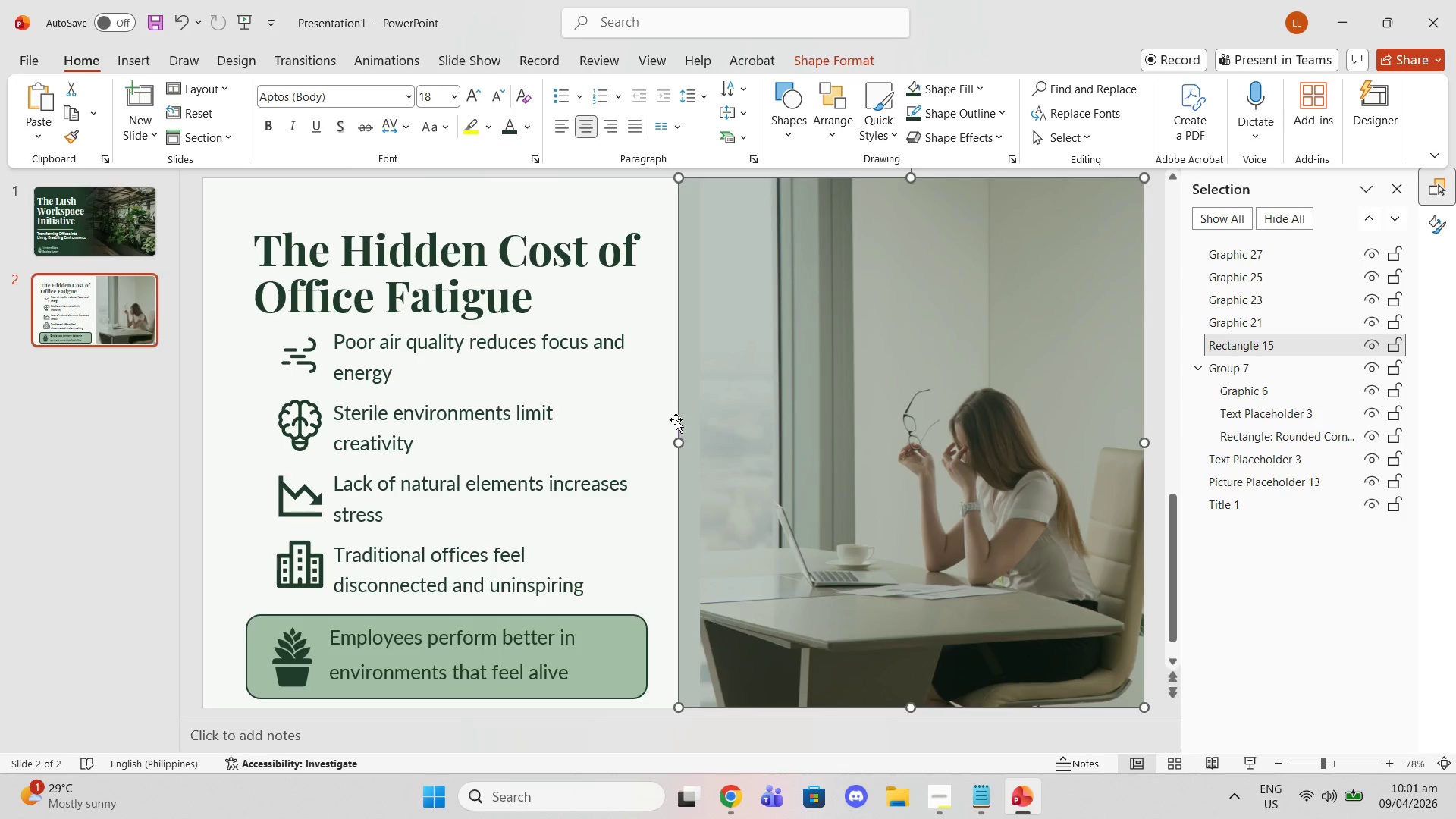 
left_click_drag(start_coordinate=[678, 440], to_coordinate=[700, 440])
 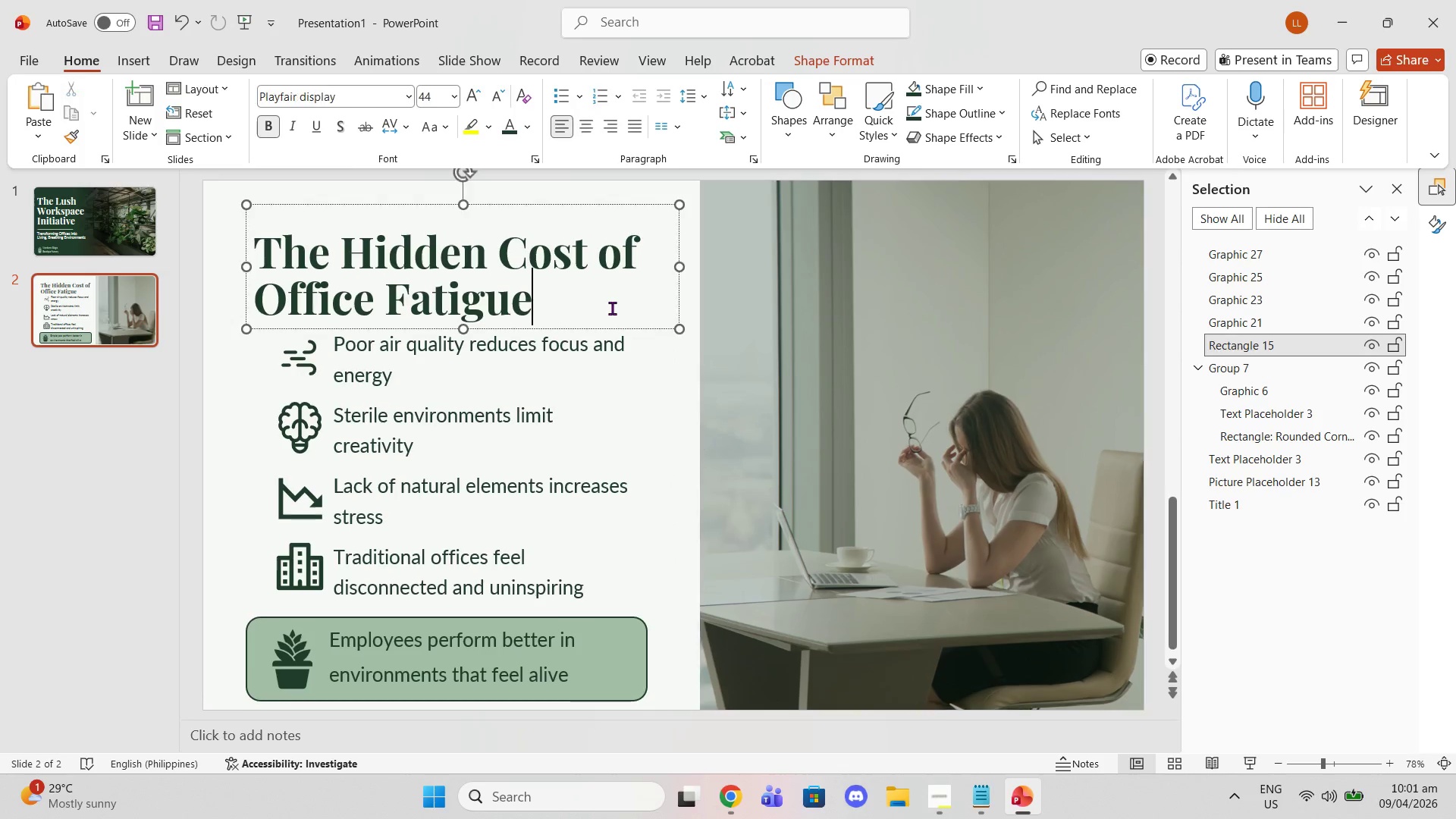 
left_click([612, 308])
 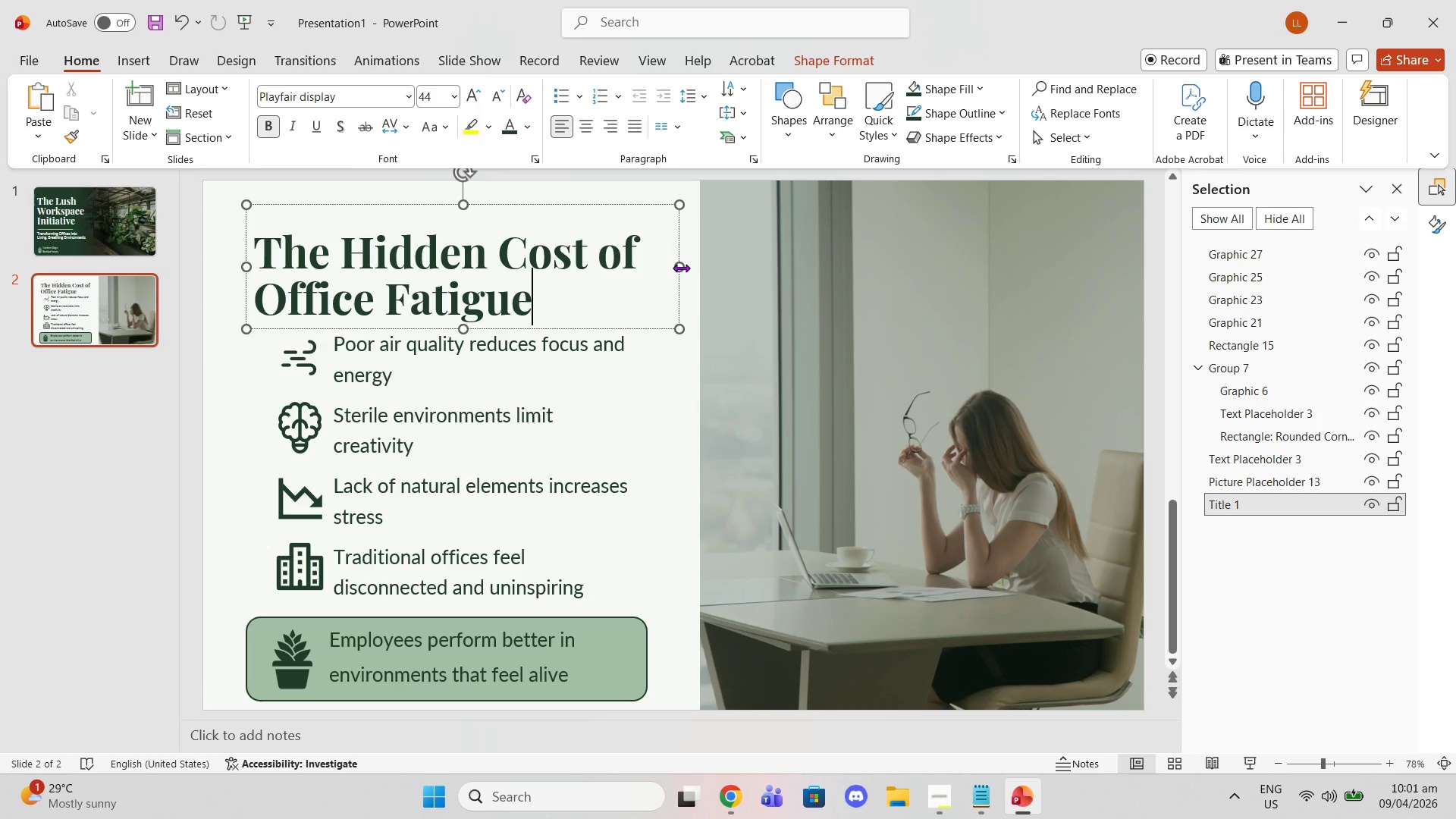 
left_click_drag(start_coordinate=[679, 268], to_coordinate=[698, 265])
 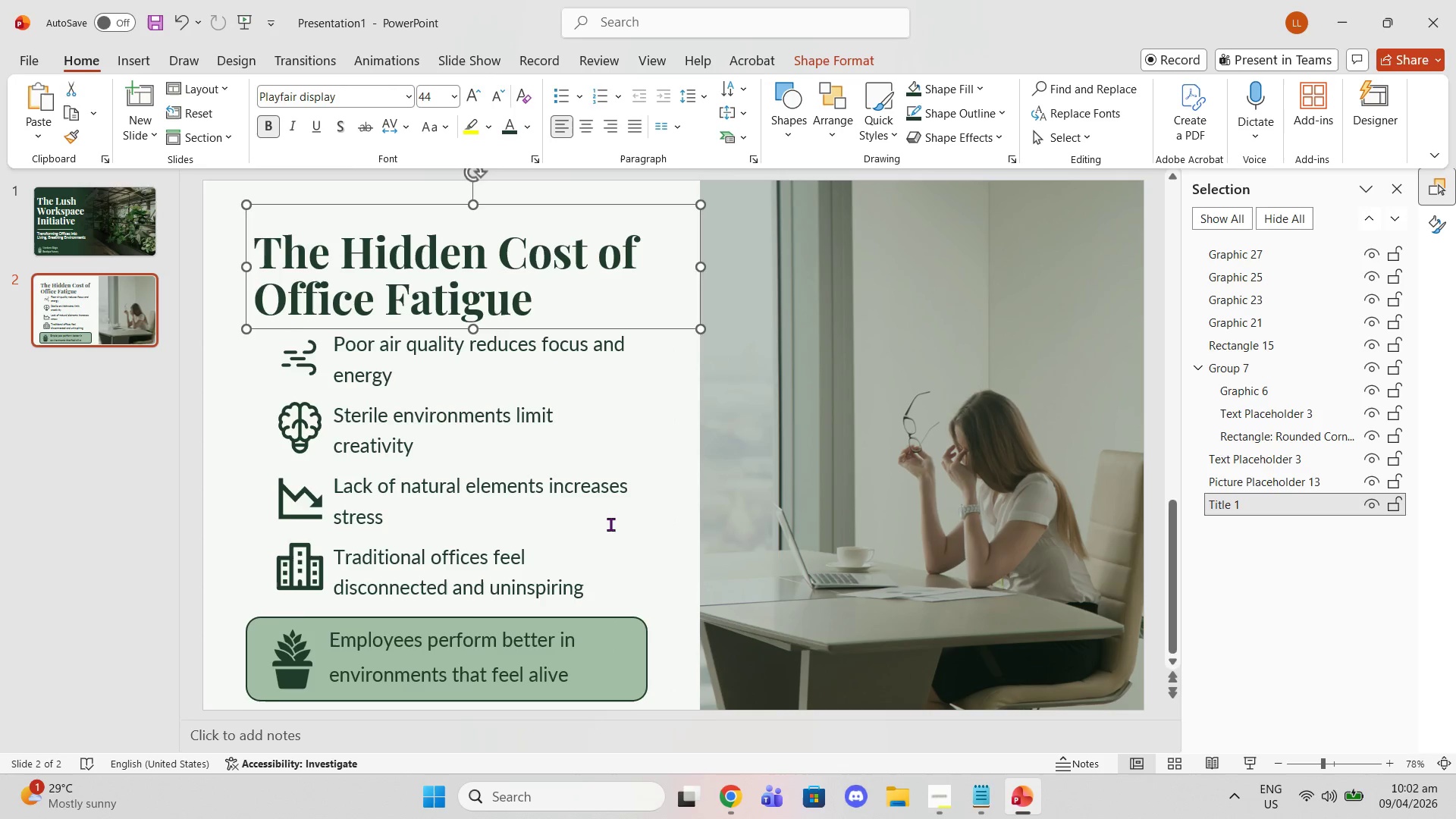 
left_click([609, 525])
 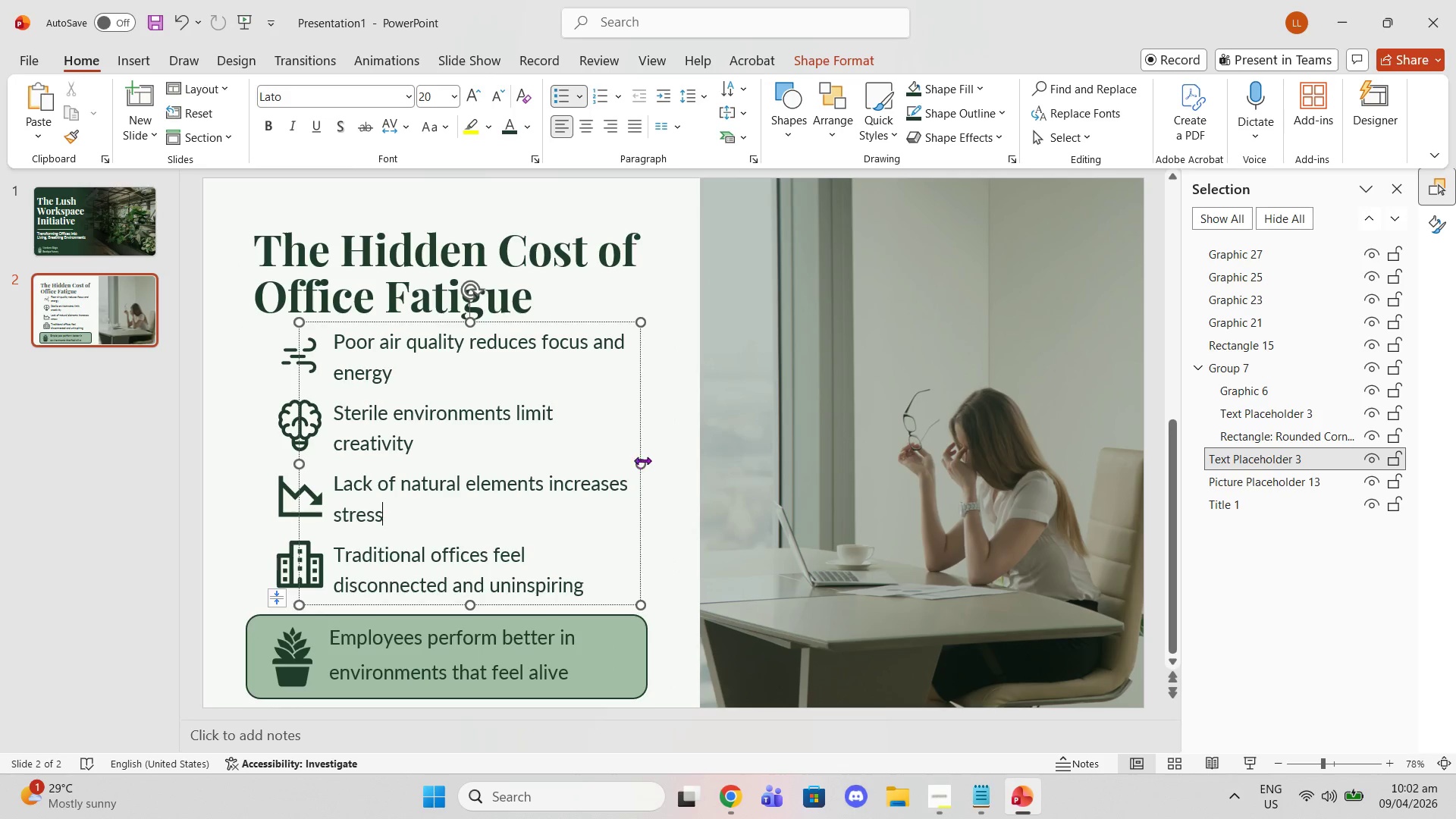 
left_click_drag(start_coordinate=[642, 460], to_coordinate=[693, 460])
 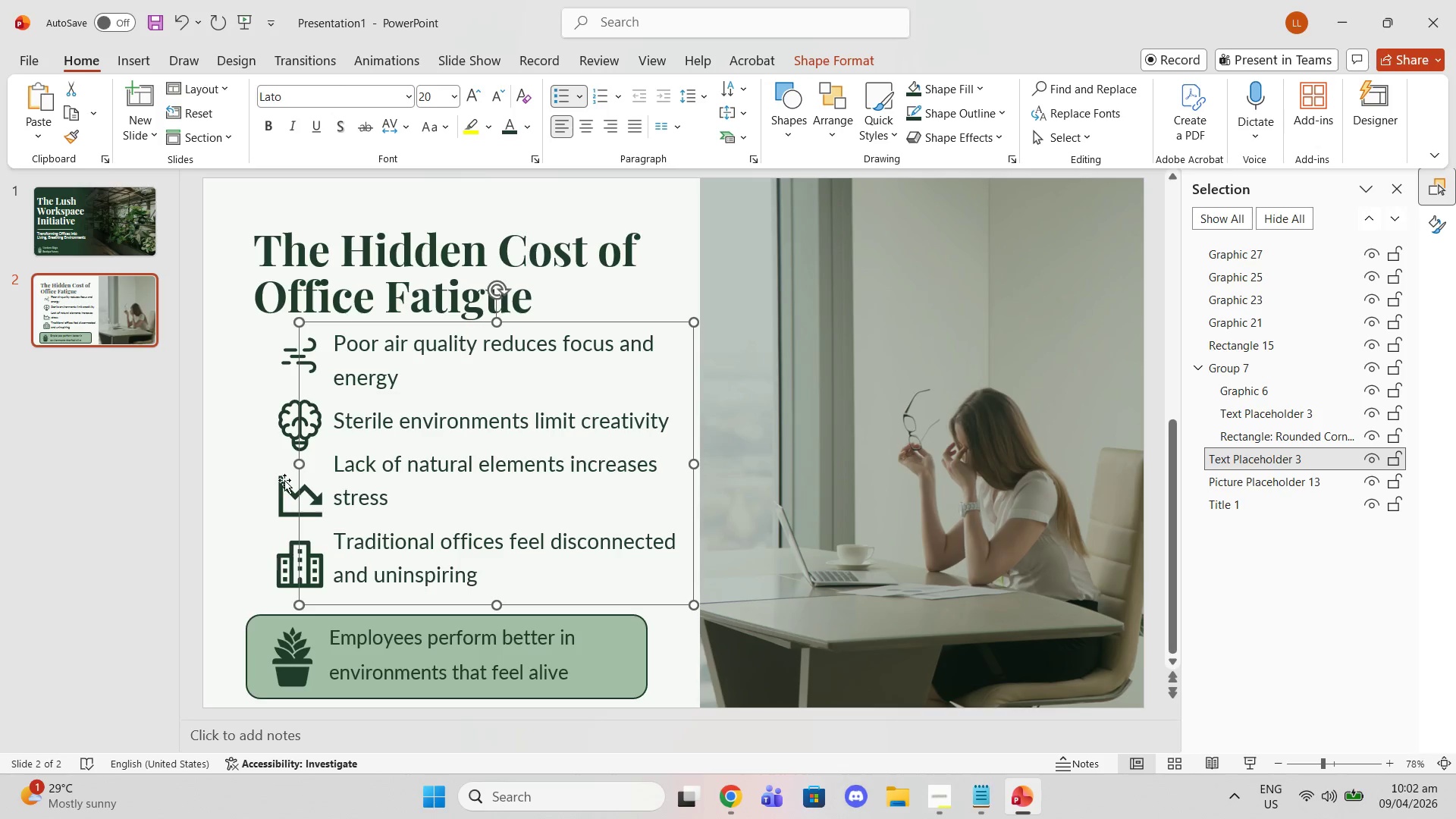 
left_click([155, 469])
 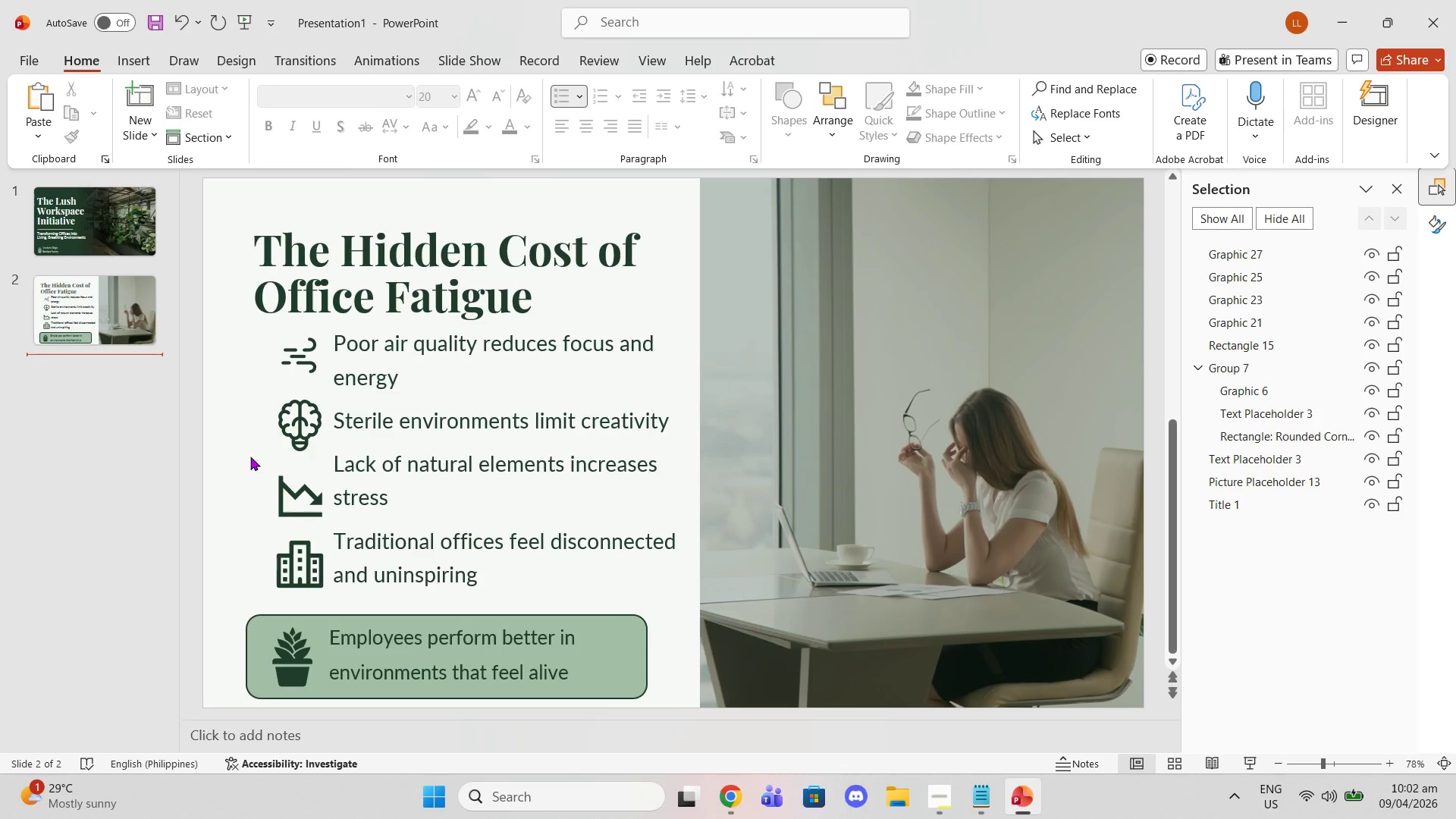 
left_click([360, 454])
 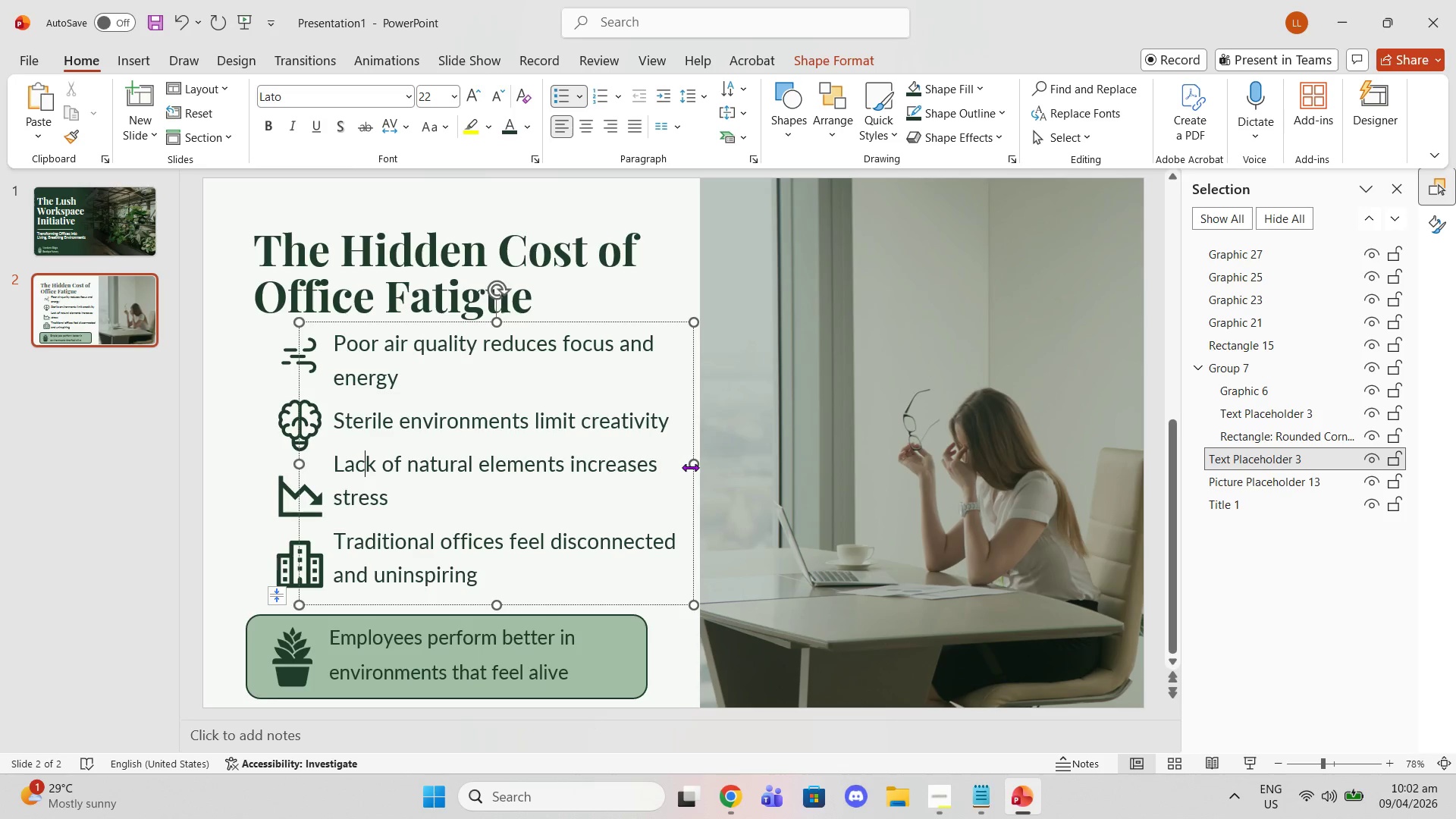 
left_click_drag(start_coordinate=[692, 467], to_coordinate=[662, 460])
 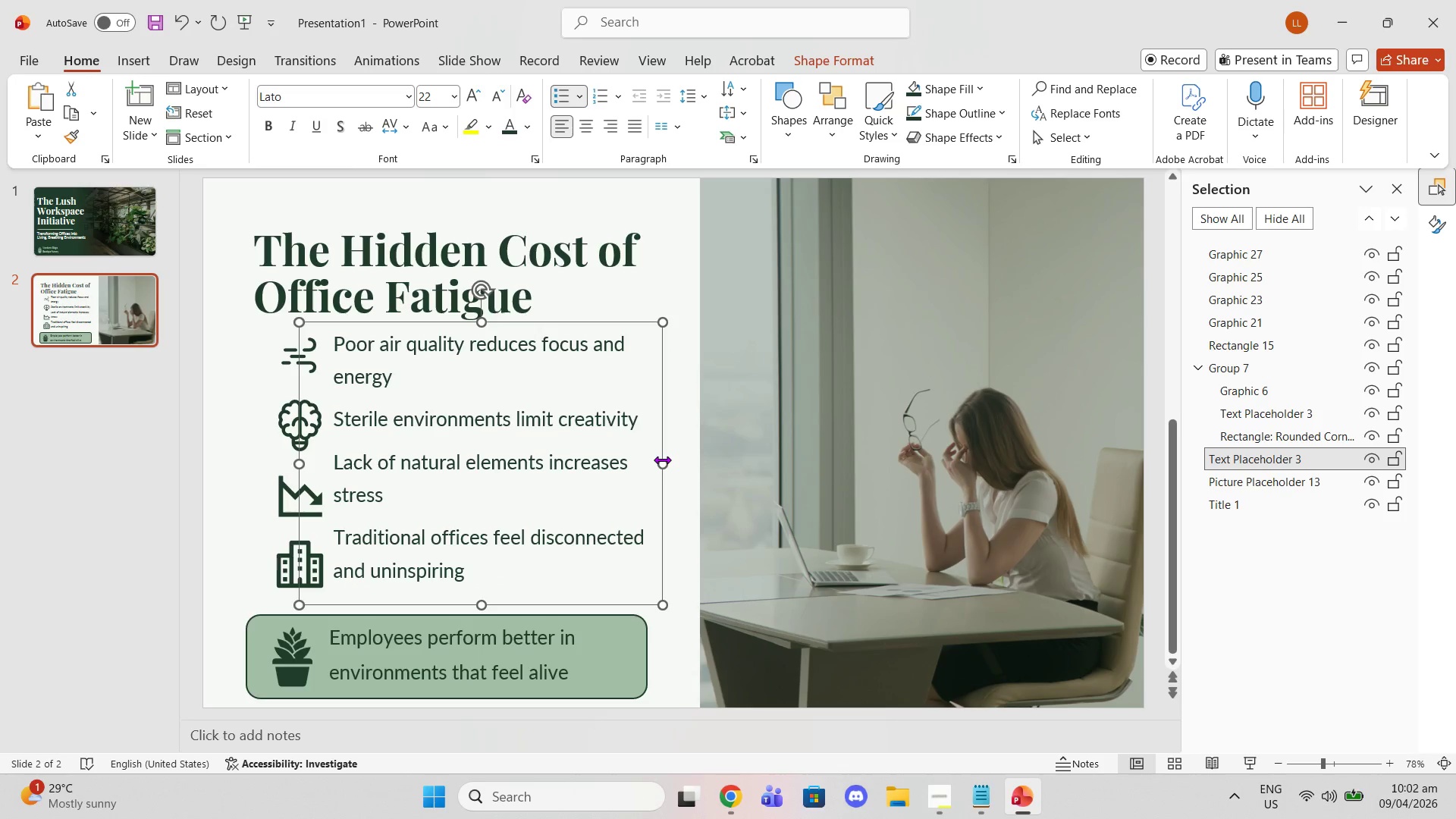 
left_click_drag(start_coordinate=[662, 460], to_coordinate=[636, 454])
 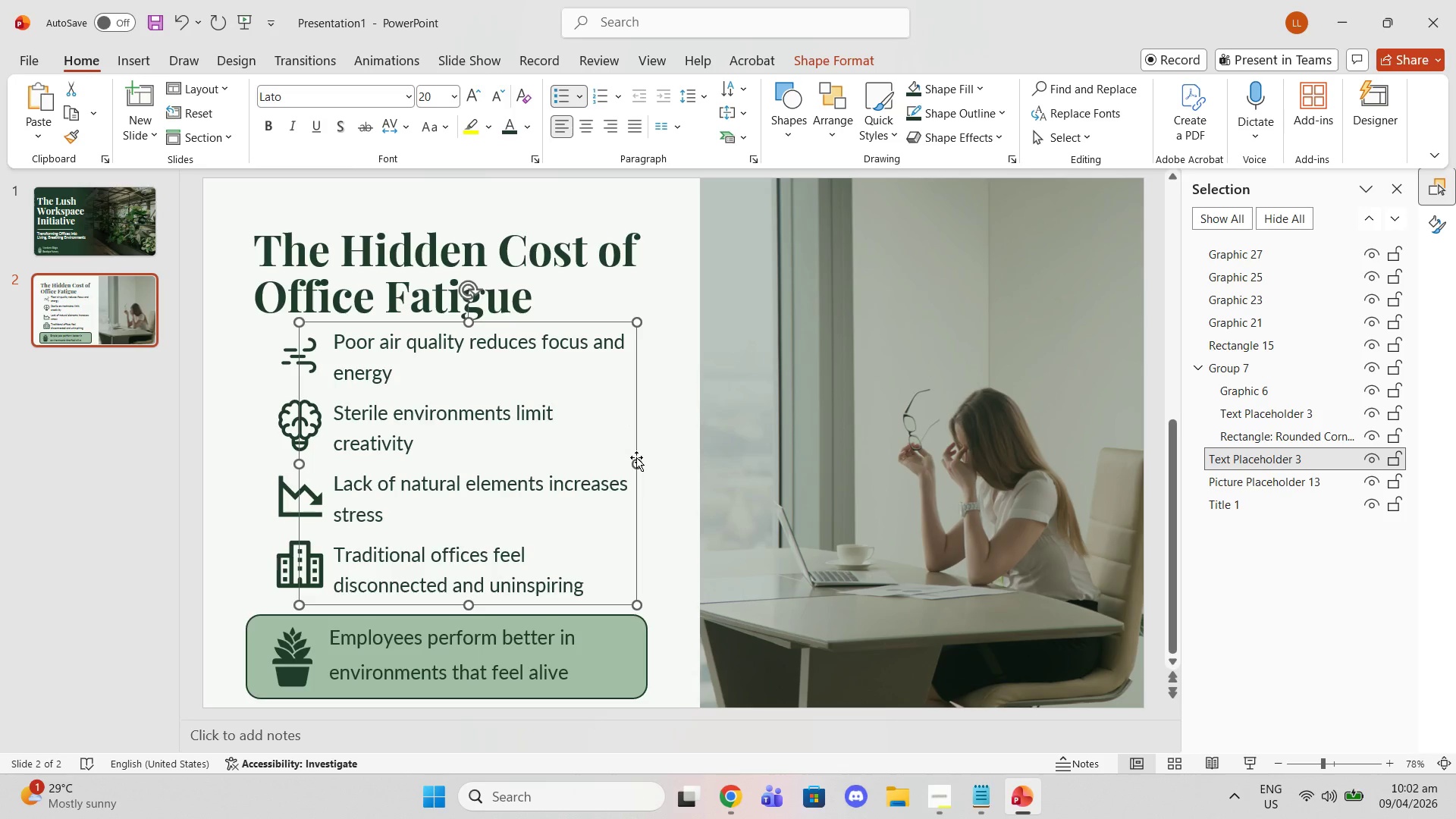 
left_click_drag(start_coordinate=[636, 459], to_coordinate=[628, 459])
 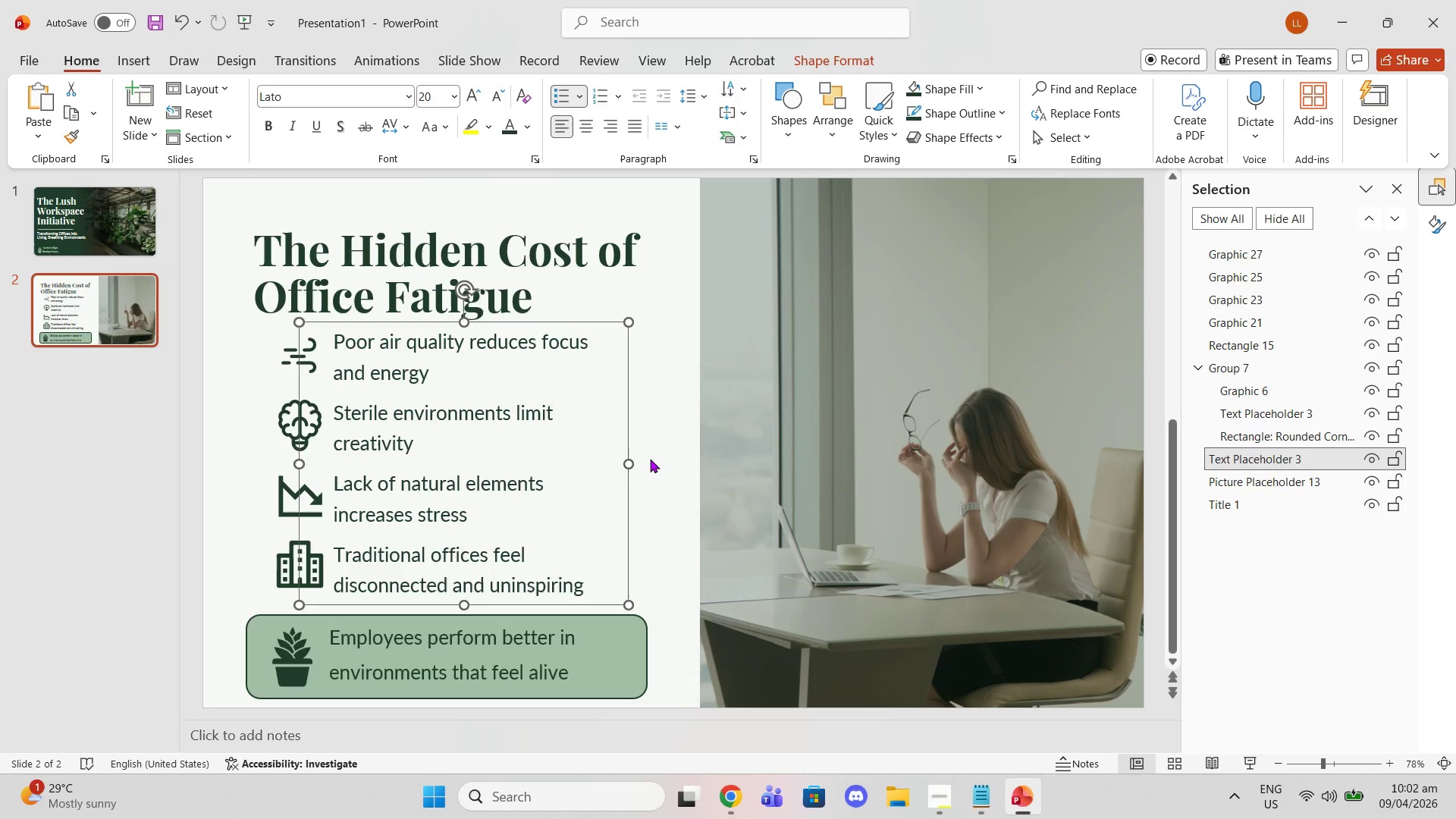 
left_click([650, 459])
 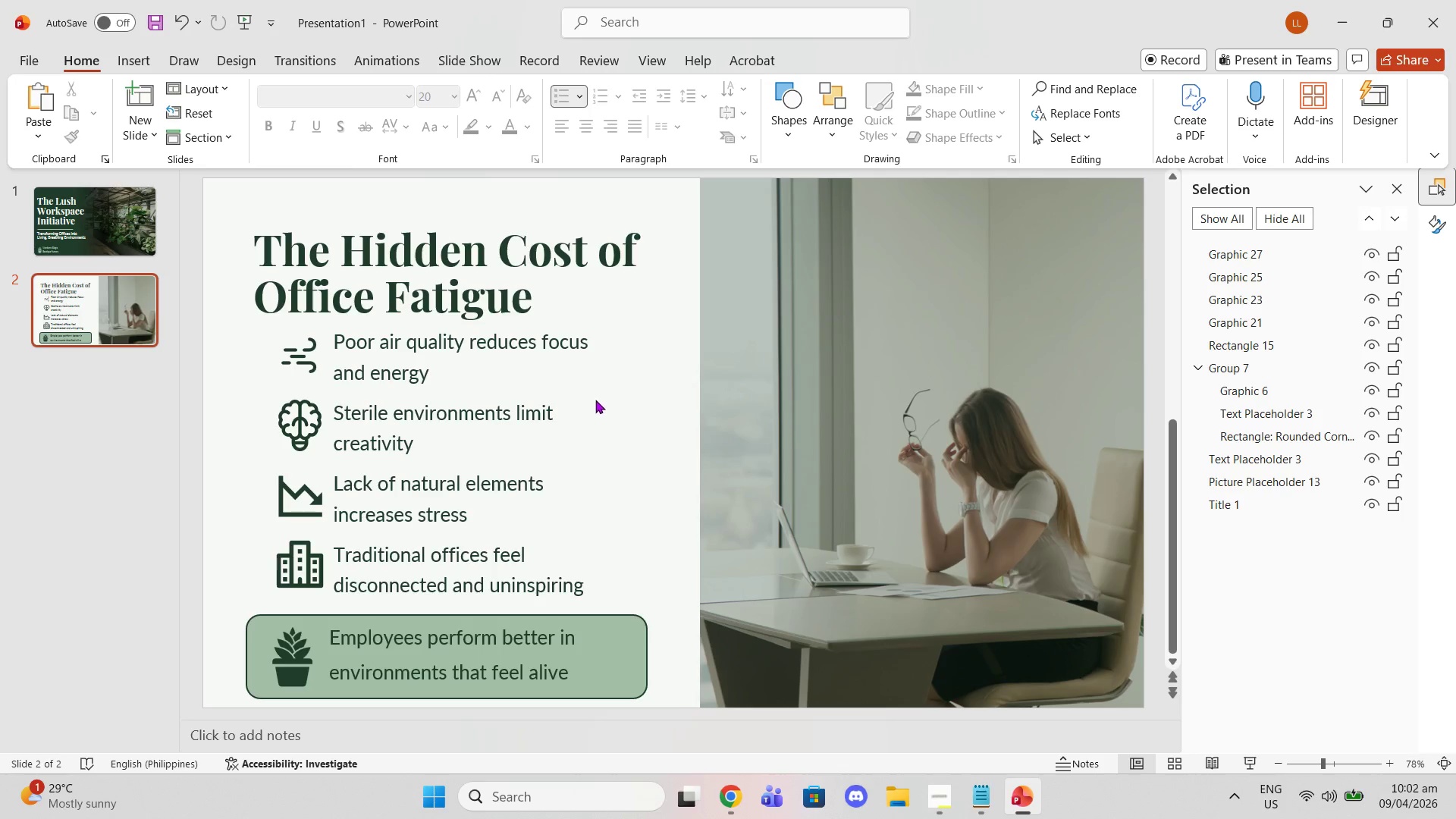 
left_click([532, 292])
 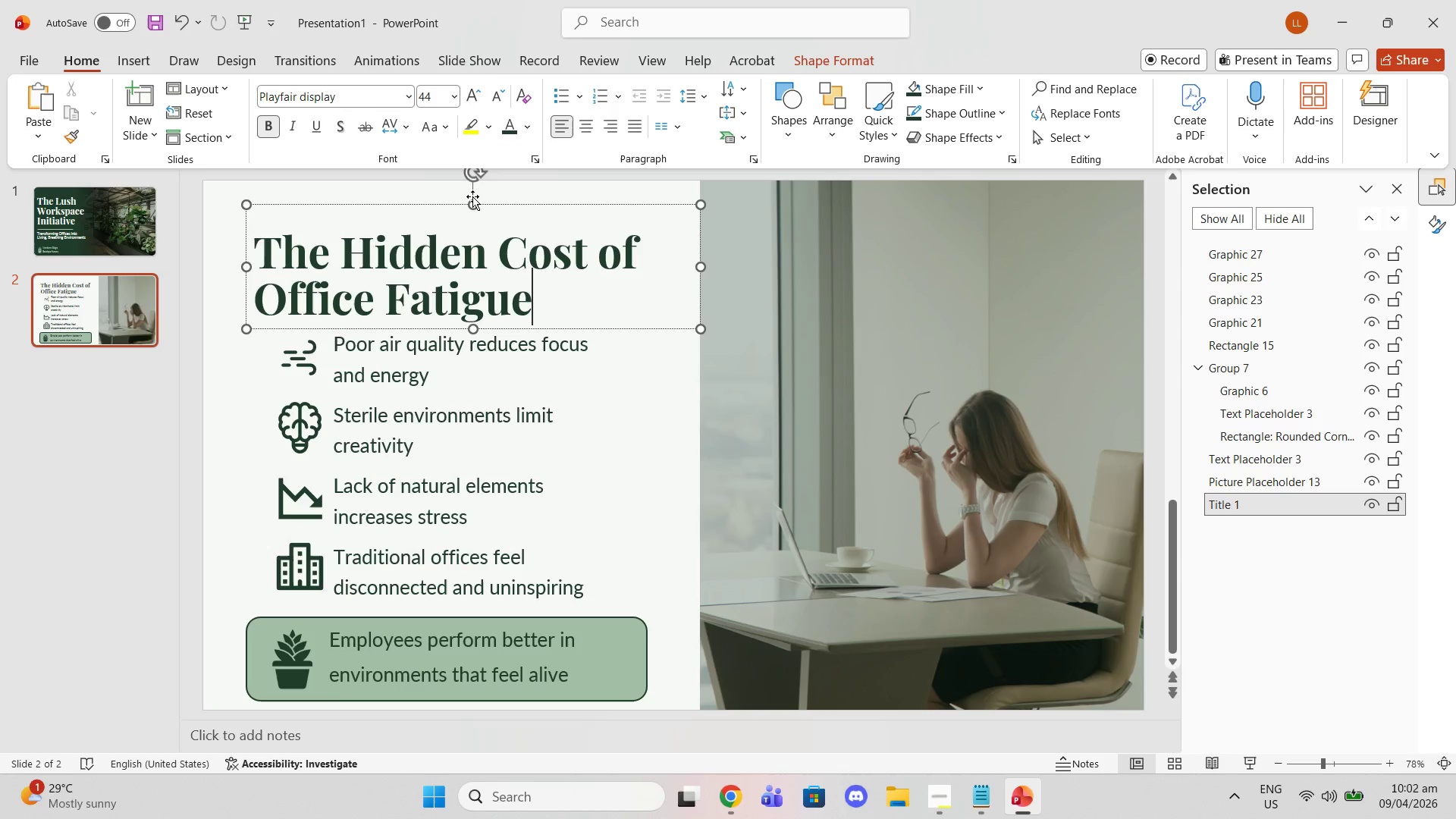 
left_click_drag(start_coordinate=[472, 202], to_coordinate=[474, 226])
 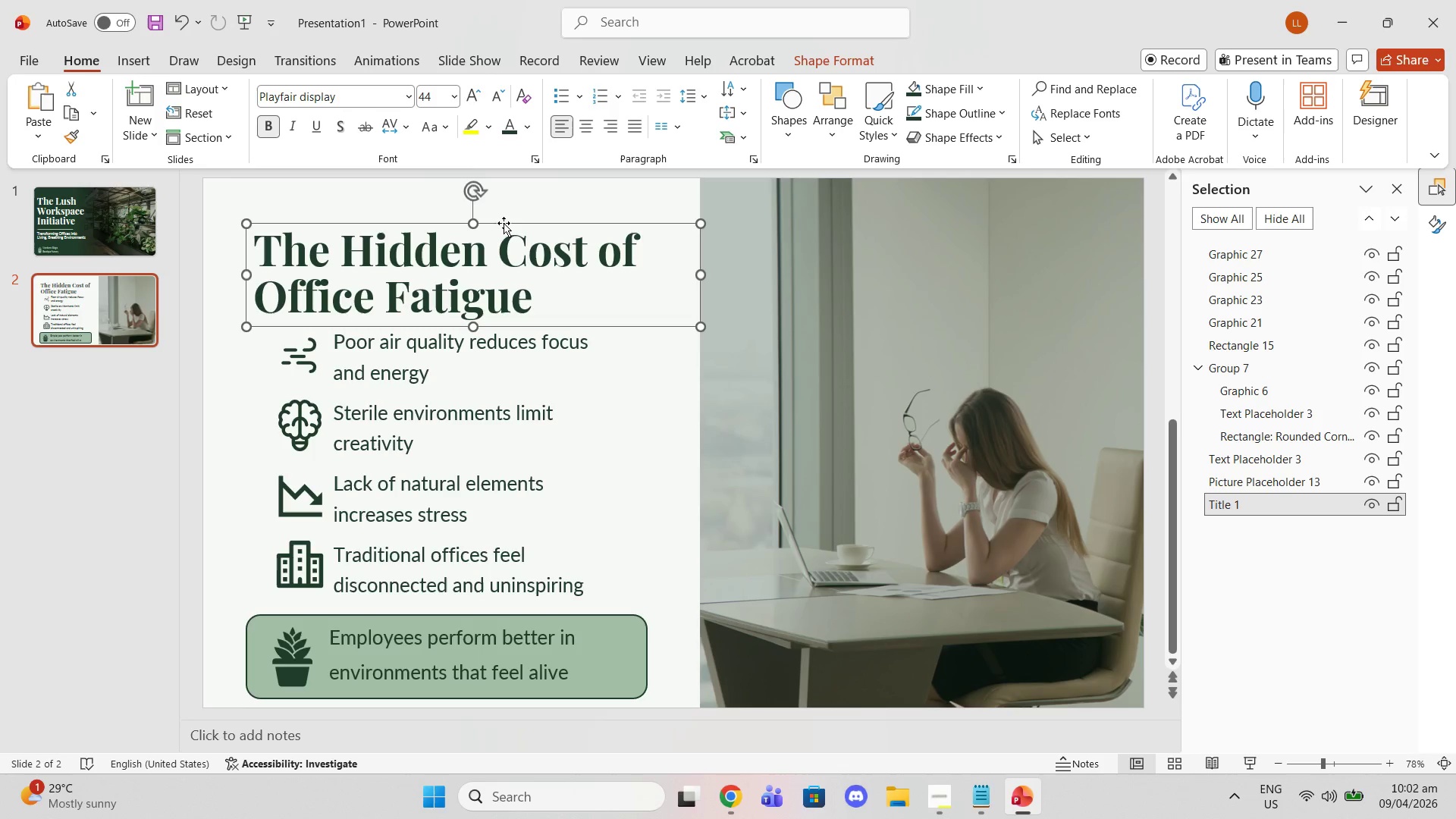 
left_click_drag(start_coordinate=[503, 222], to_coordinate=[500, 208])
 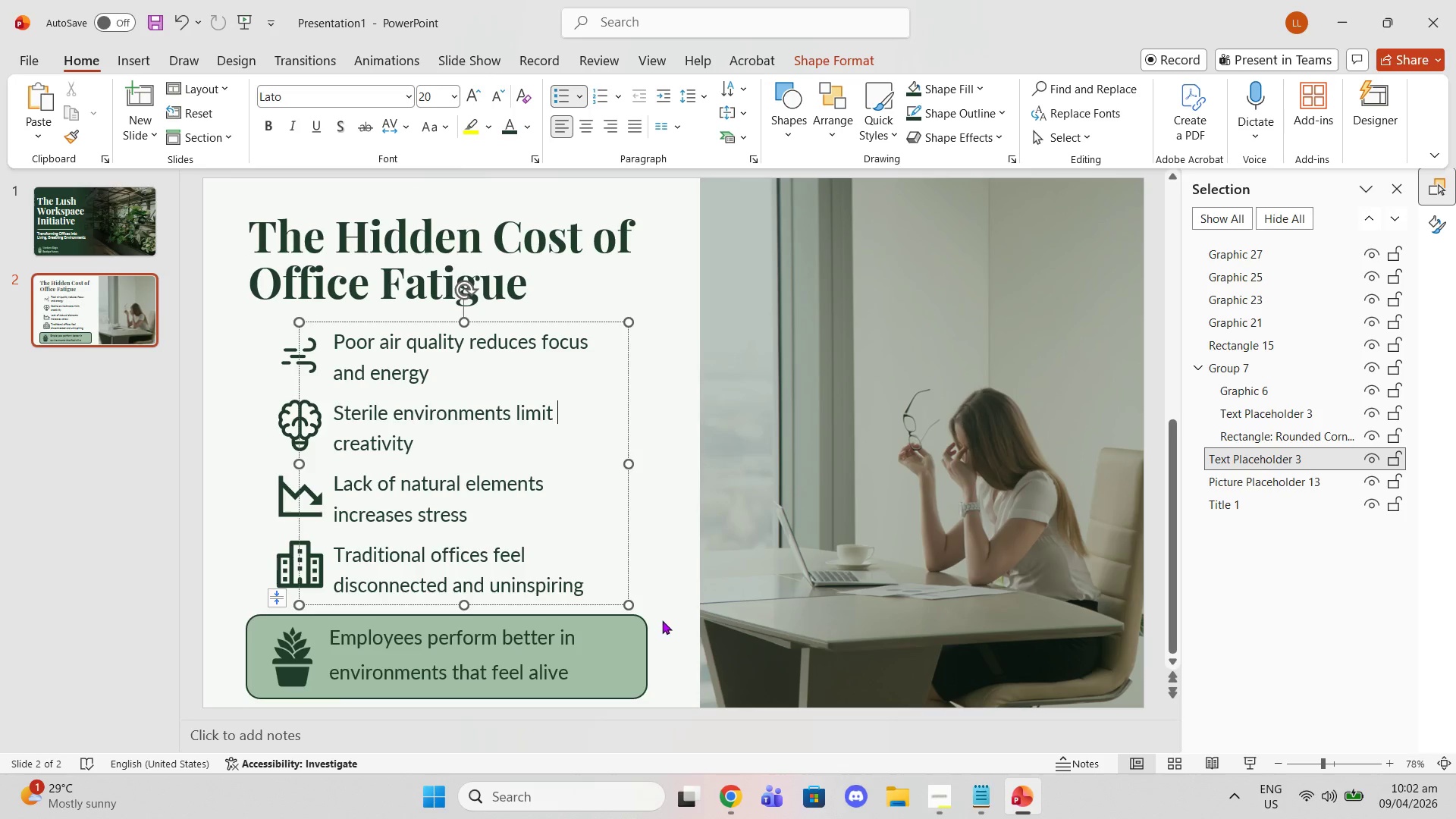 
left_click([640, 579])
 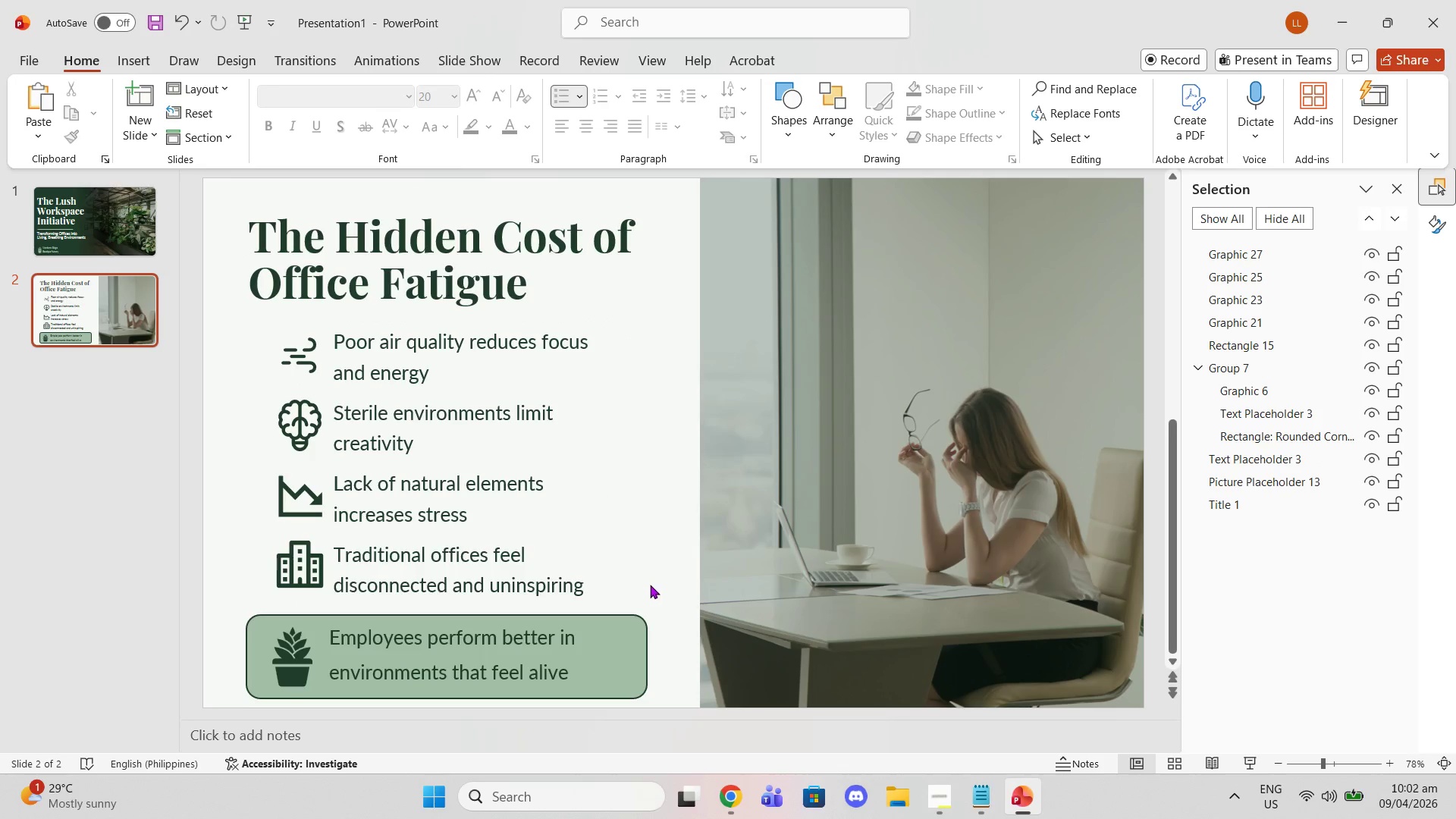 
left_click_drag(start_coordinate=[655, 585], to_coordinate=[199, 331])
 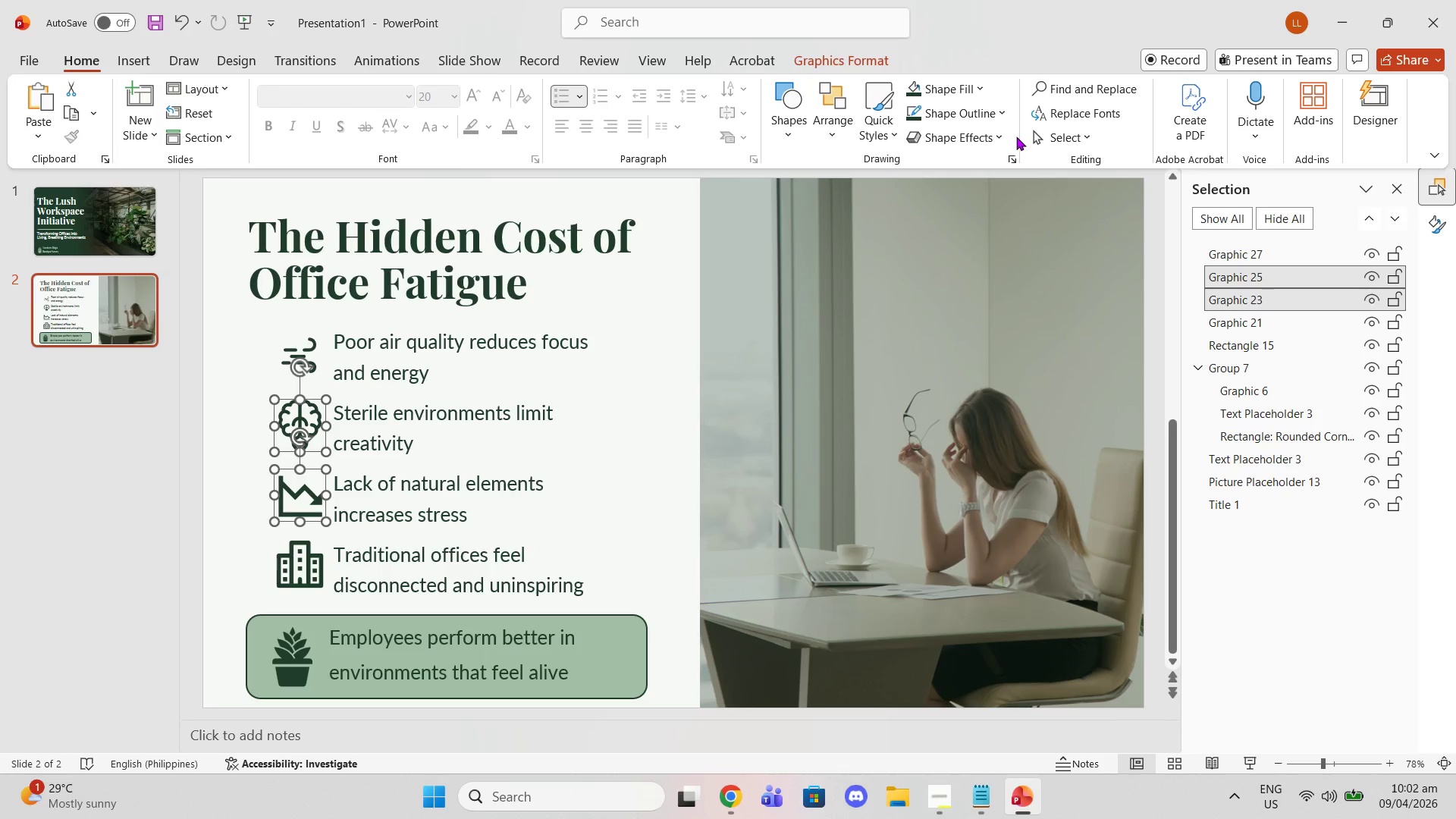 
left_click([1031, 141])
 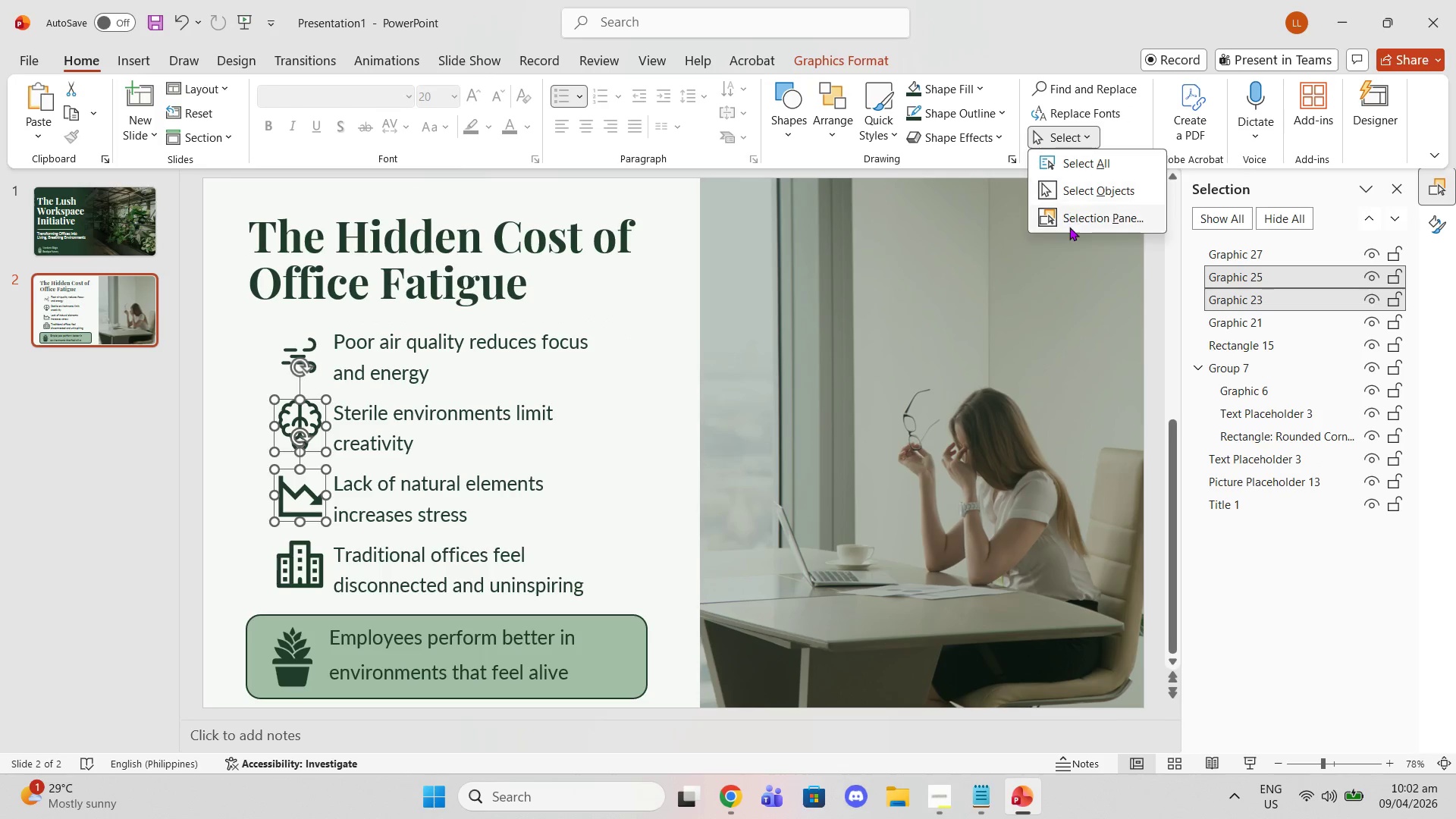 
left_click([1069, 227])
 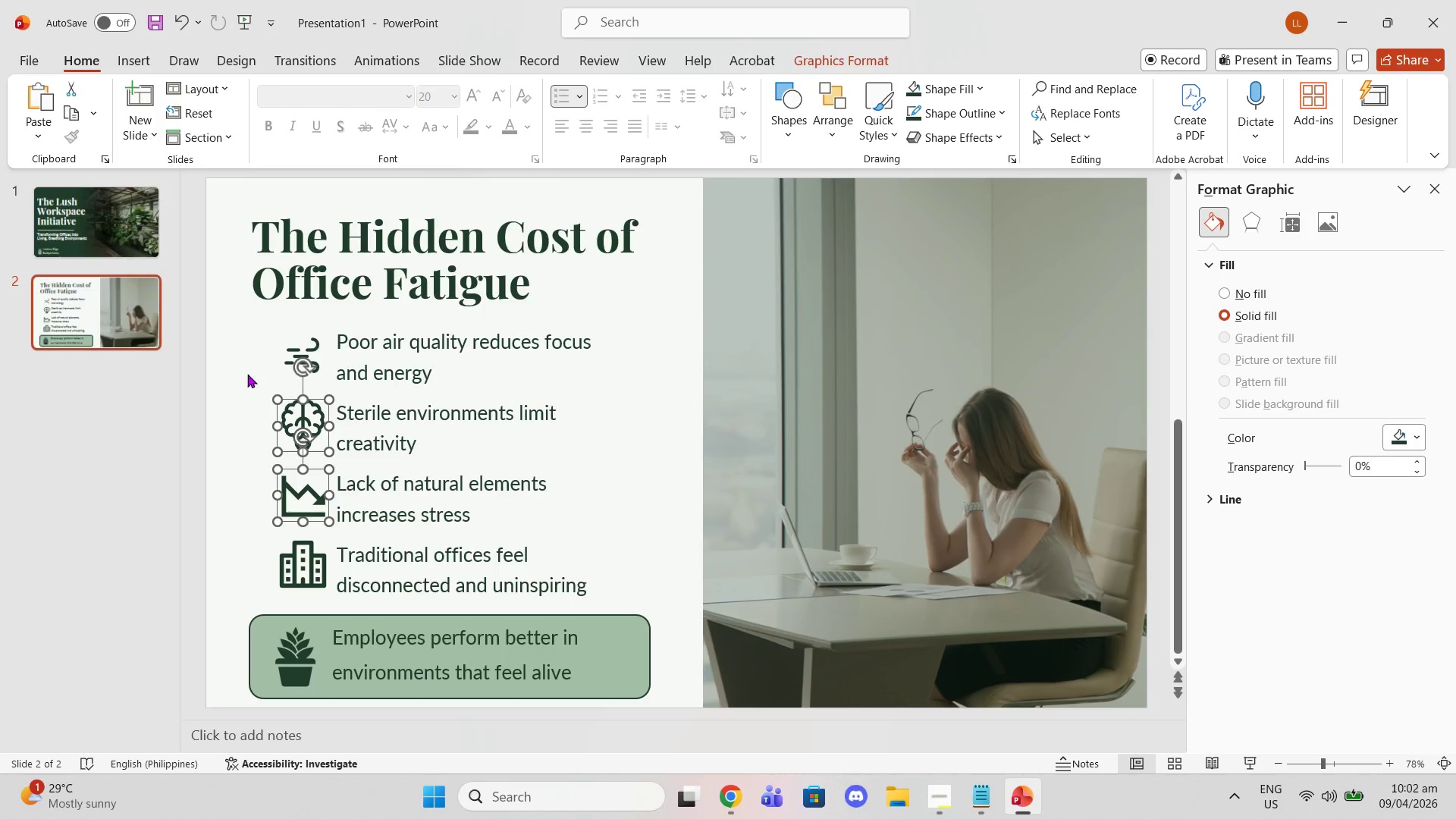 
left_click([151, 375])
 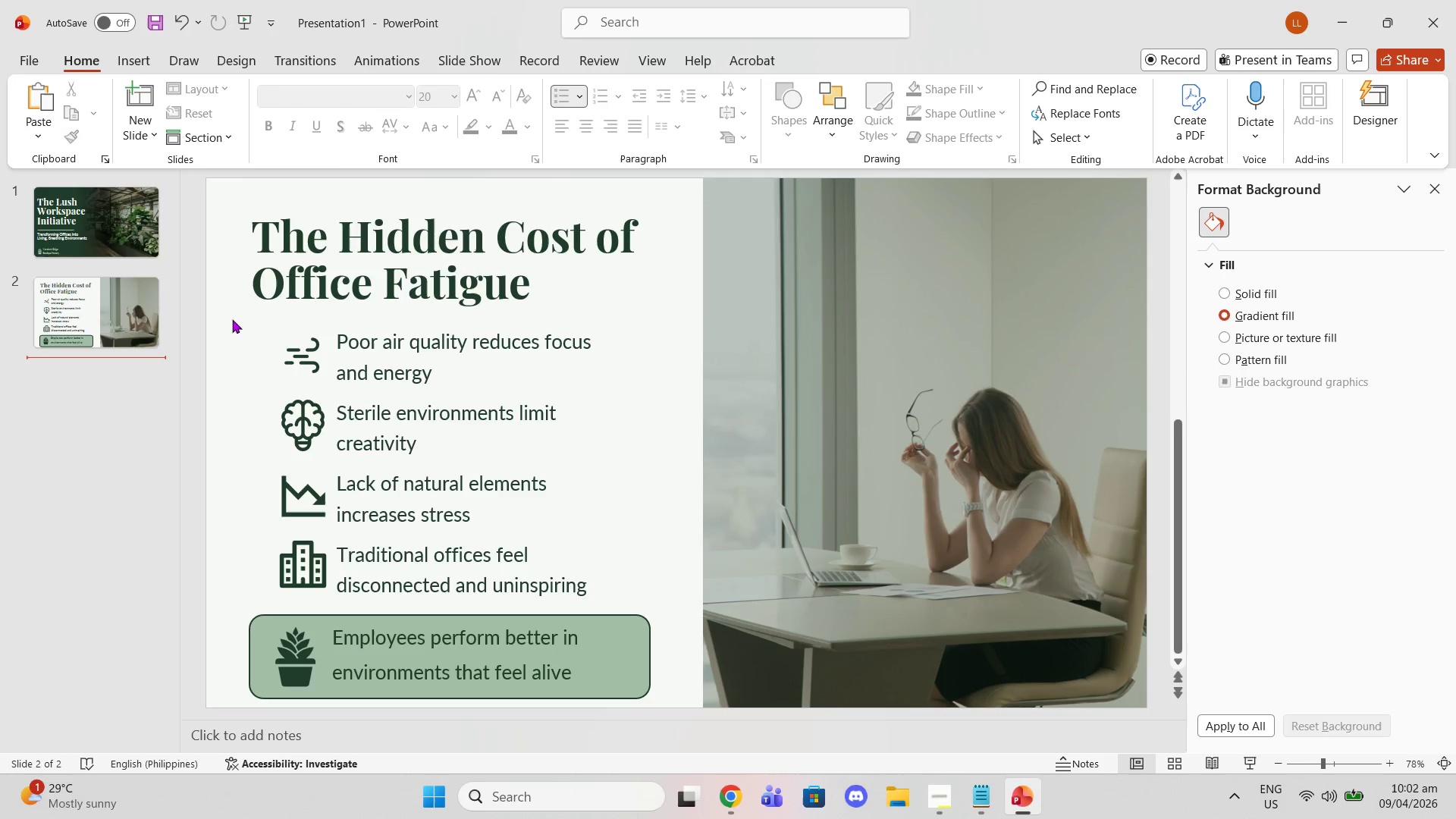 
left_click_drag(start_coordinate=[234, 320], to_coordinate=[481, 466])
 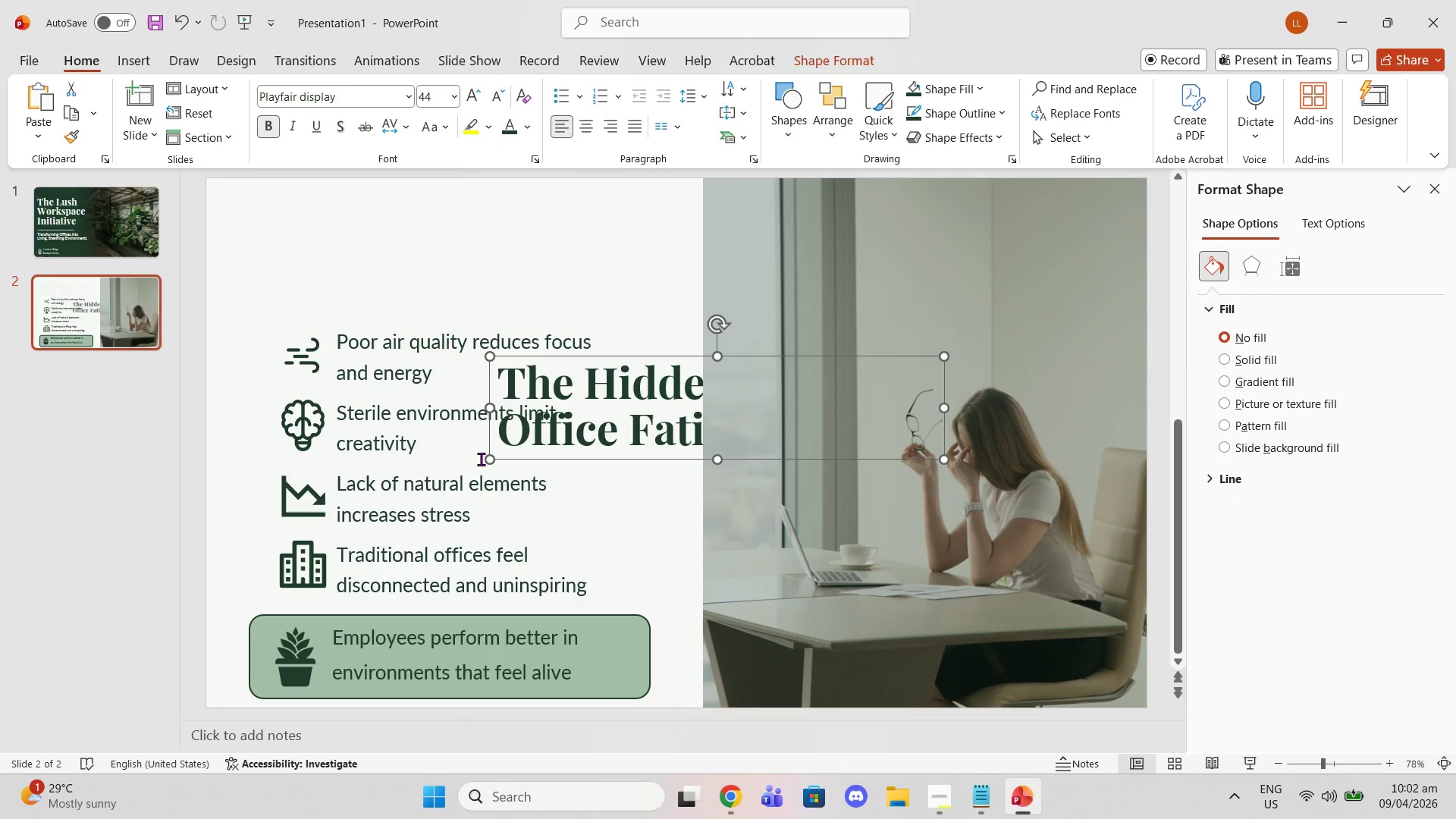 
key(Control+Z)
 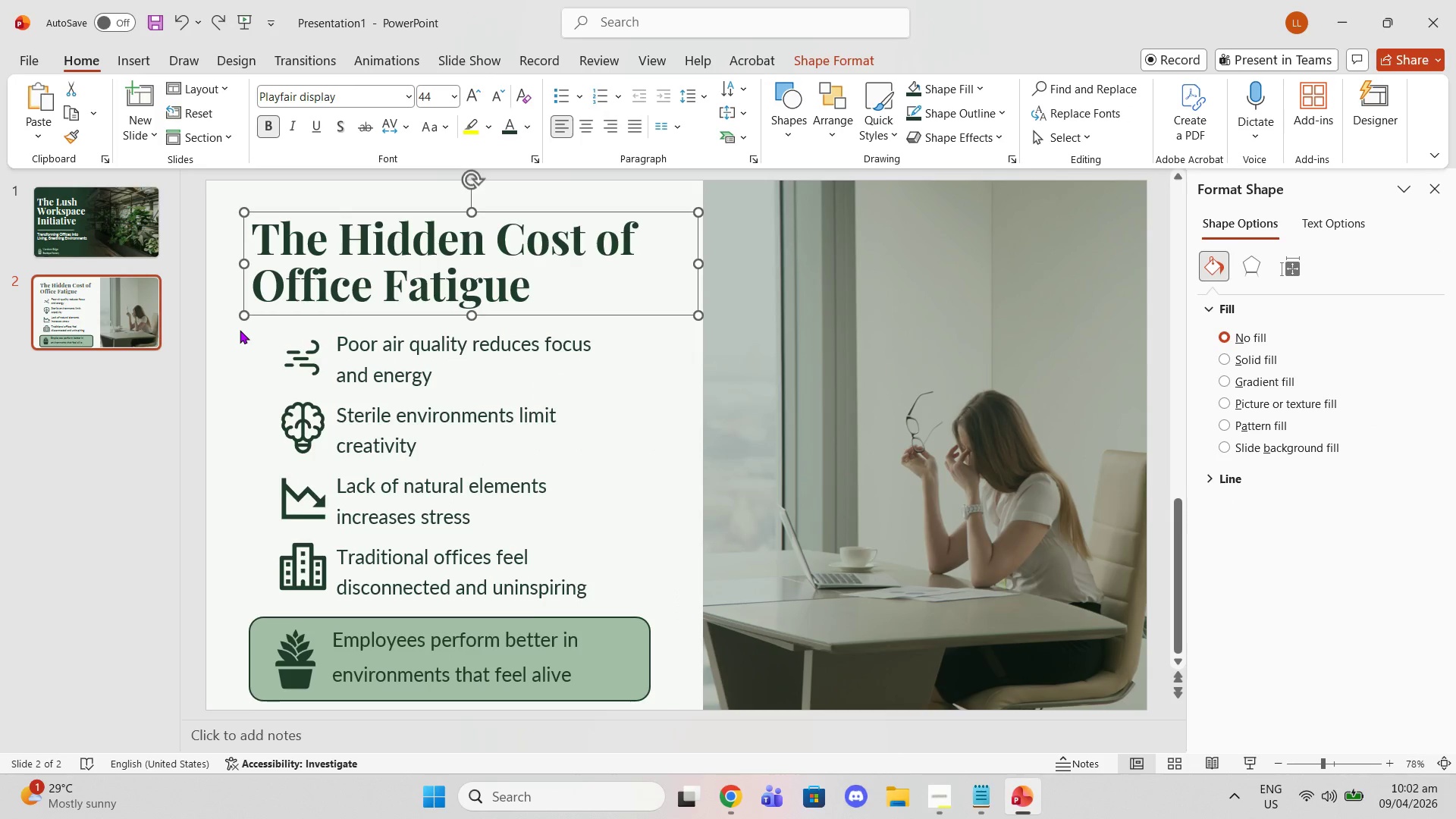 
left_click_drag(start_coordinate=[240, 334], to_coordinate=[668, 607])
 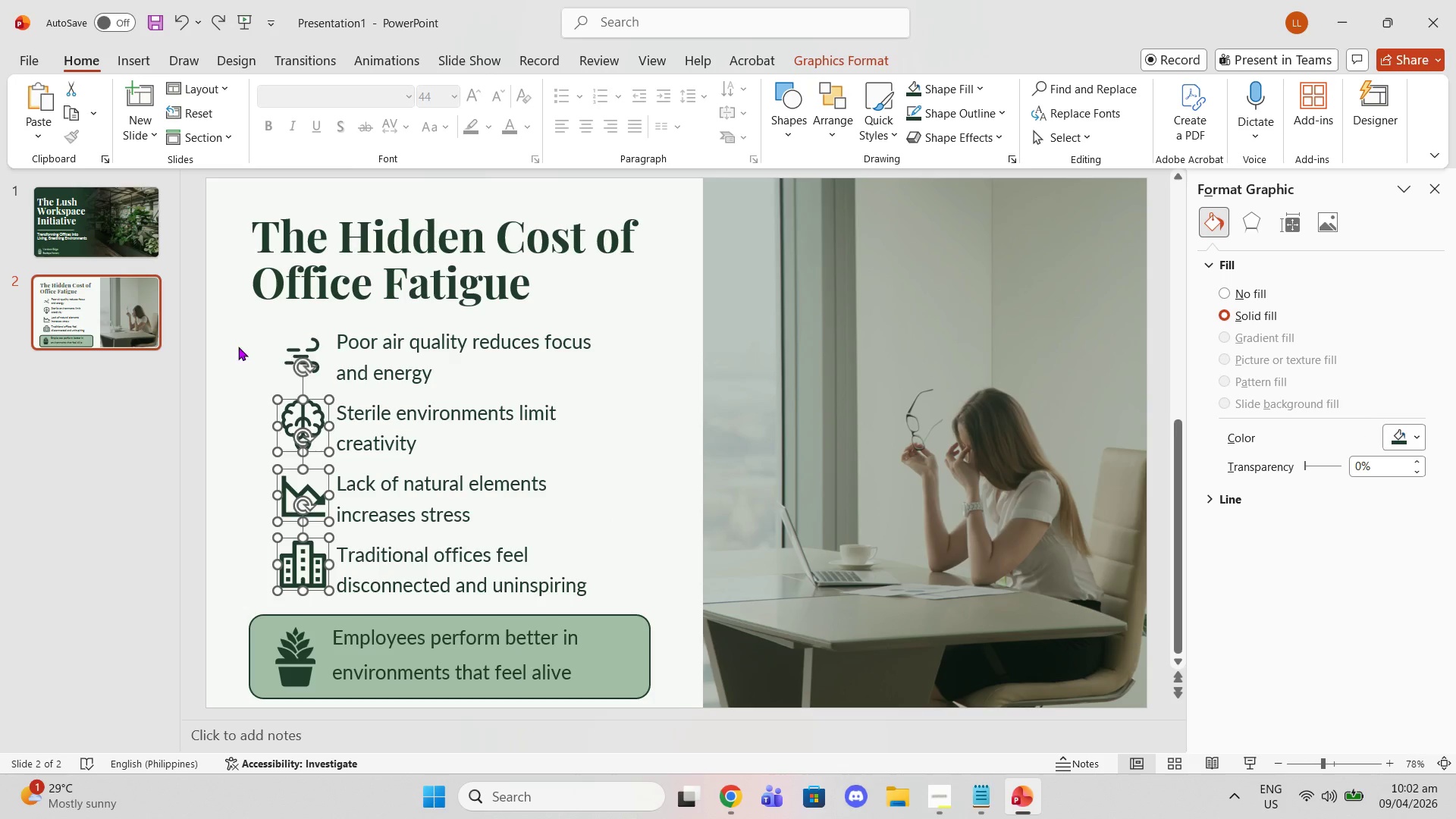 
left_click([232, 344])
 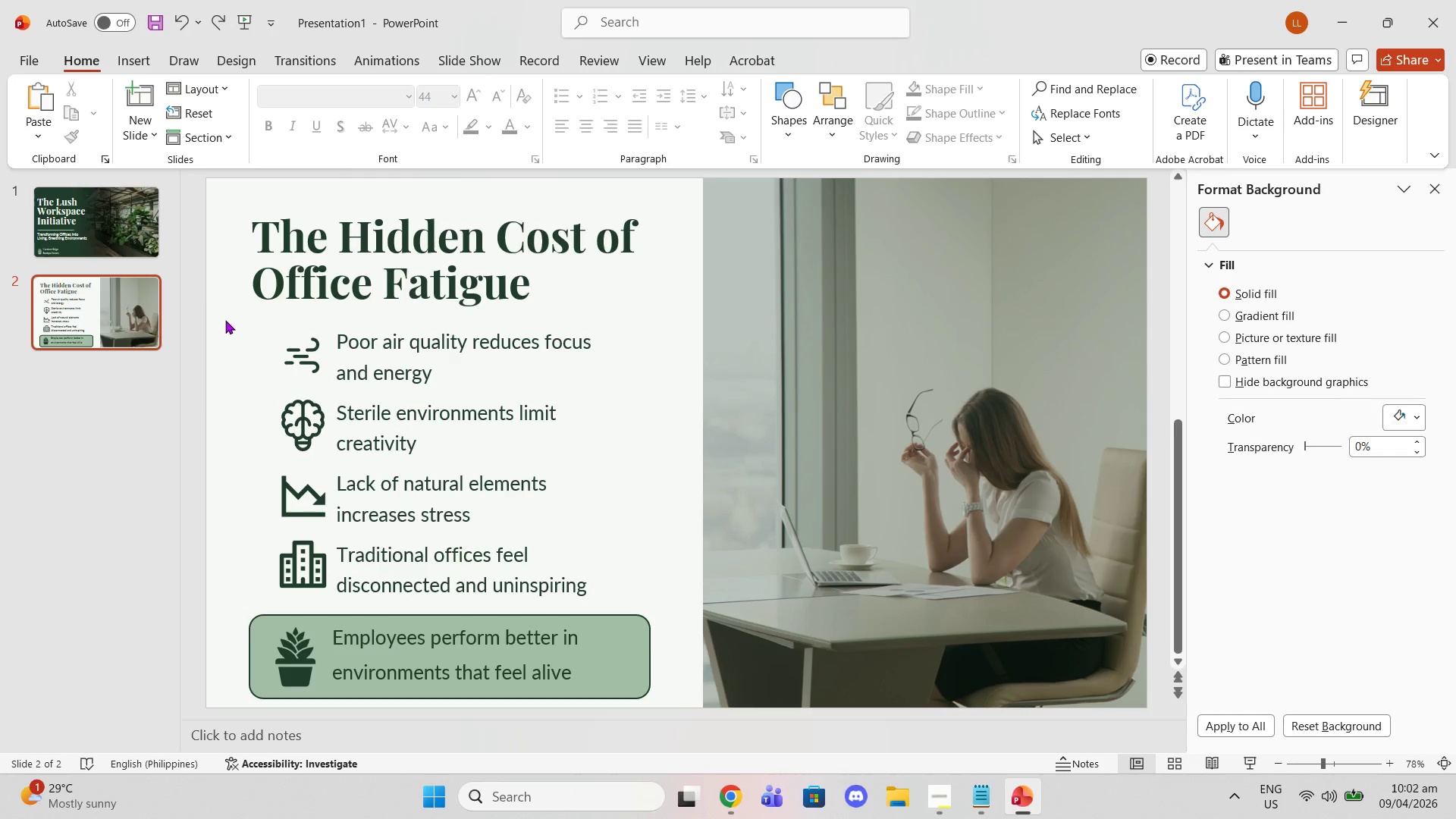 
left_click_drag(start_coordinate=[225, 320], to_coordinate=[704, 615])
 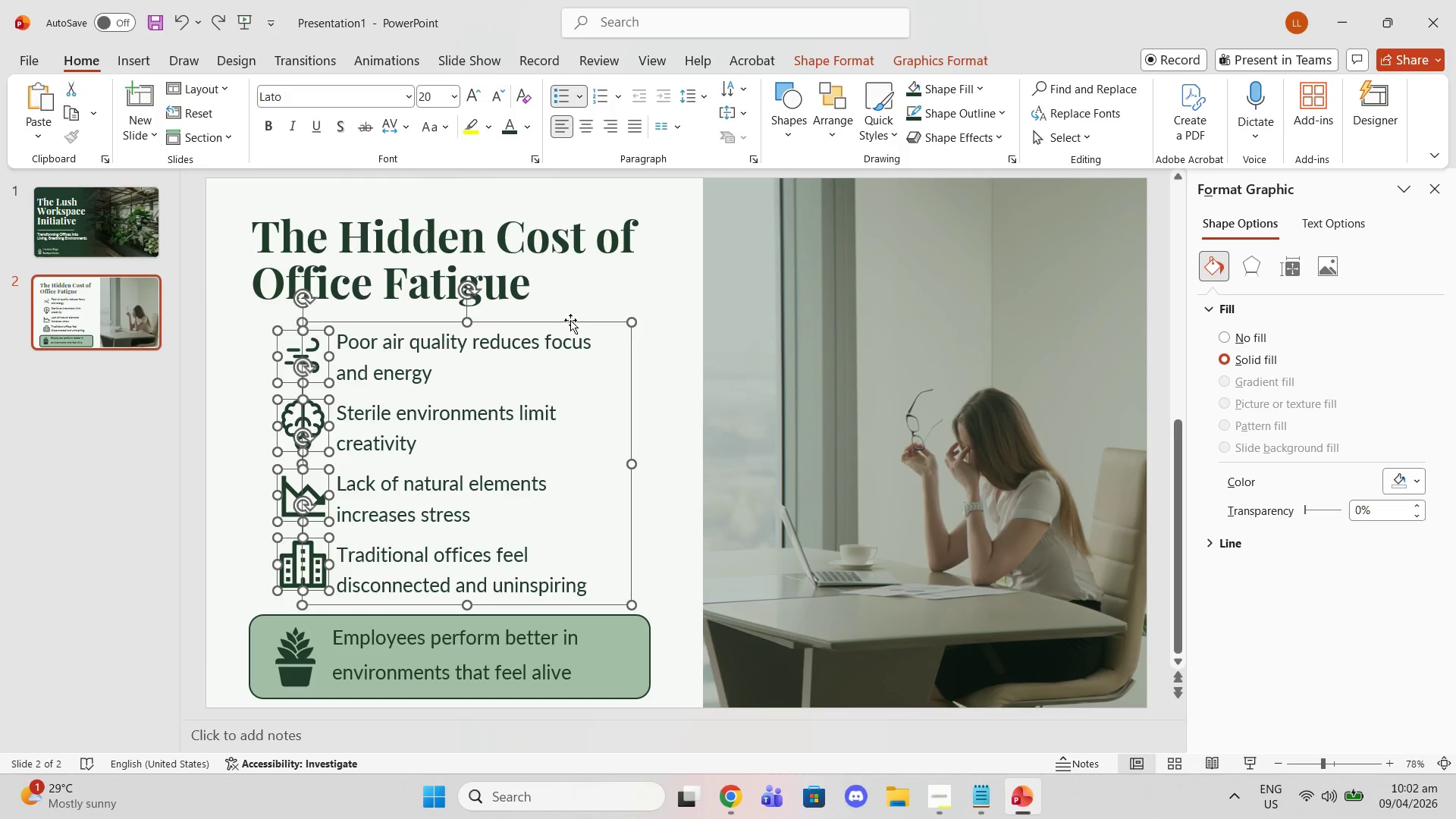 
left_click_drag(start_coordinate=[570, 323], to_coordinate=[557, 318])
 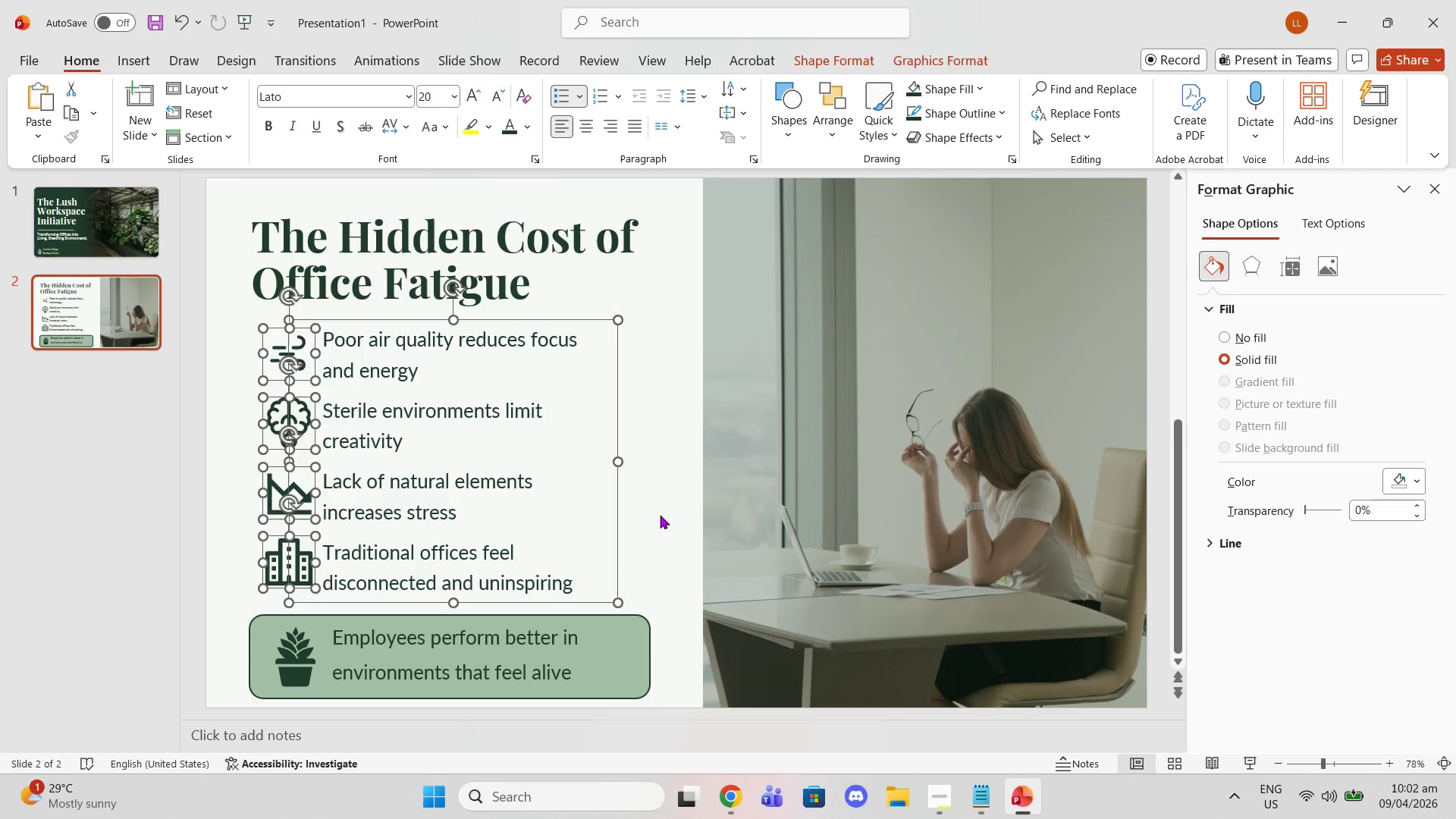 
left_click([660, 515])
 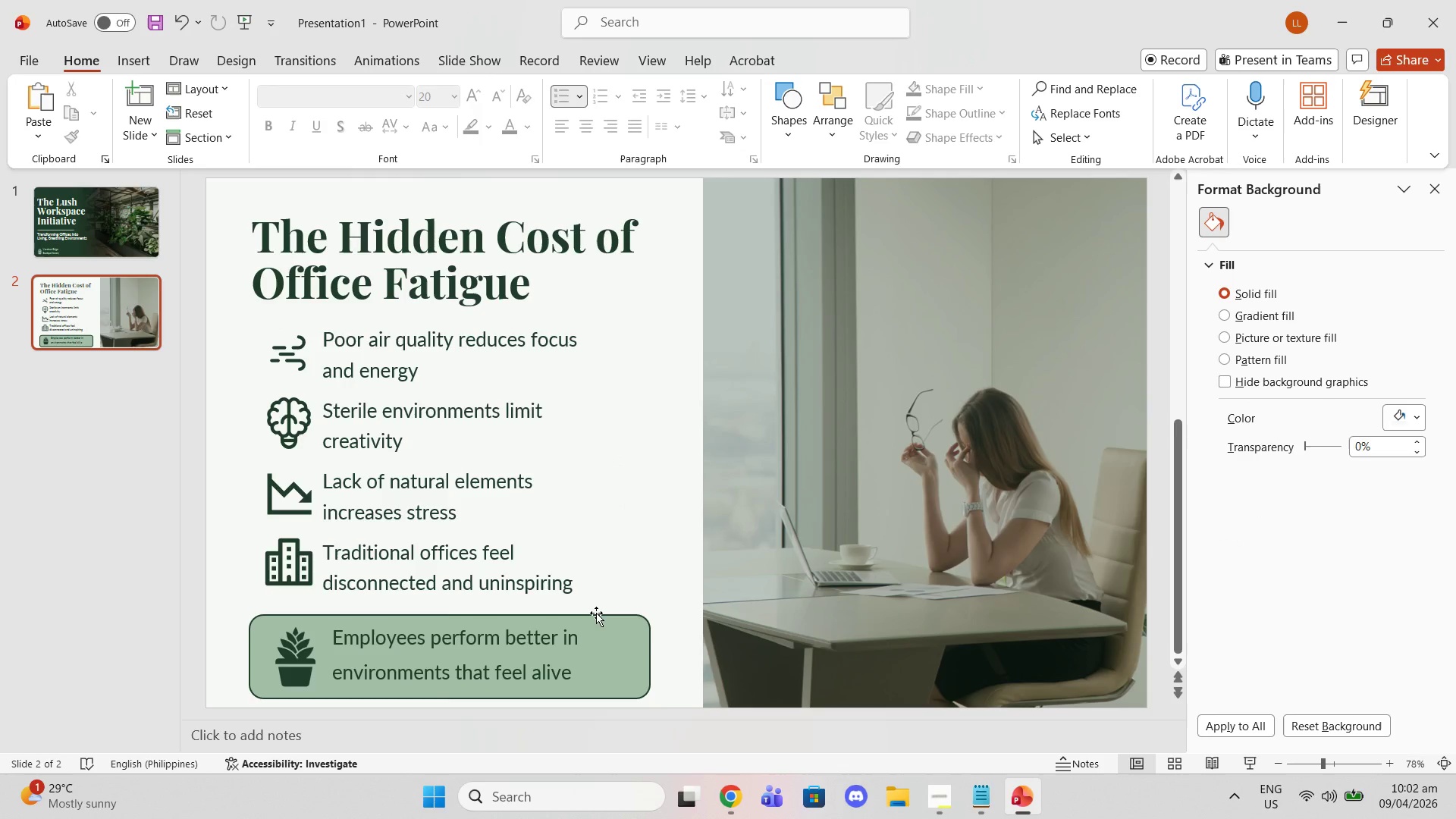 
left_click_drag(start_coordinate=[596, 613], to_coordinate=[595, 608])
 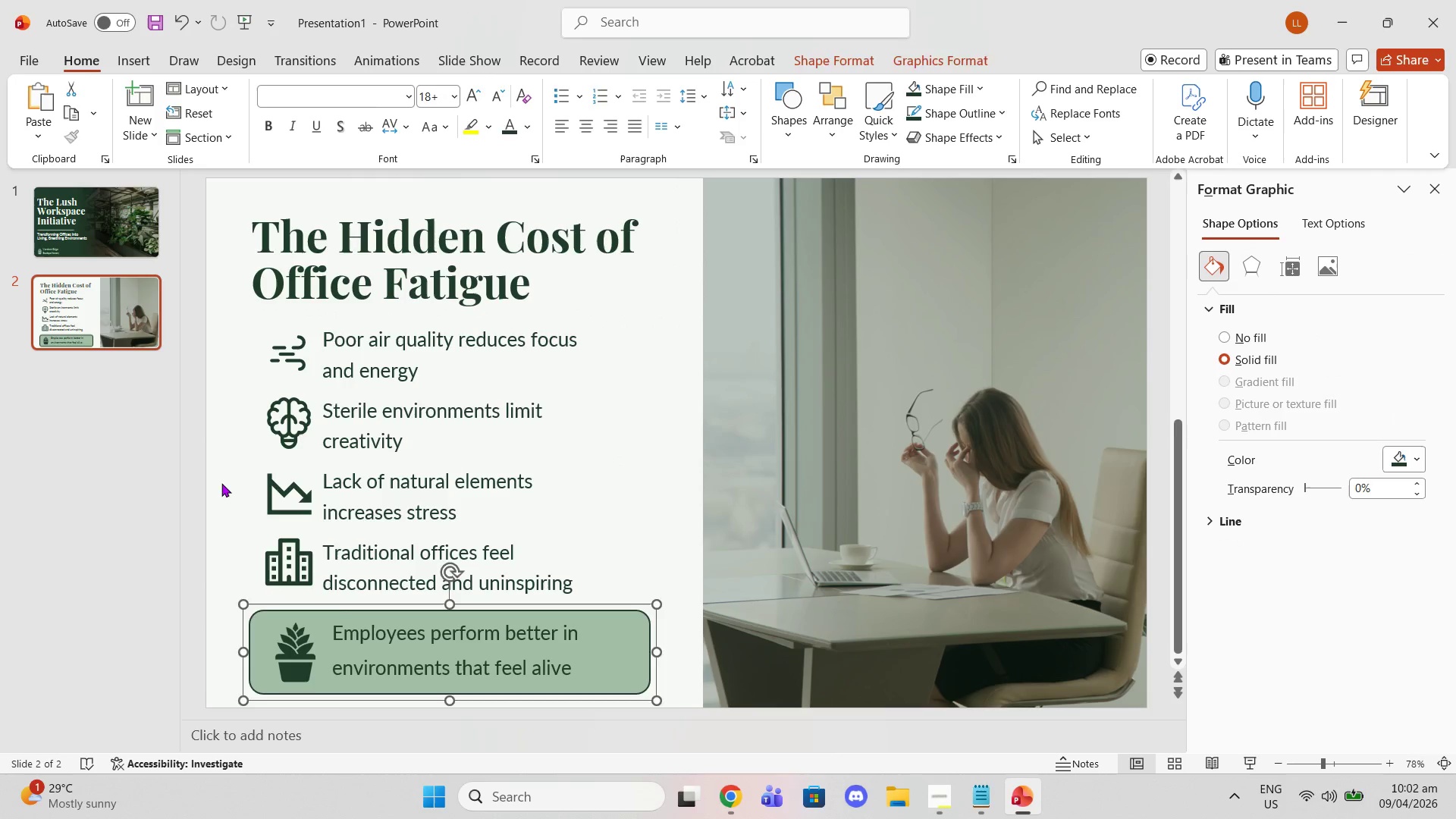 
left_click([221, 483])
 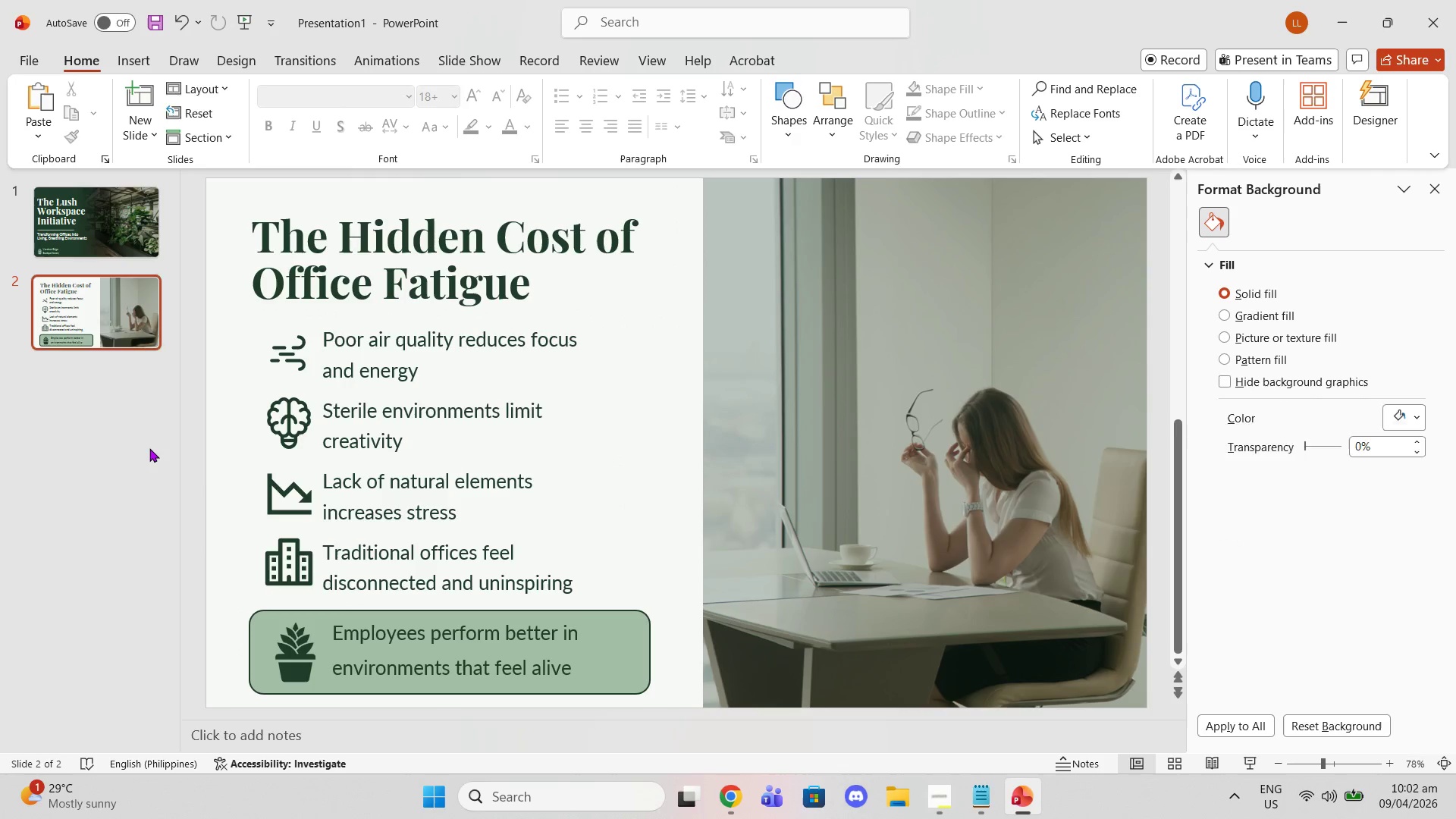 
left_click([149, 448])
 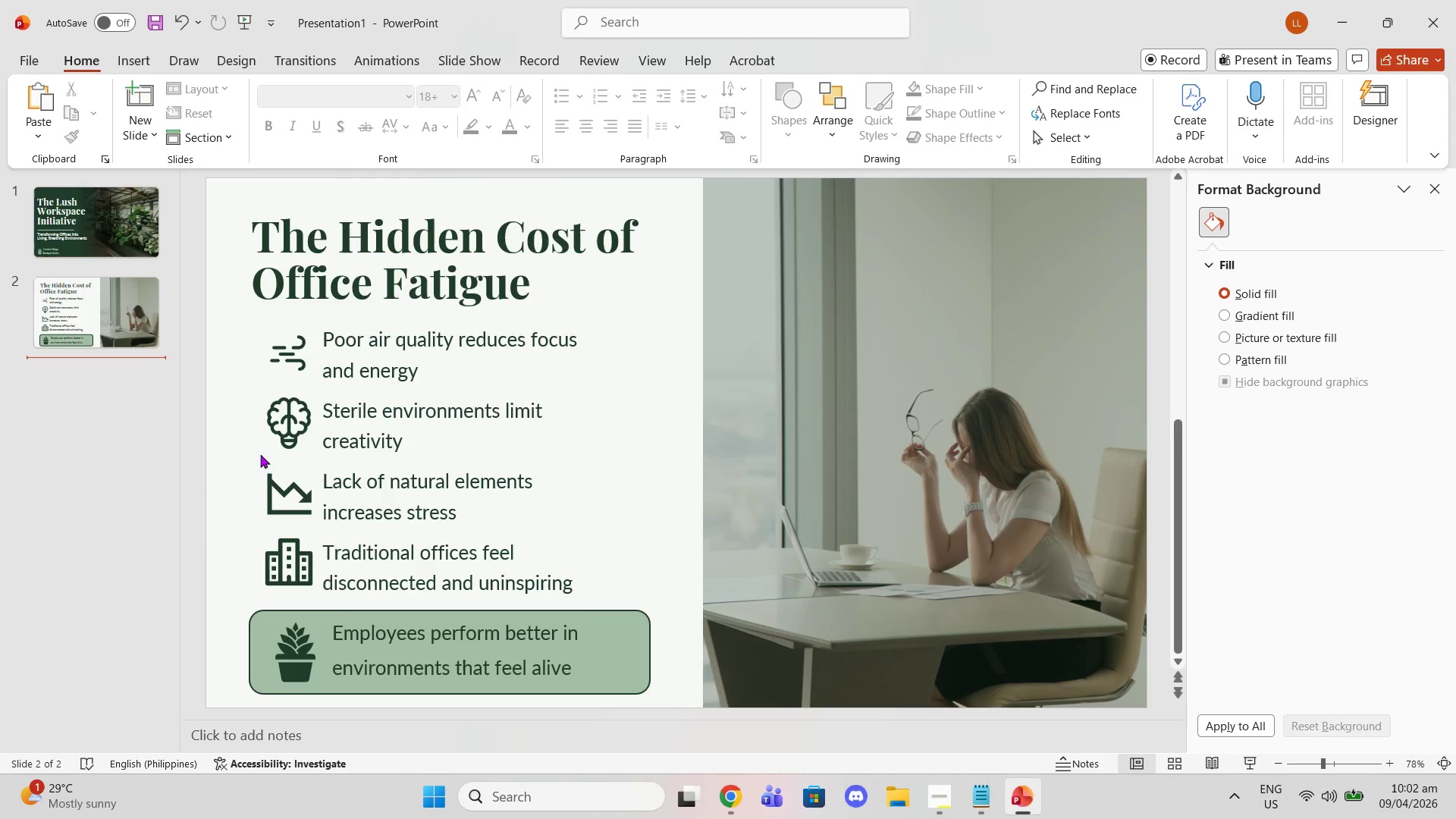 
left_click_drag(start_coordinate=[402, 491], to_coordinate=[403, 495])
 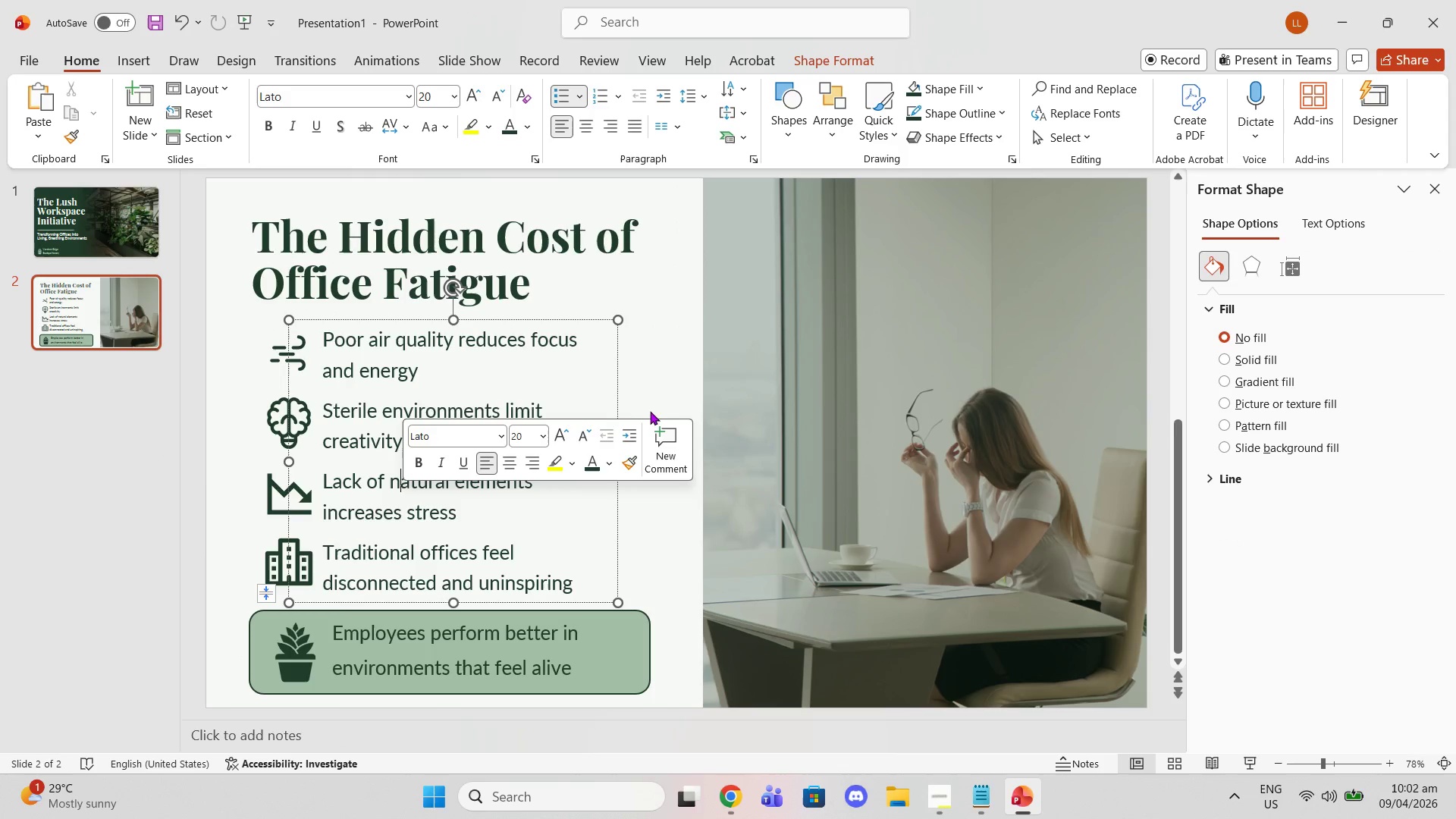 
left_click([641, 324])
 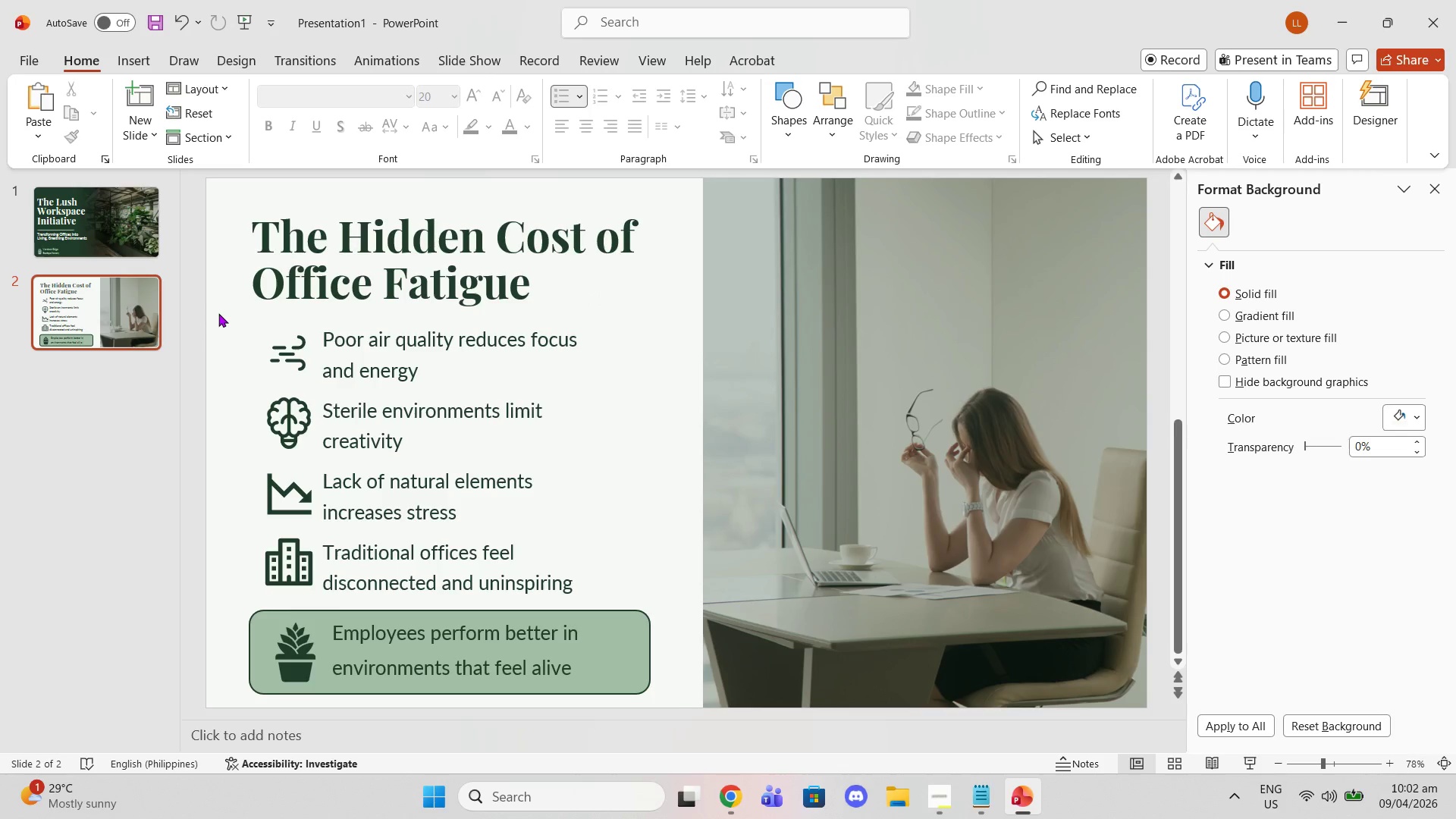 
left_click_drag(start_coordinate=[210, 313], to_coordinate=[683, 602])
 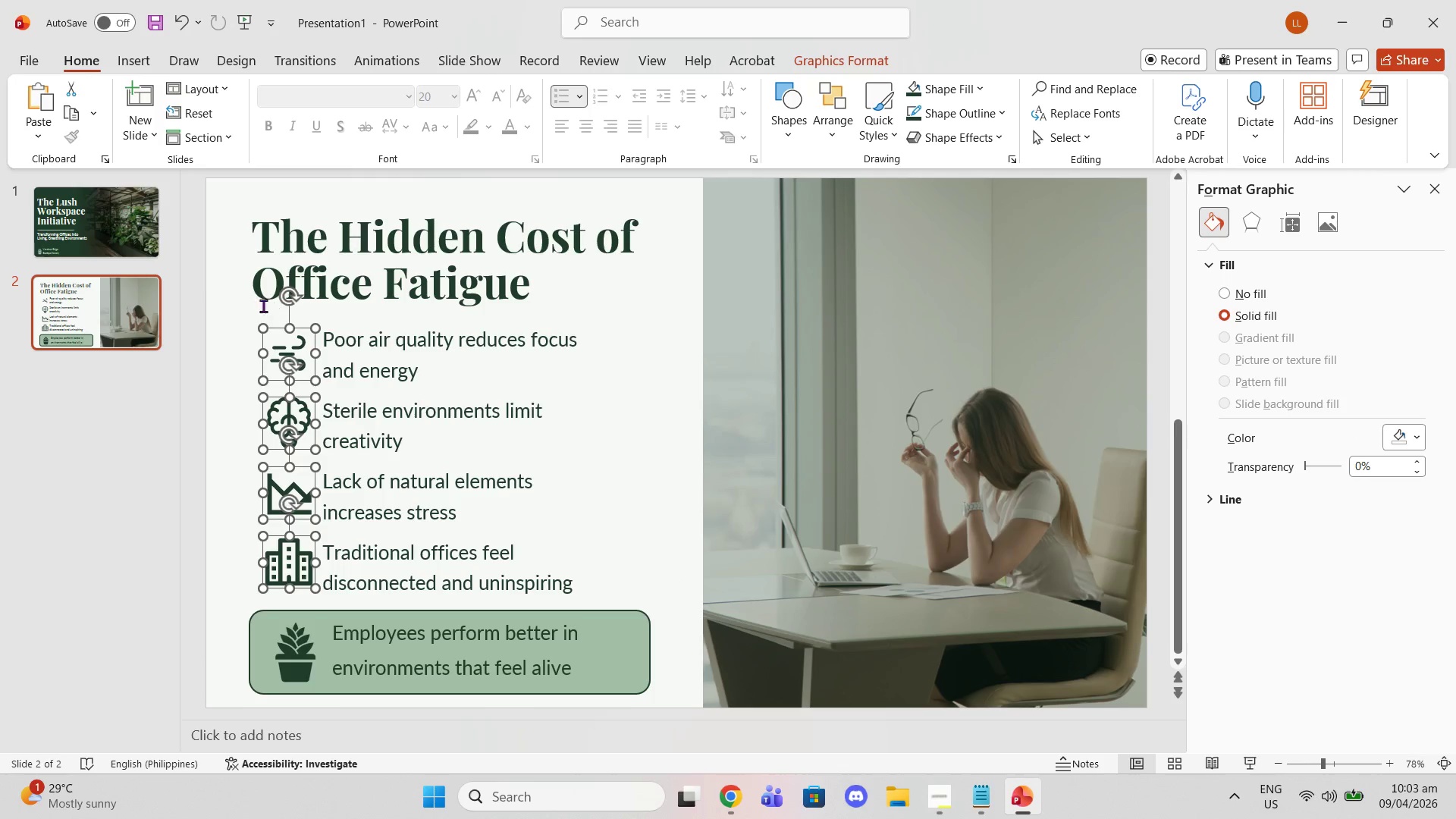 
left_click([237, 305])
 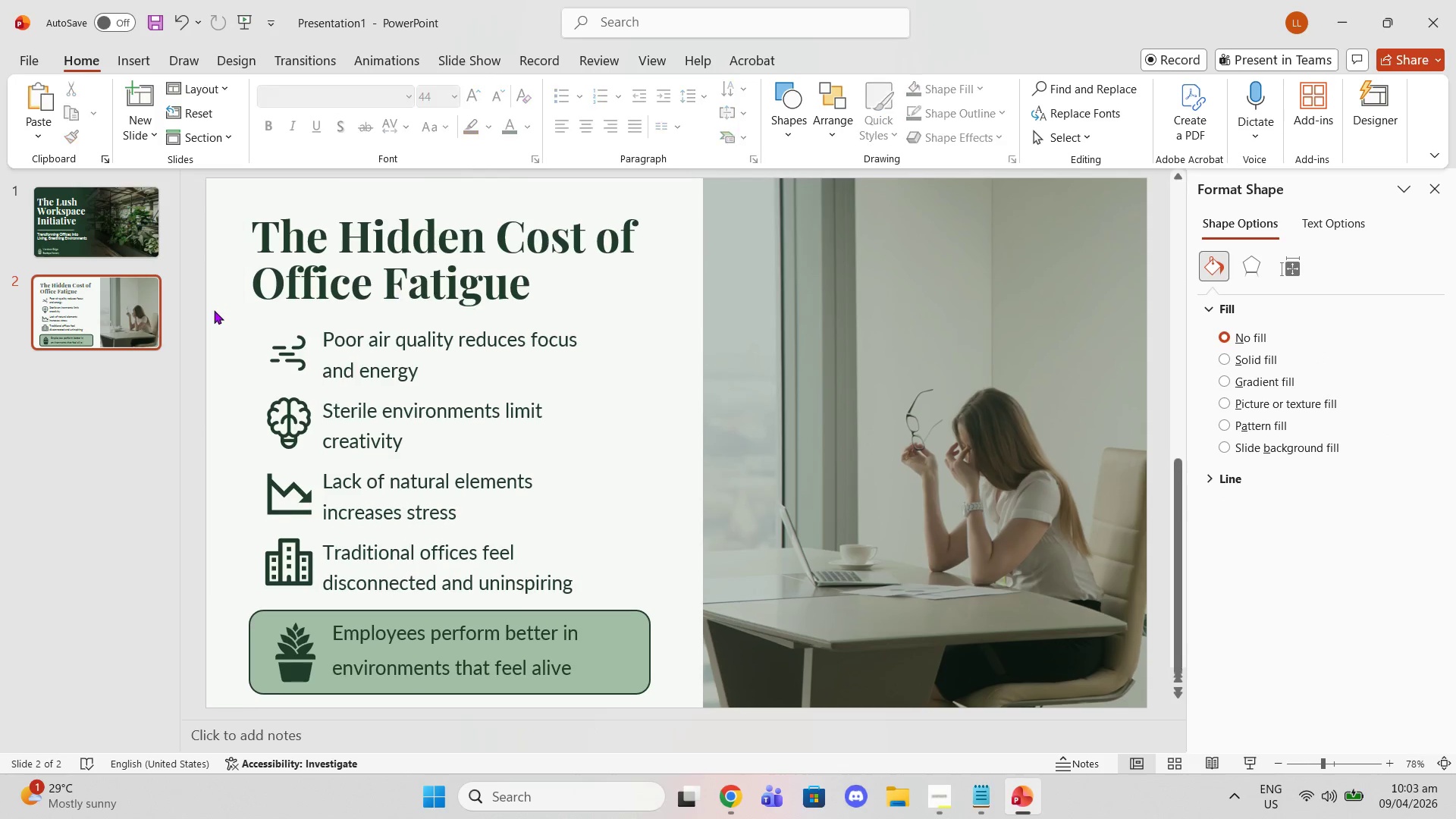 
left_click([214, 310])
 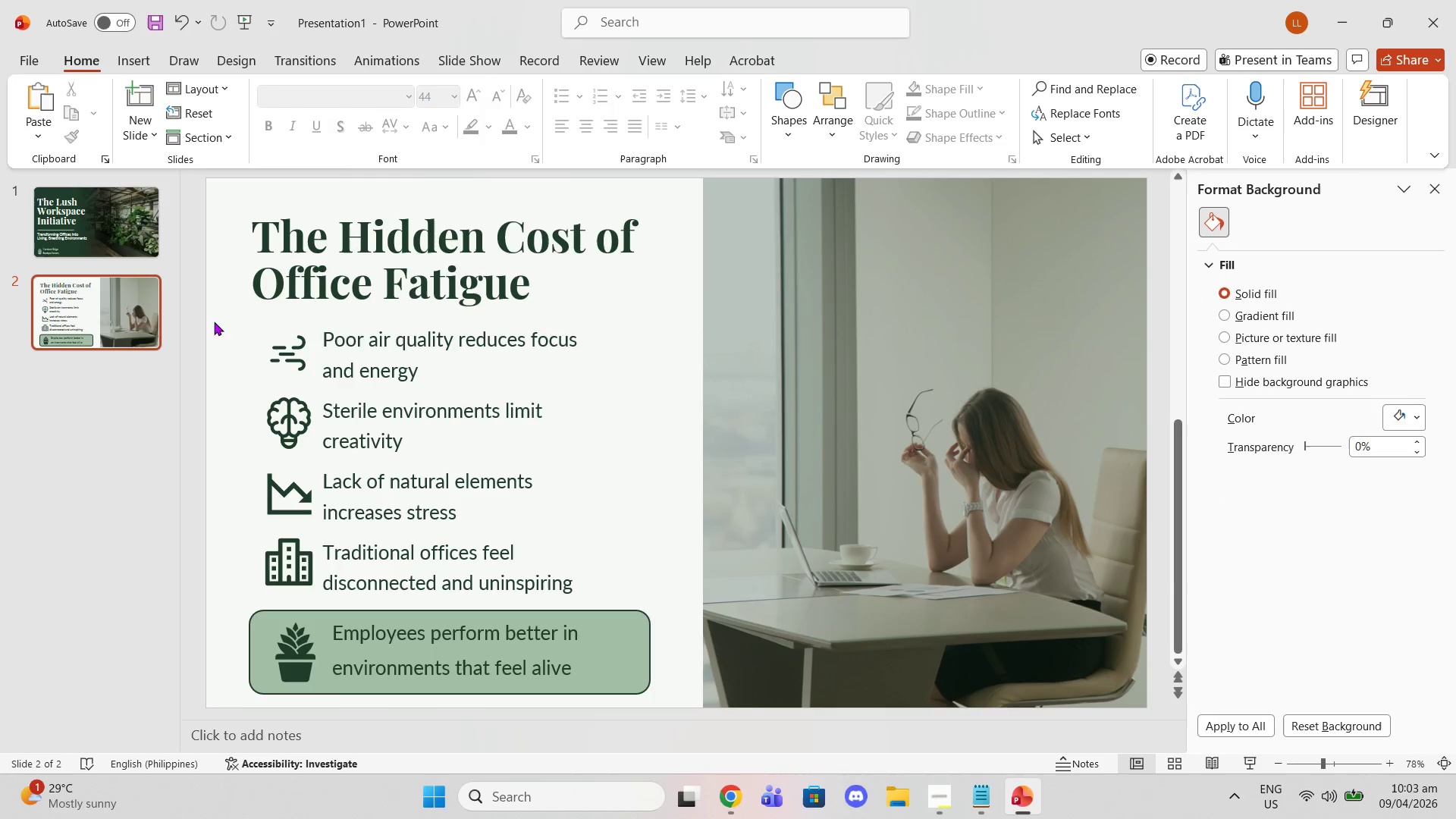 
left_click_drag(start_coordinate=[214, 322], to_coordinate=[693, 602])
 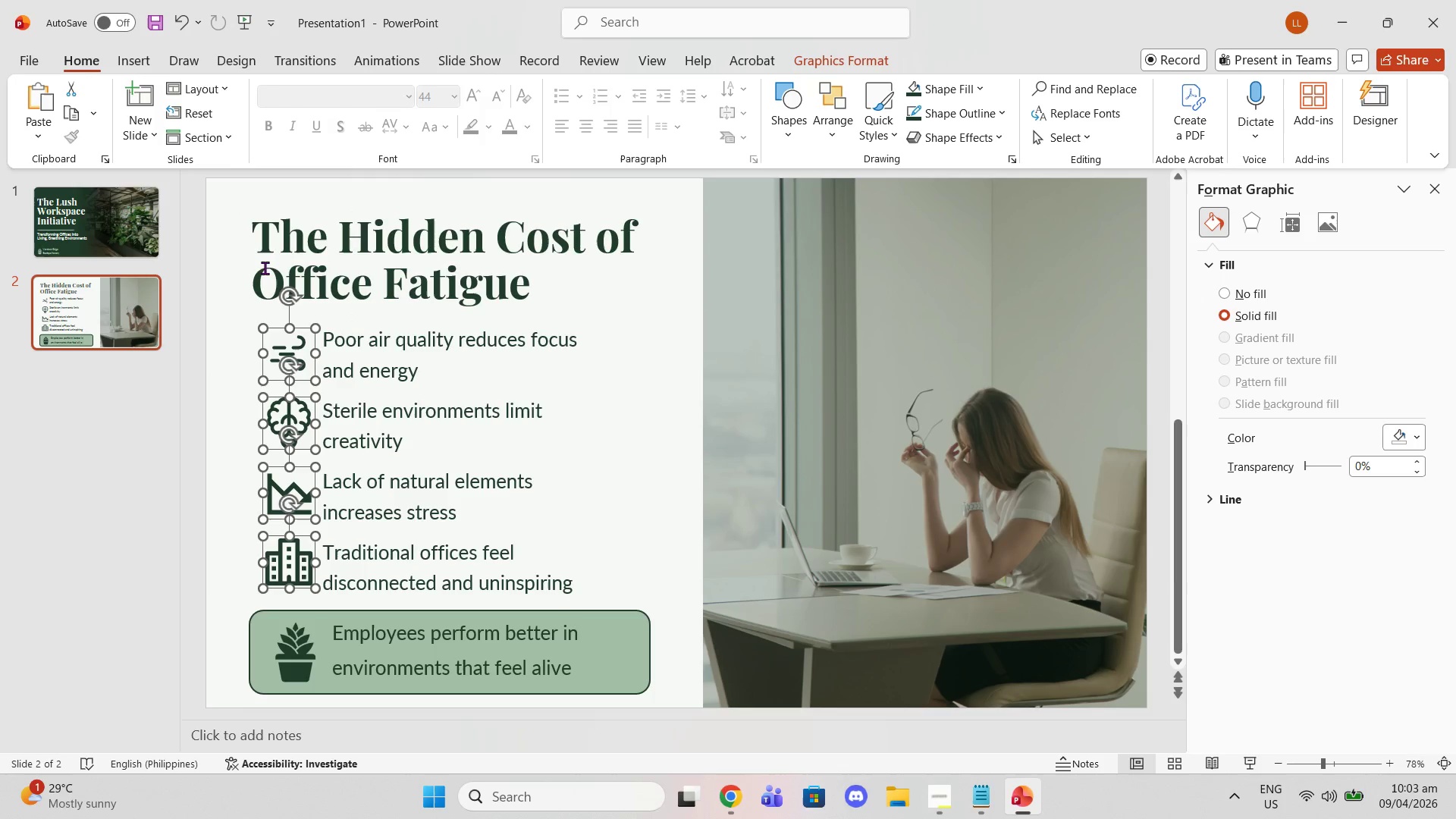 
left_click([215, 336])
 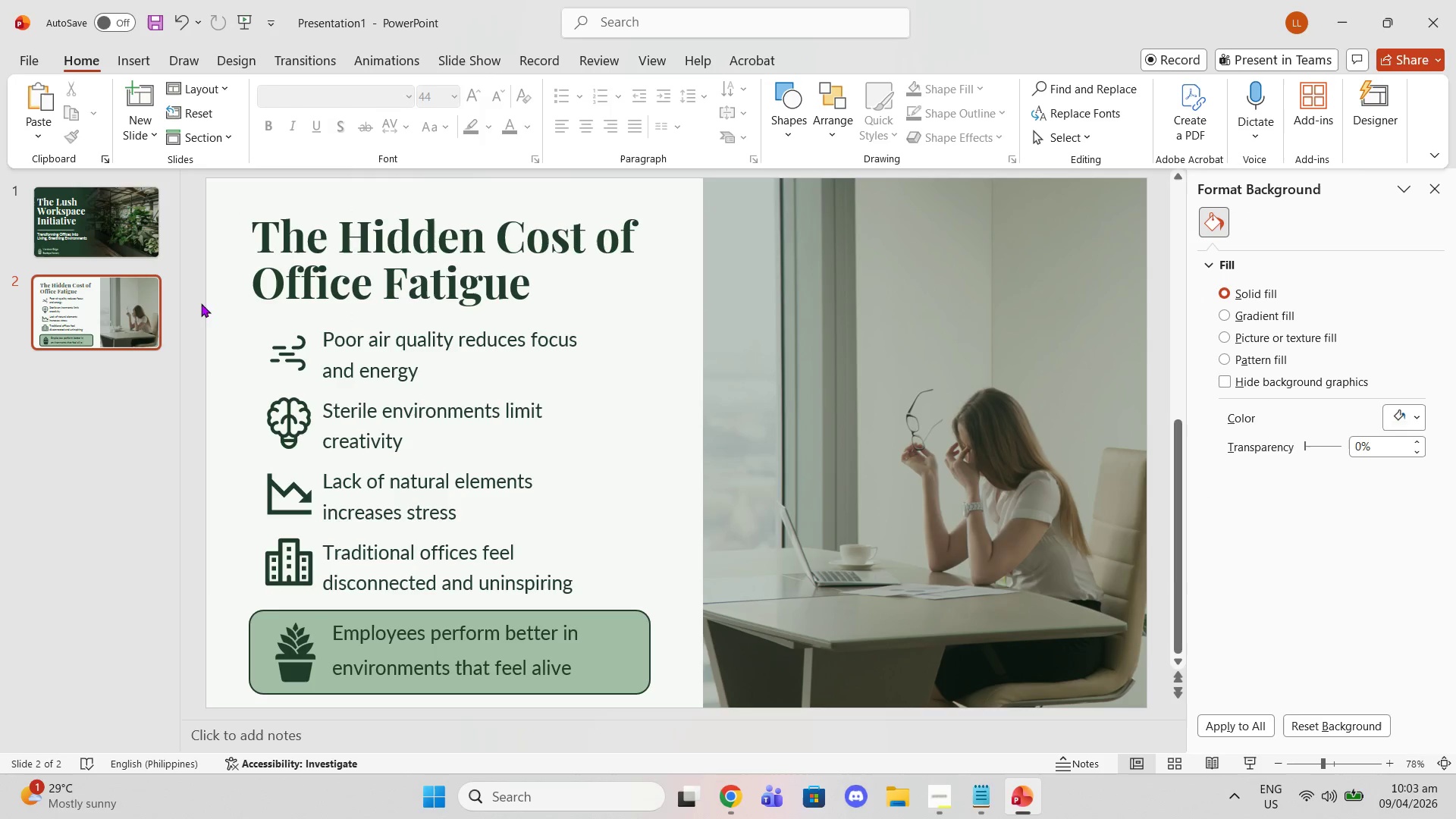 
left_click_drag(start_coordinate=[201, 303], to_coordinate=[698, 611])
 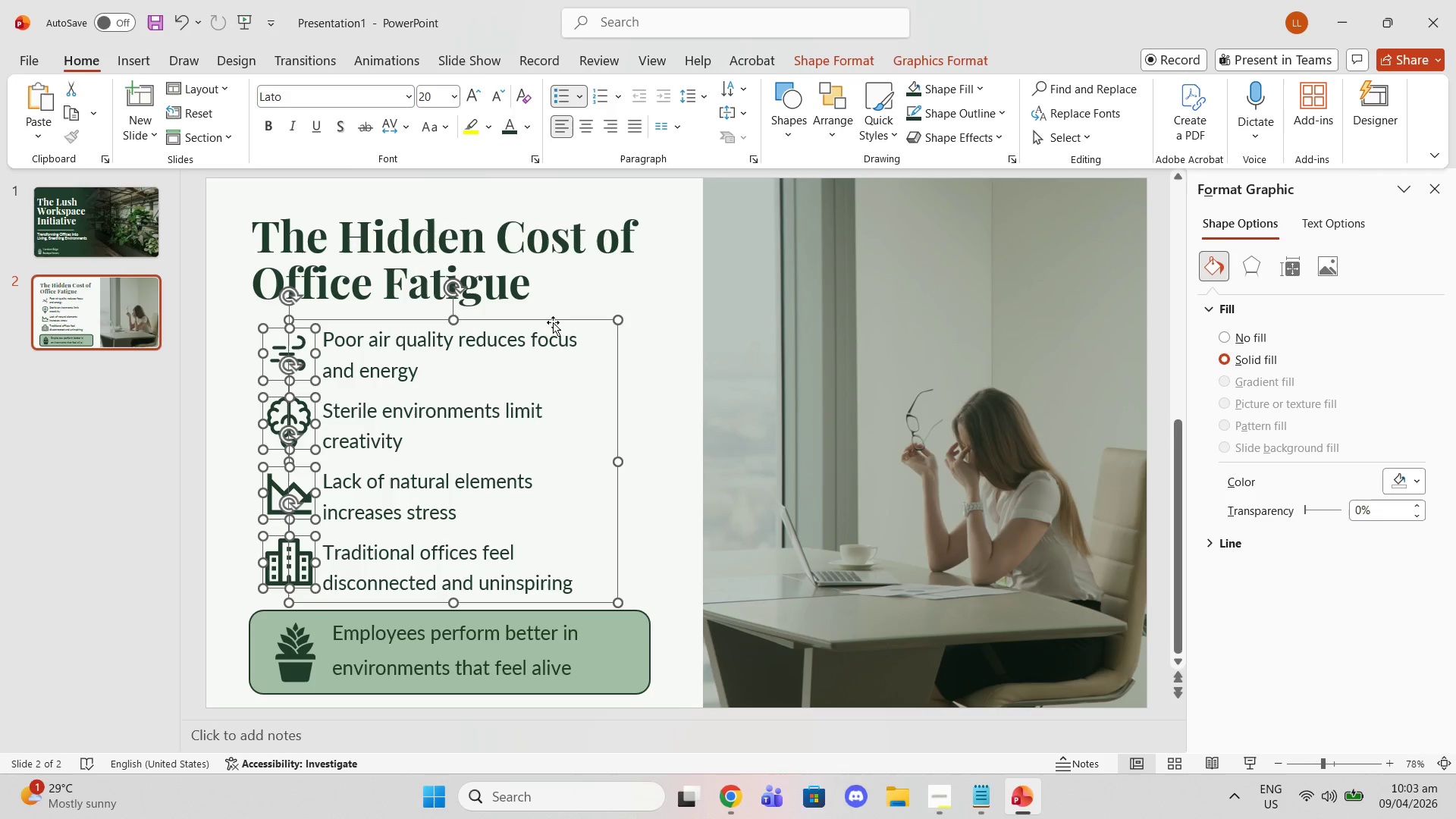 
left_click_drag(start_coordinate=[553, 322], to_coordinate=[563, 319])
 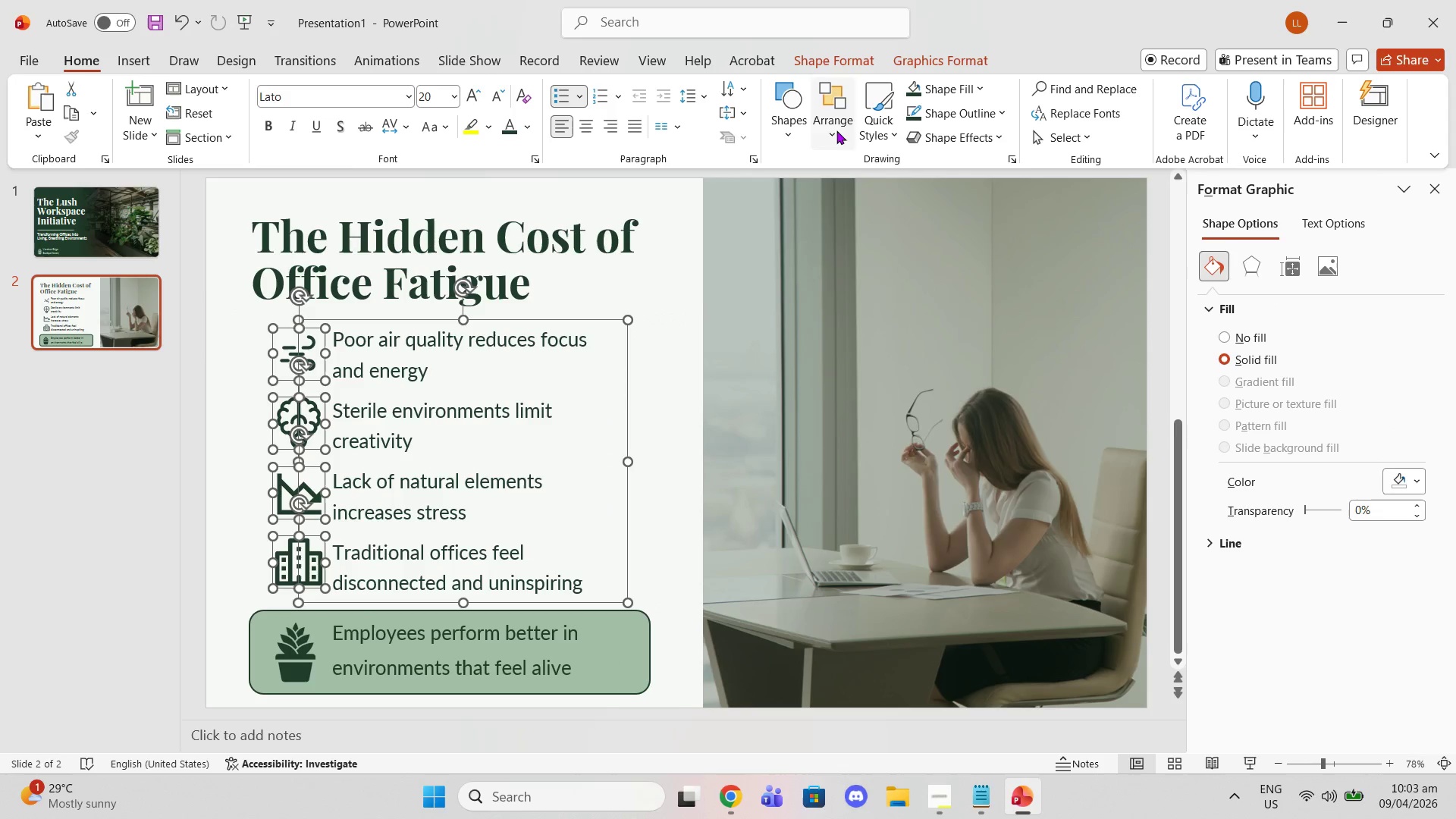 
left_click([836, 130])
 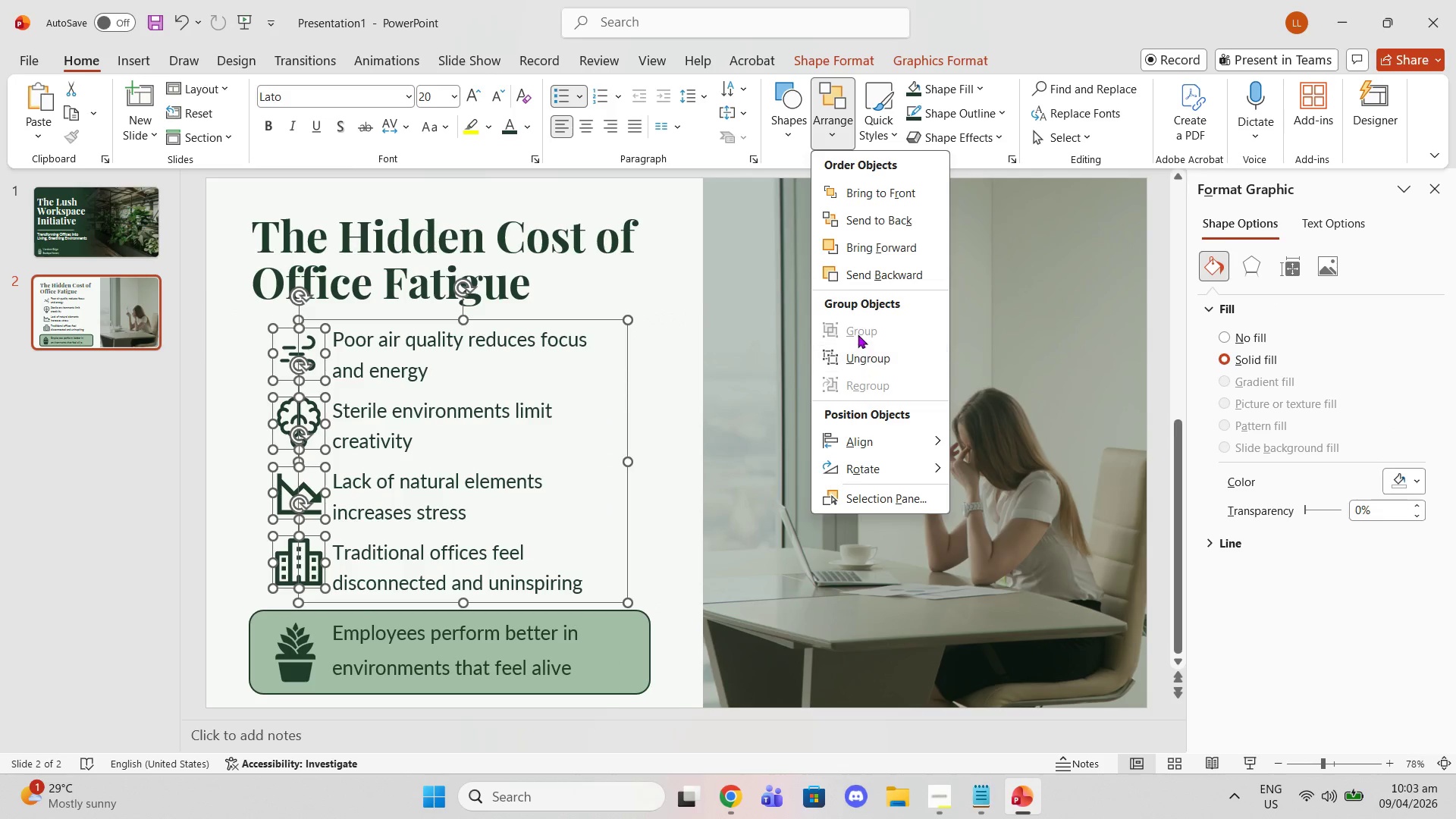 
mouse_move([864, 303])
 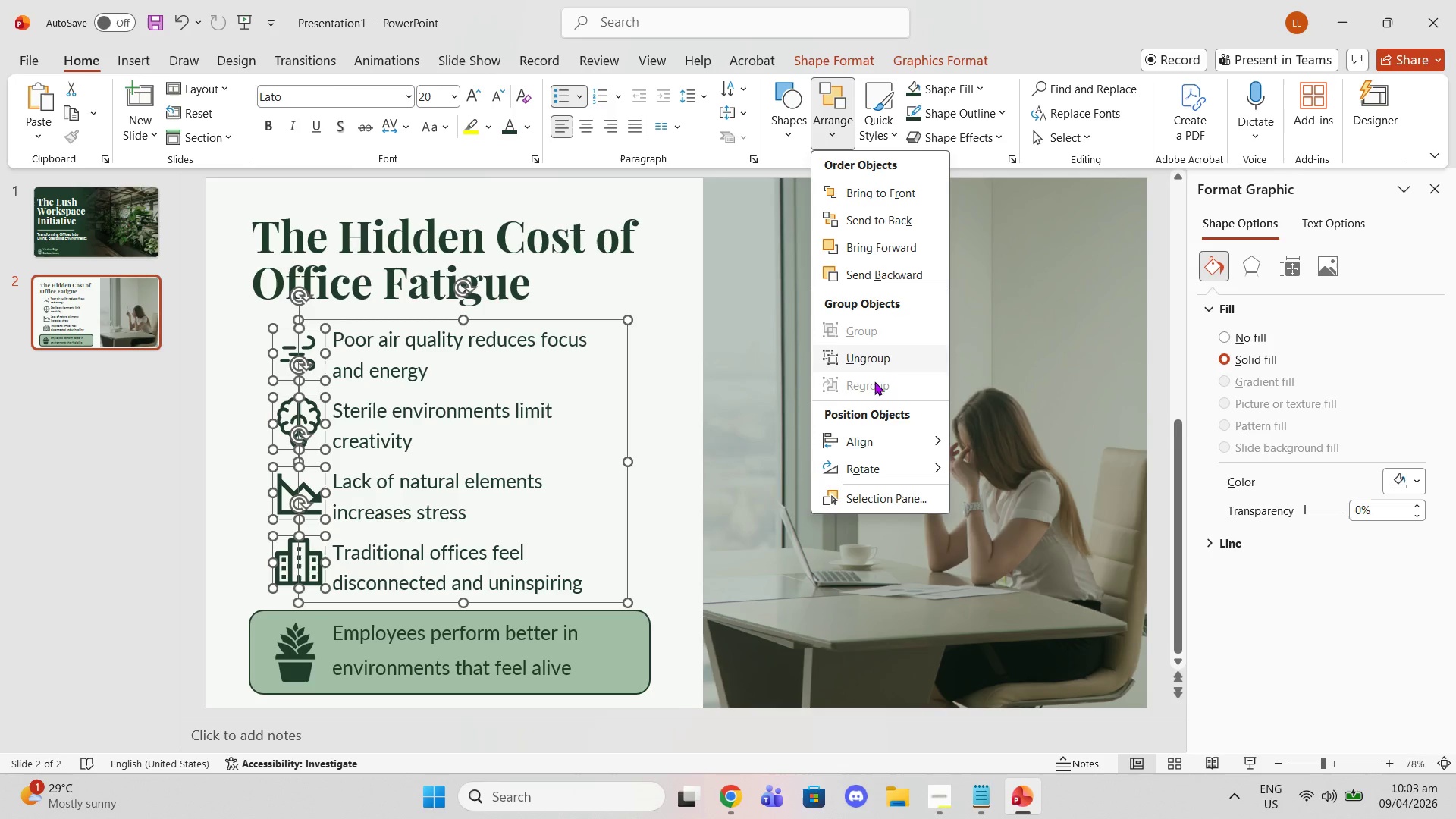 
left_click([918, 447])
 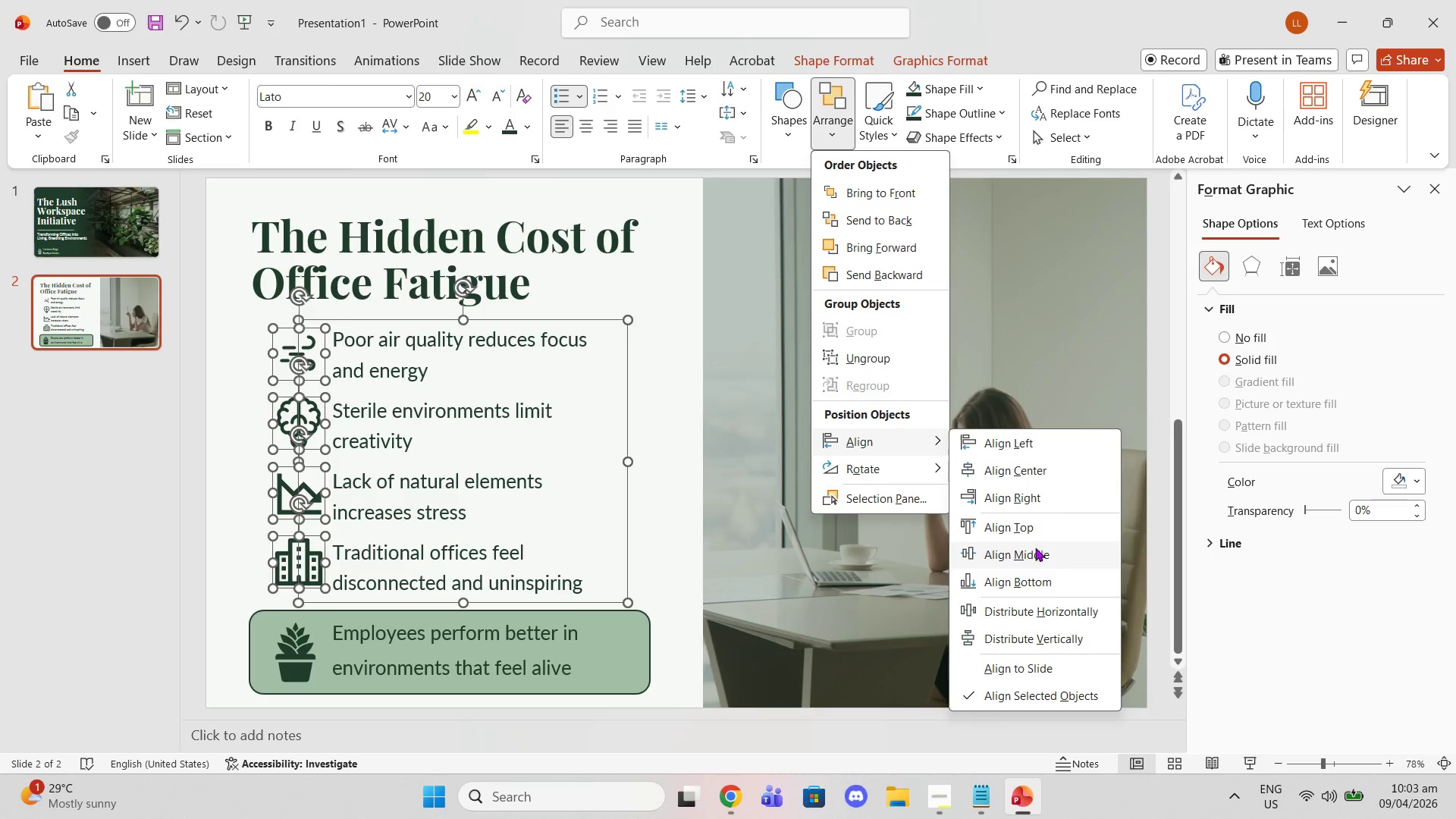 
left_click([1035, 551])
 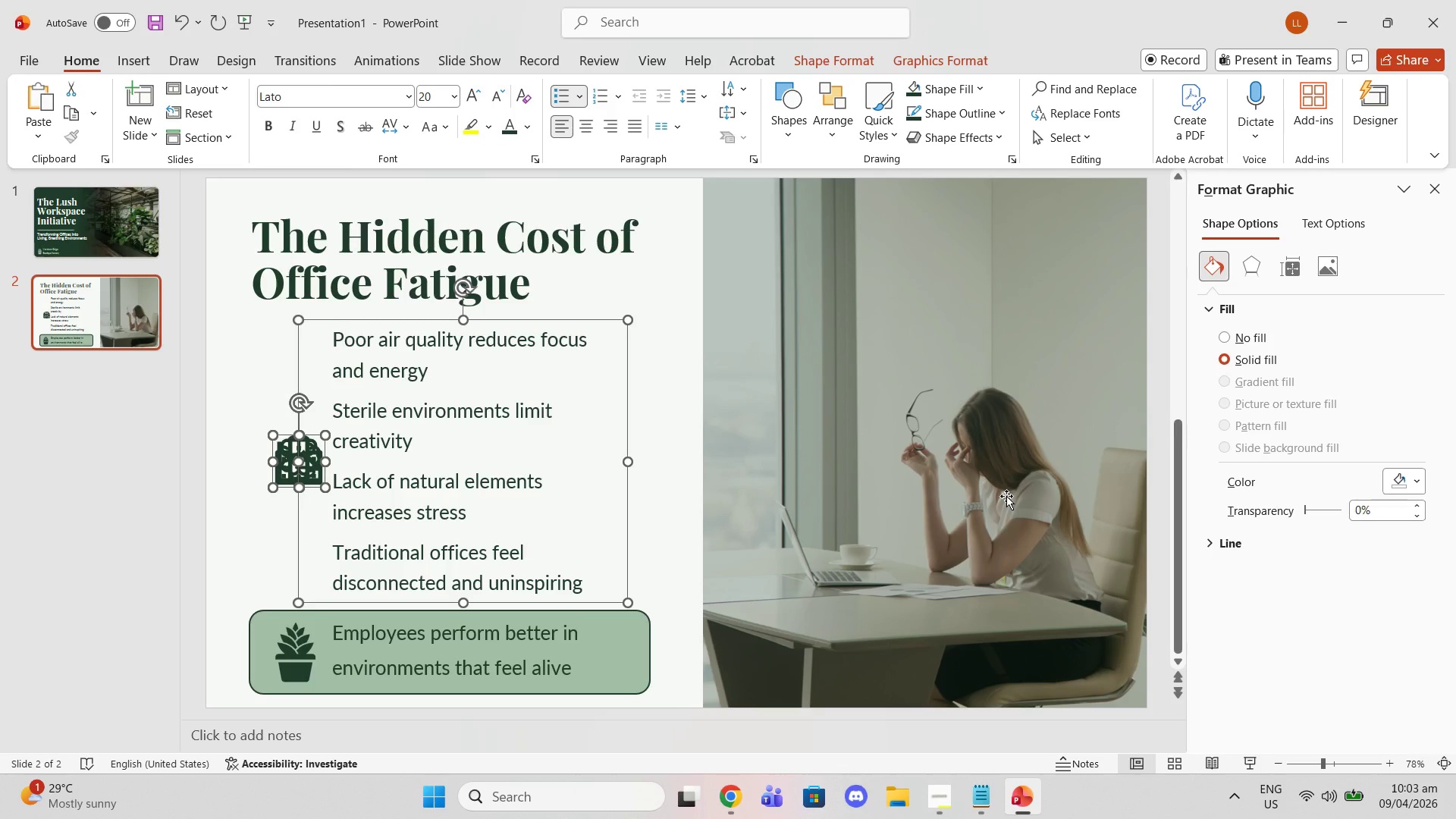 
key(Control+Z)
 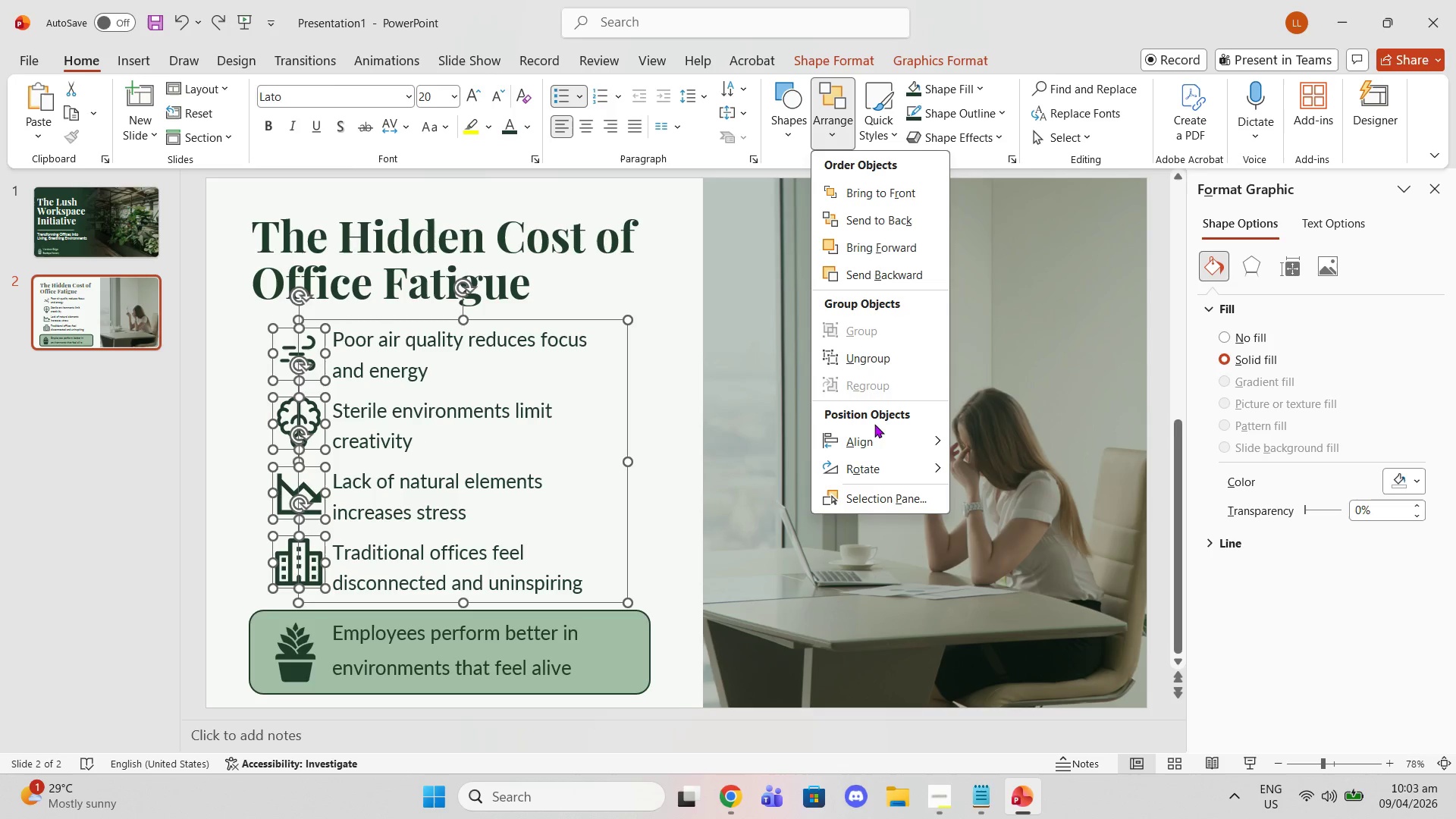 
left_click([853, 357])
 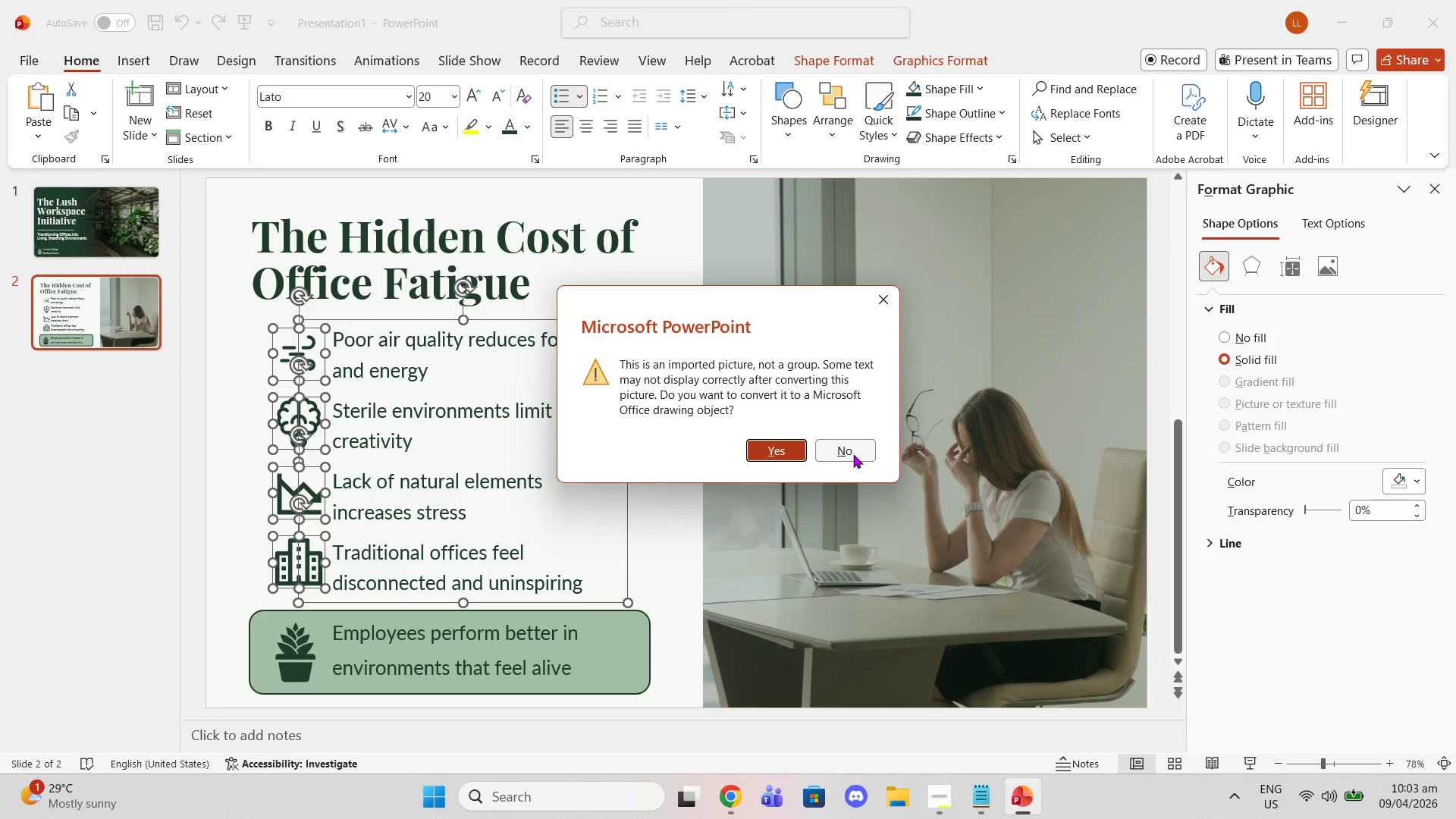 
wait(5.36)
 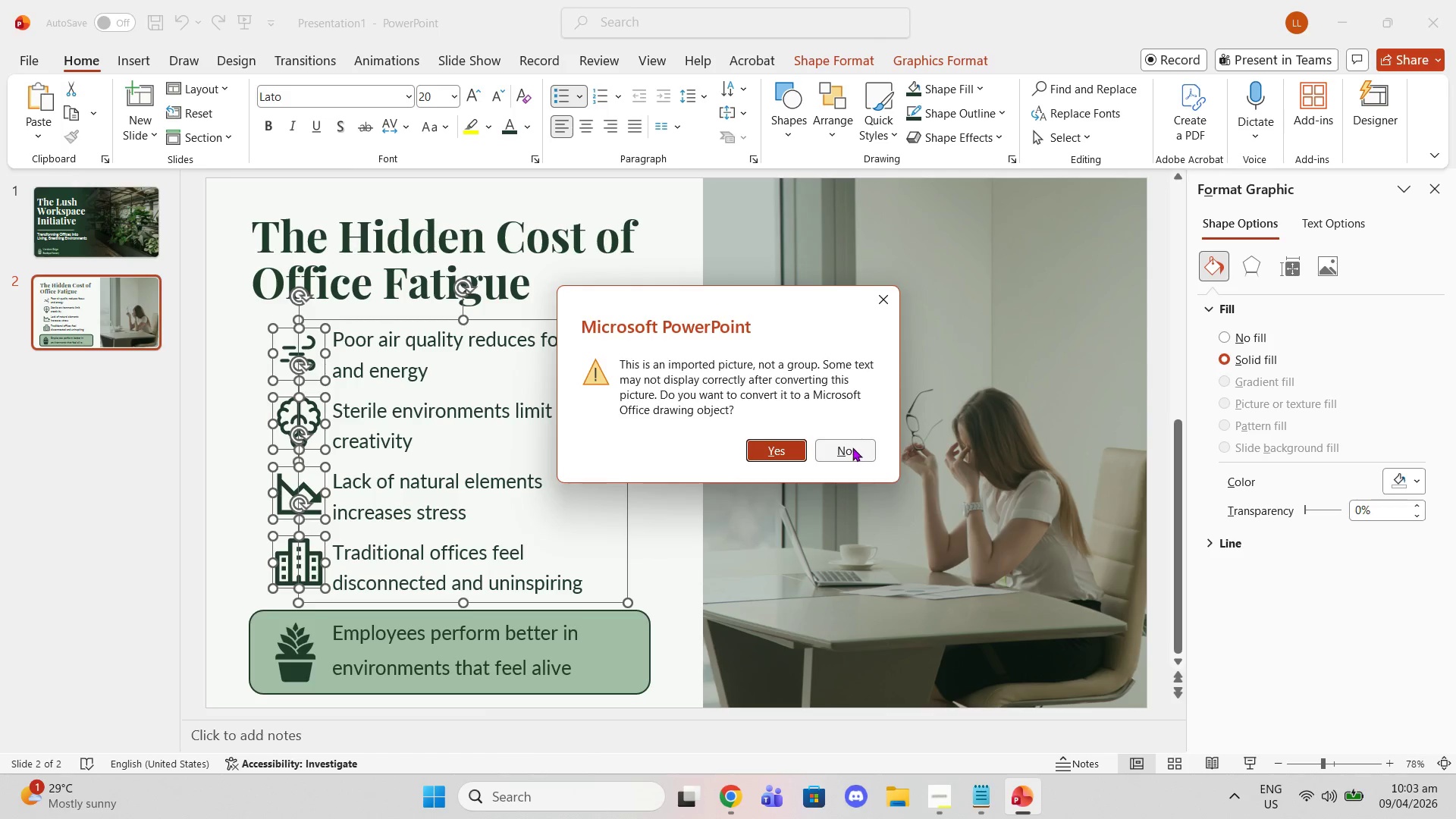 
left_click([890, 293])
 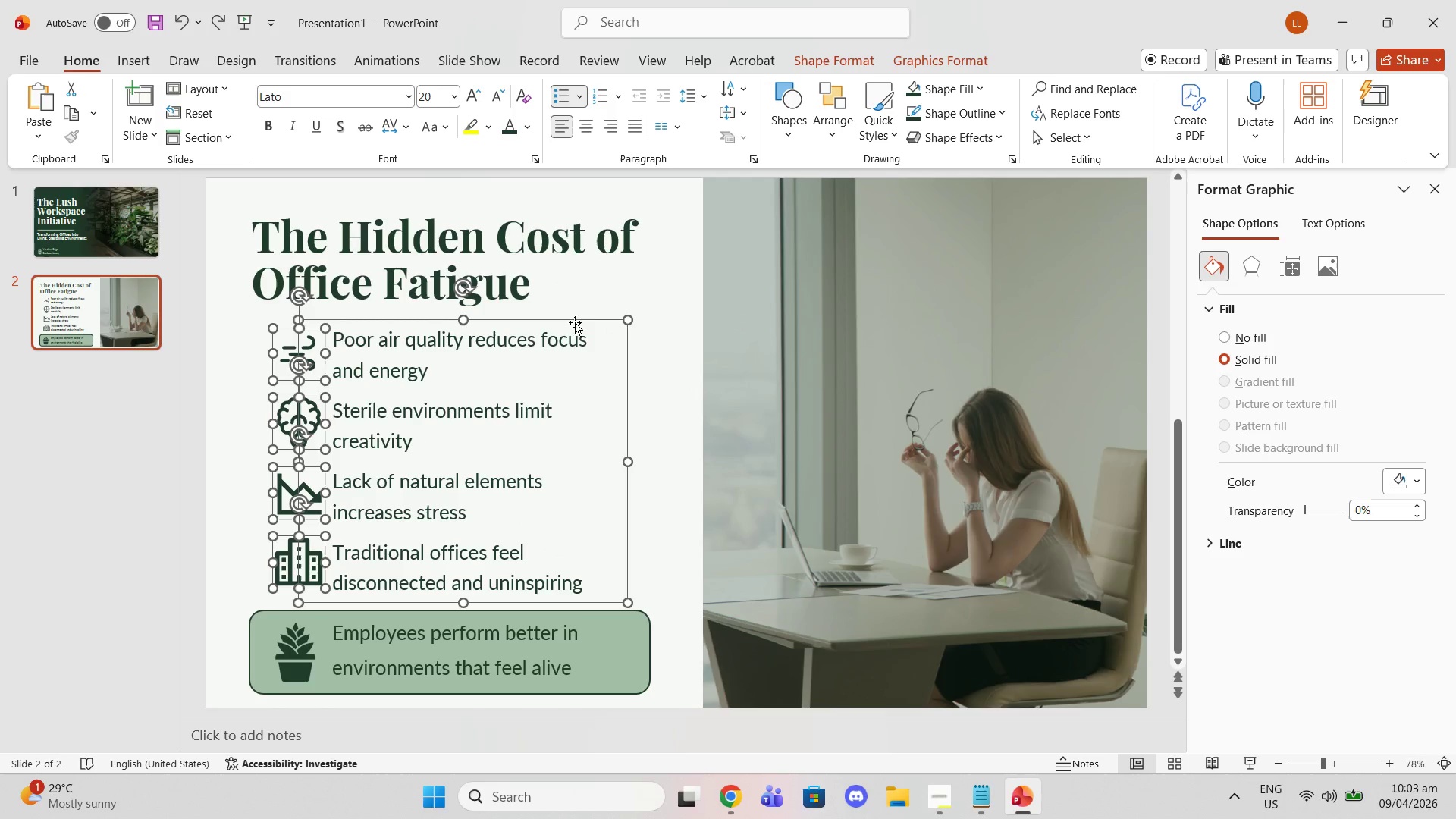 
left_click_drag(start_coordinate=[571, 318], to_coordinate=[556, 309])
 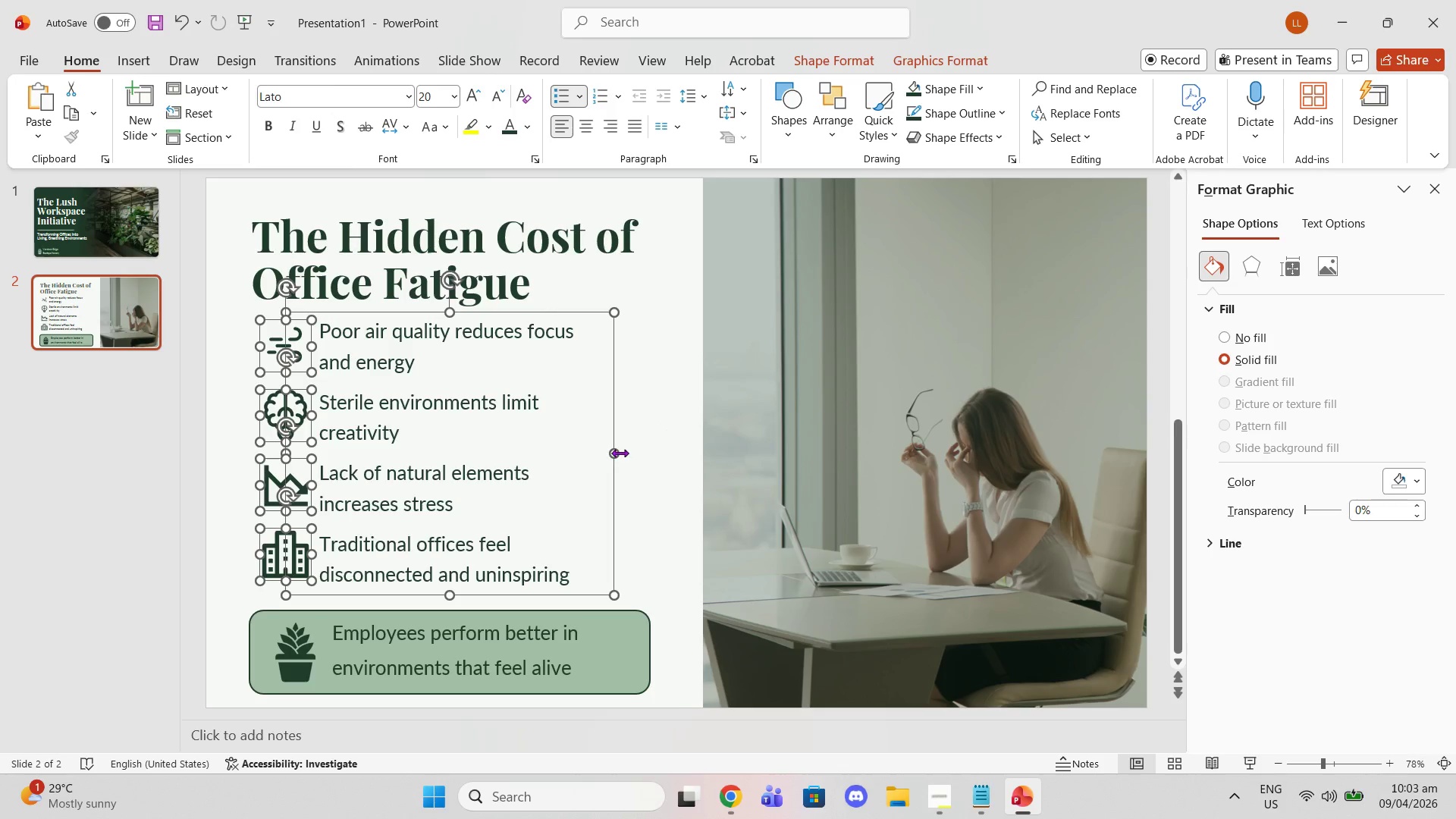 
left_click_drag(start_coordinate=[620, 453], to_coordinate=[662, 453])
 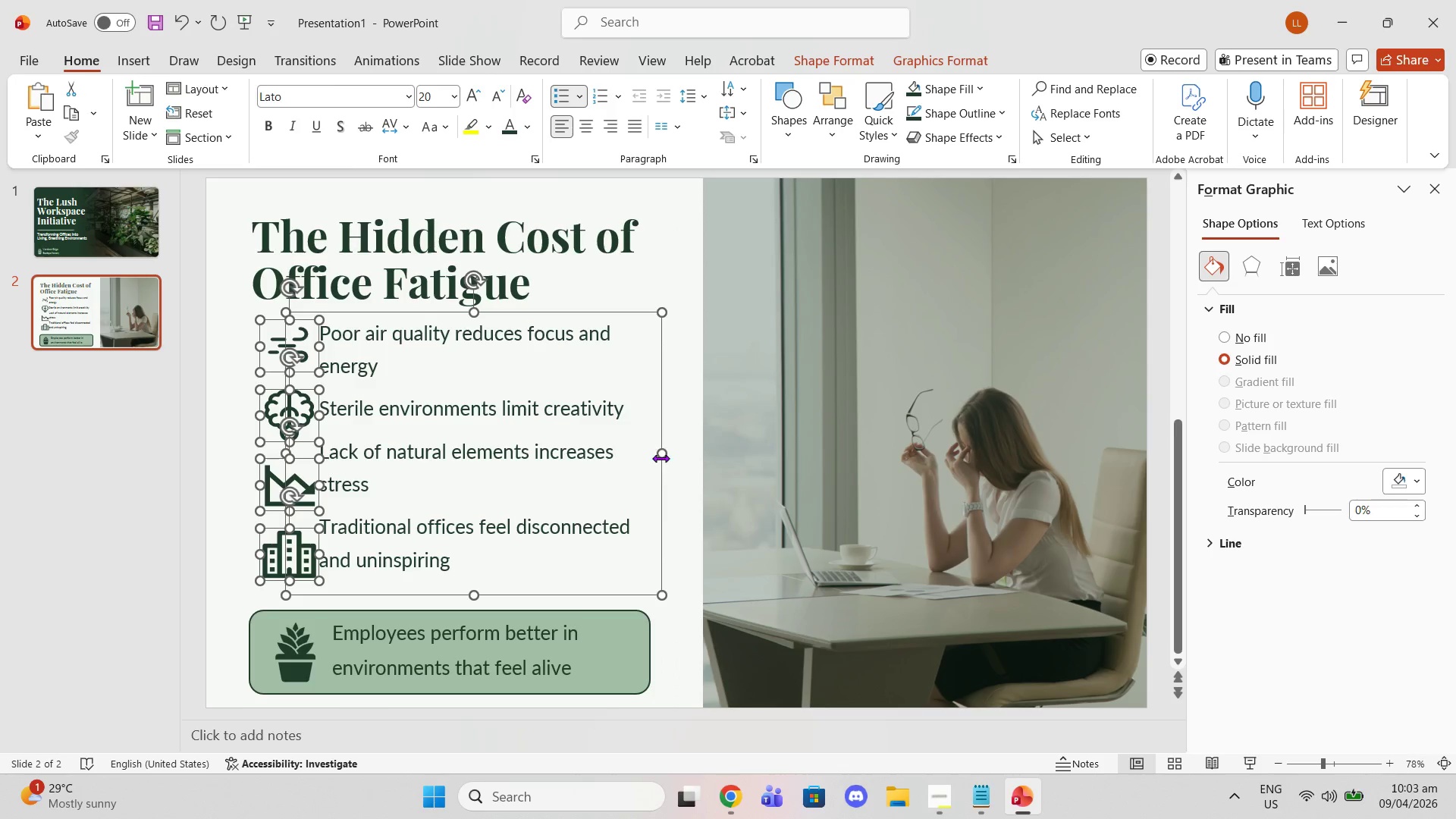 
left_click_drag(start_coordinate=[666, 455], to_coordinate=[624, 443])
 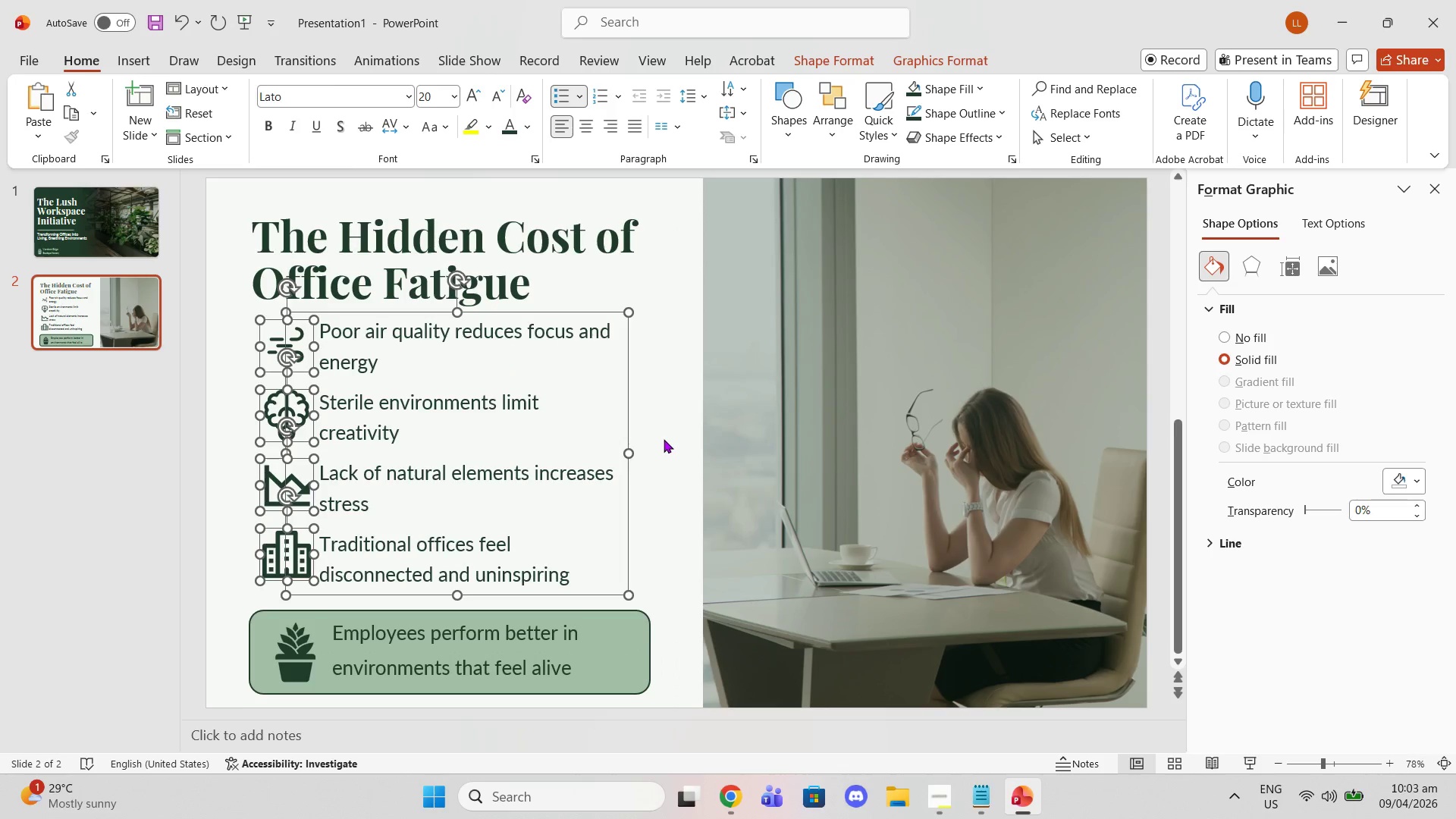 
left_click([664, 439])
 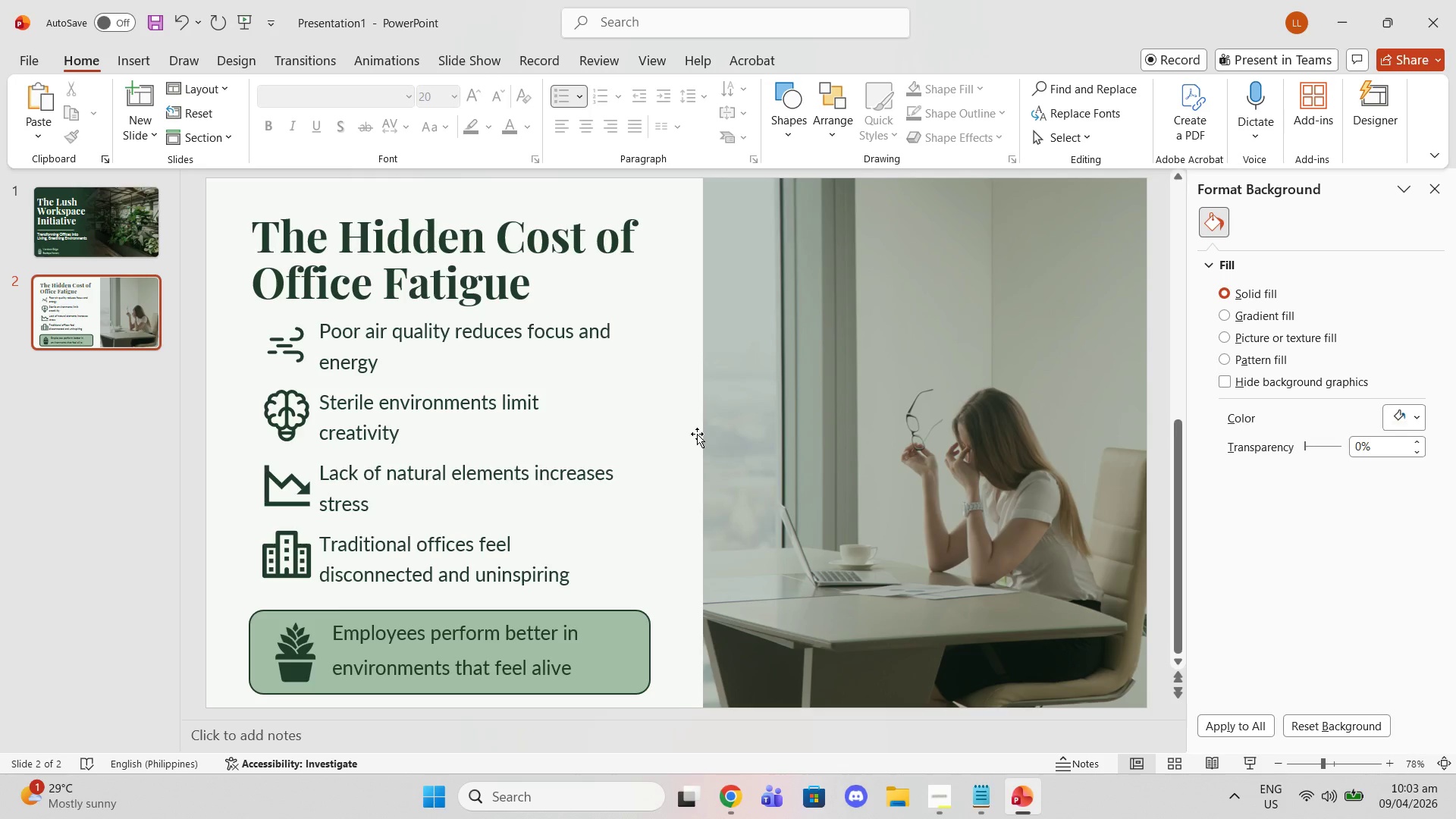 
left_click([494, 387])
 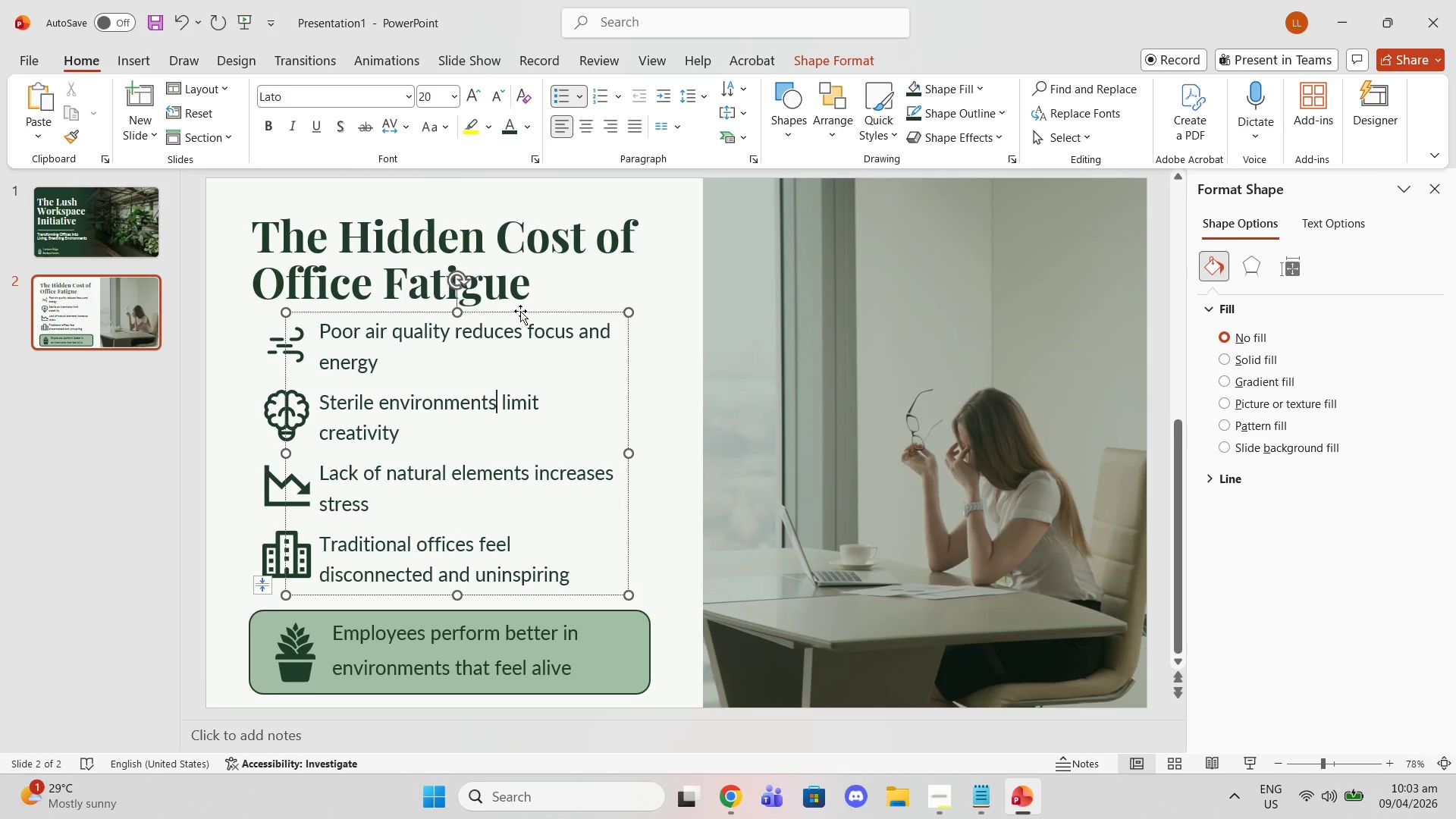 
left_click_drag(start_coordinate=[520, 311], to_coordinate=[535, 312])
 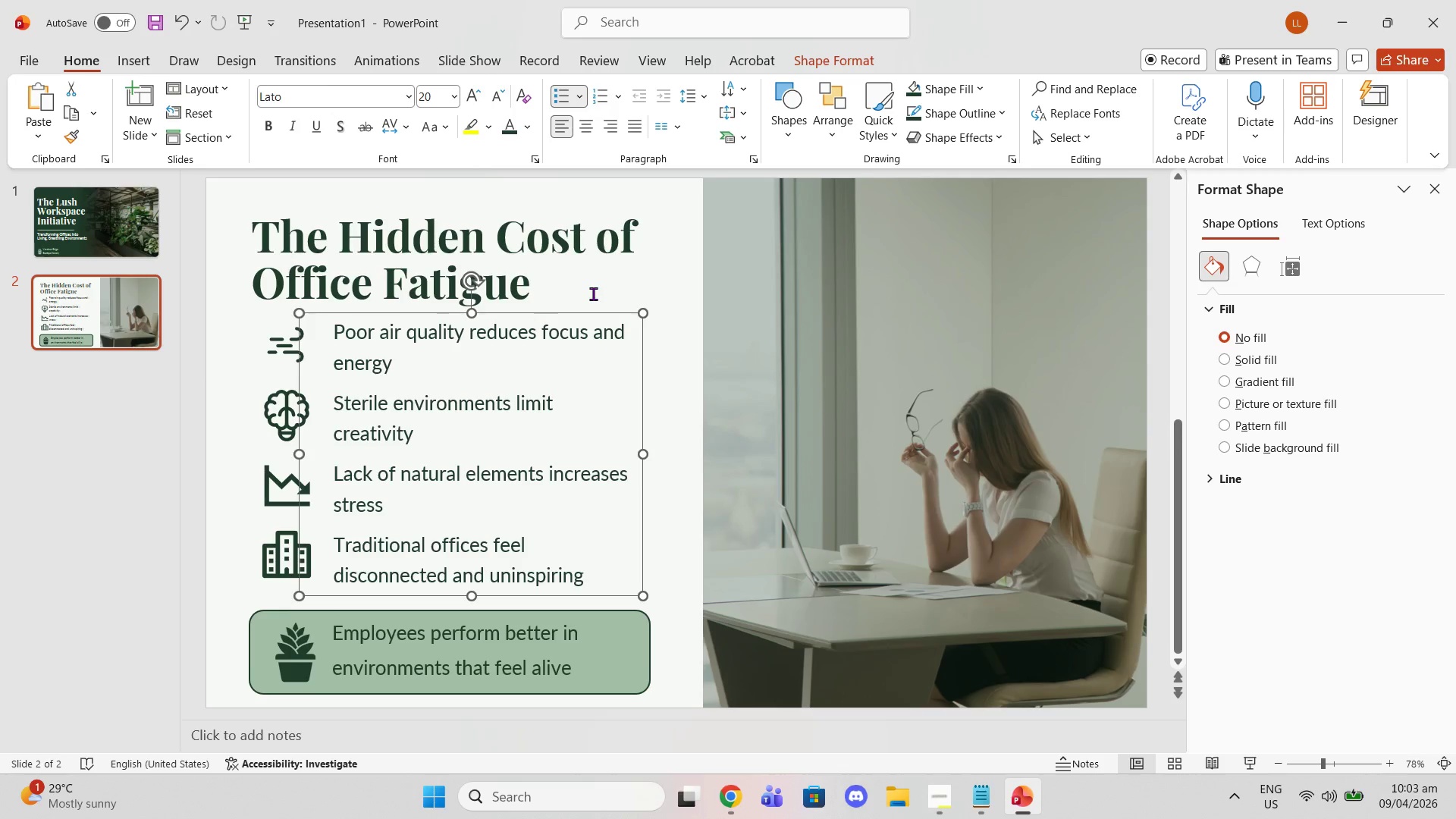 
left_click([593, 293])
 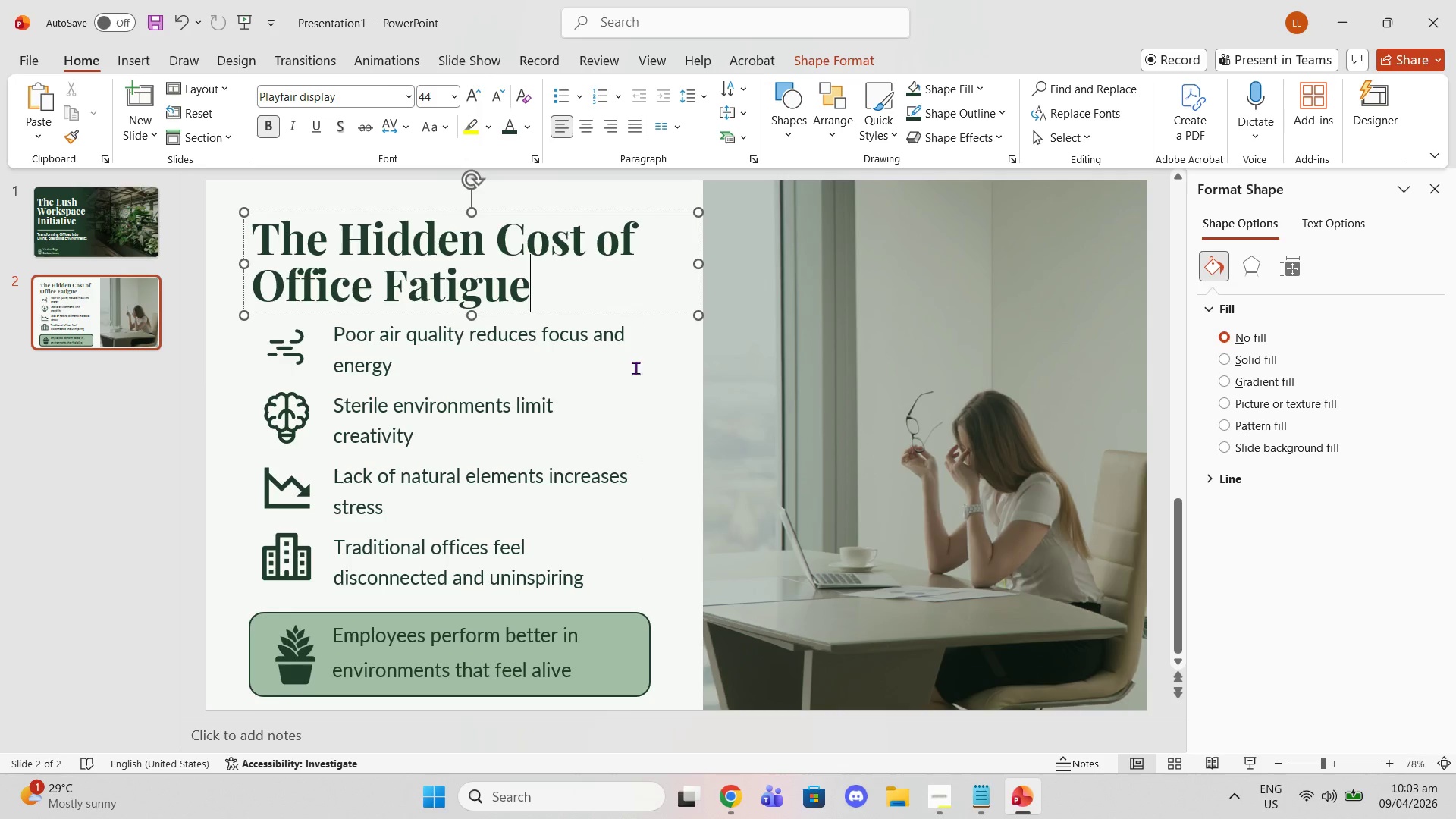 
left_click([651, 389])
 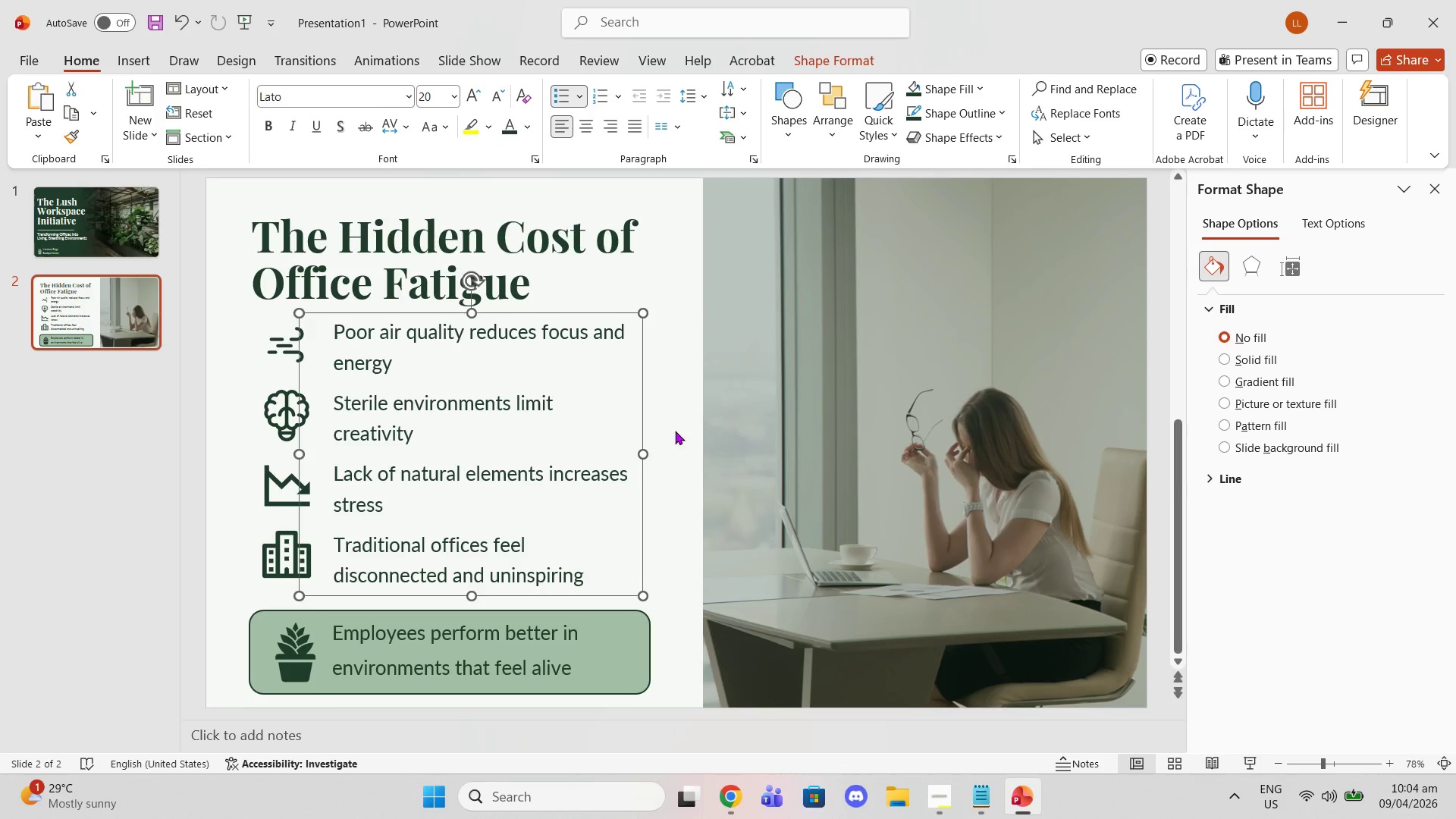 
left_click([682, 439])
 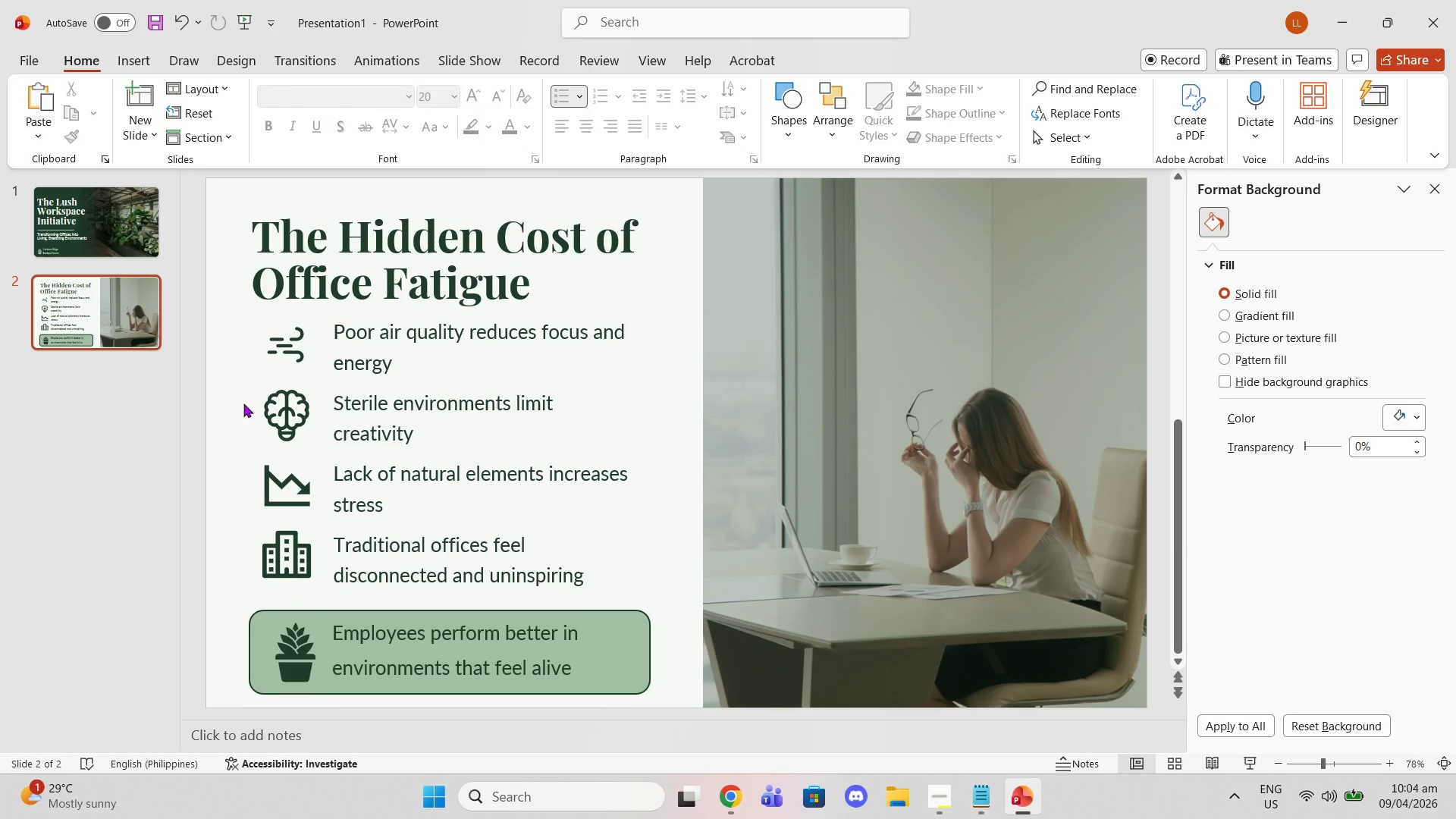 
right_click([140, 315])
 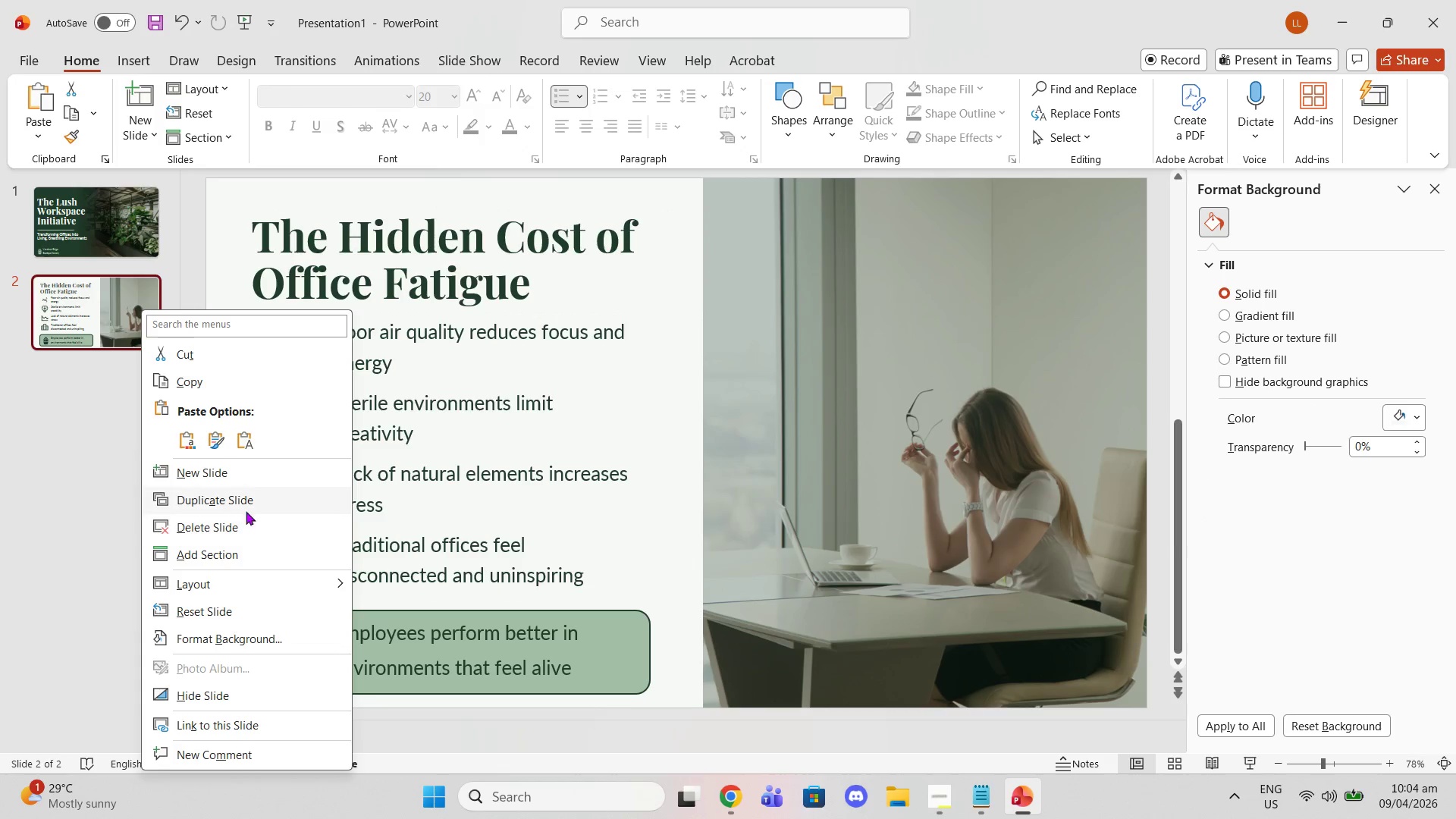 
left_click([238, 504])
 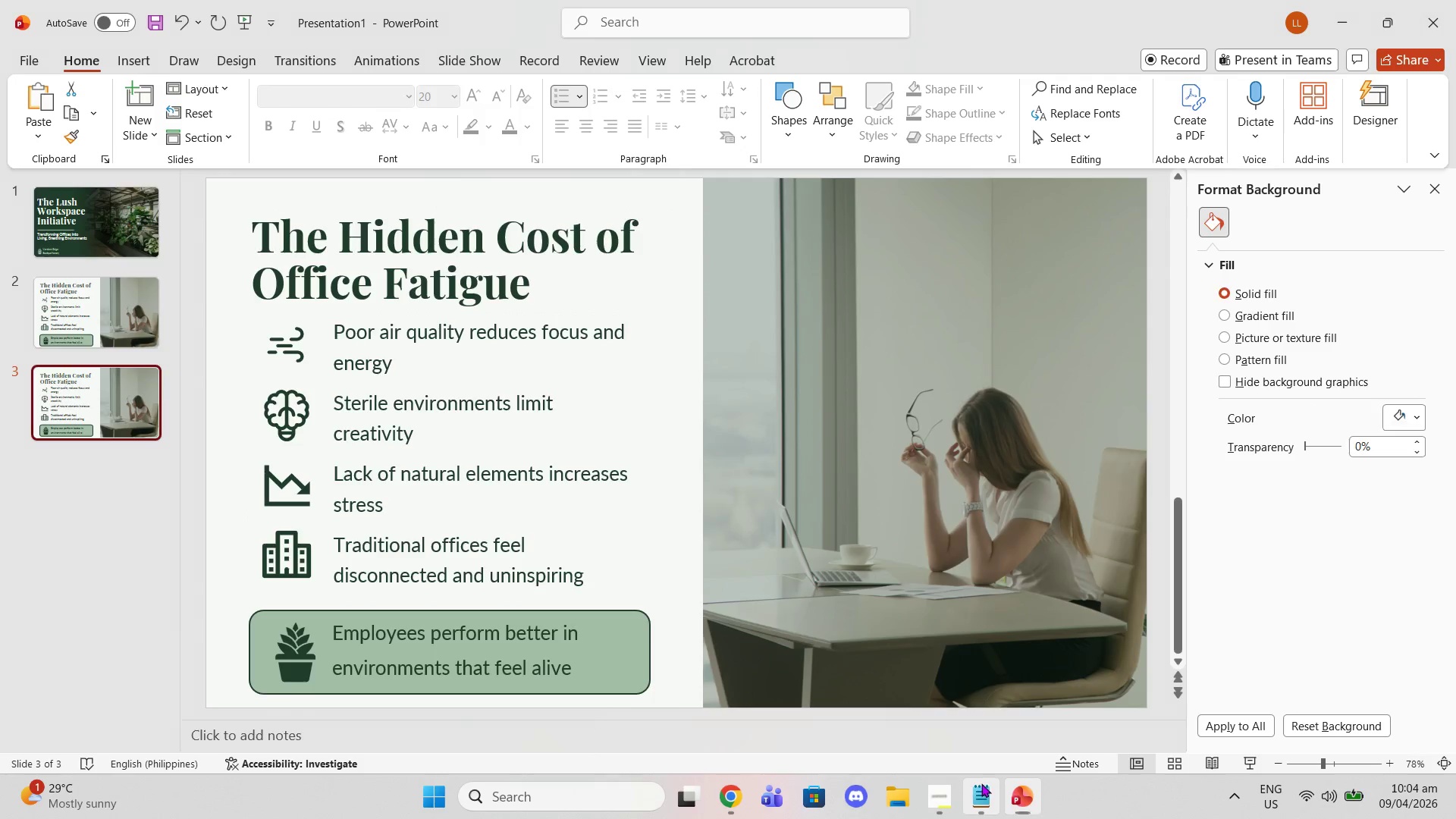 
scroll: coordinate [171, 523], scroll_direction: down, amount: 7.0
 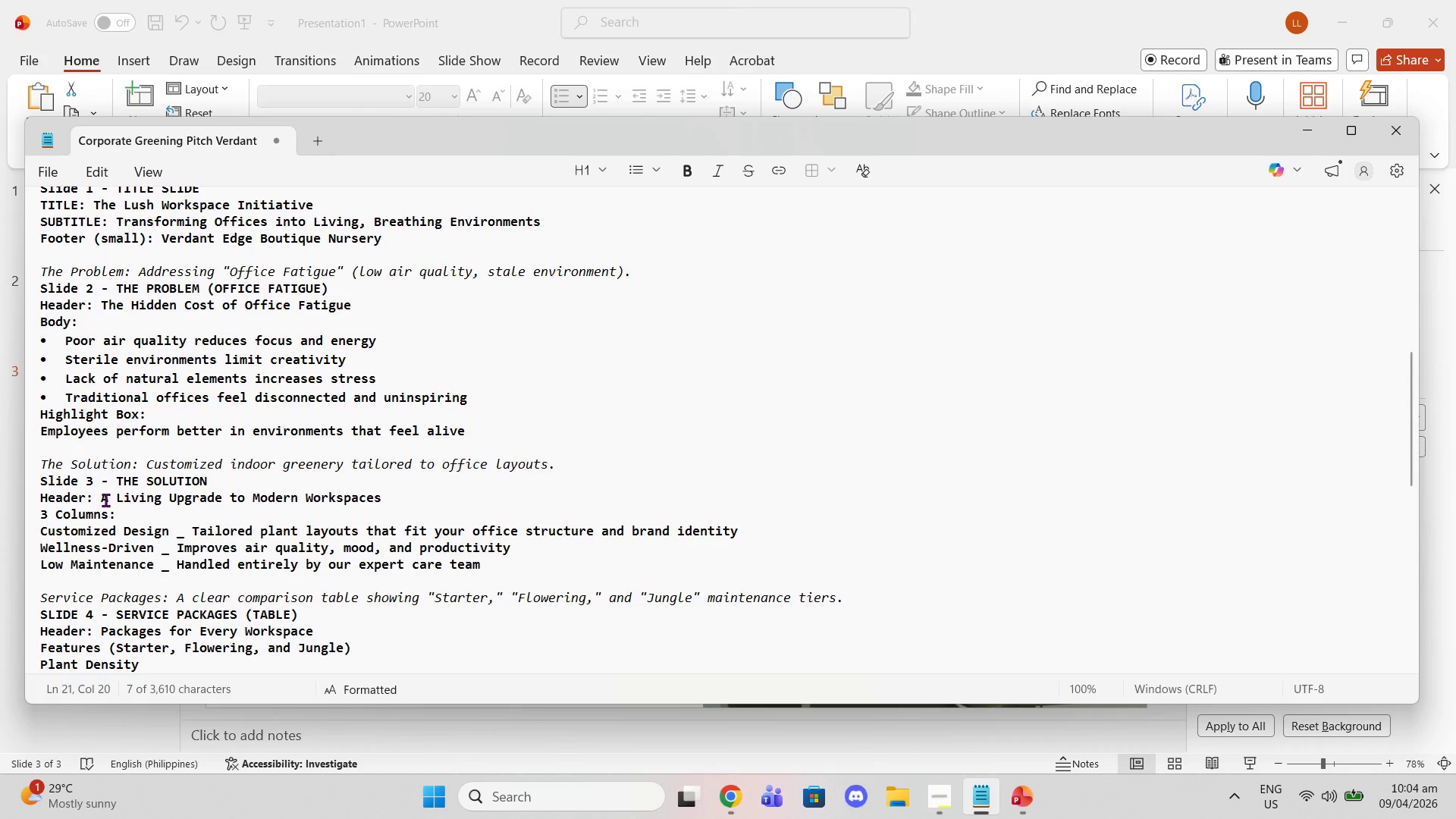 
left_click_drag(start_coordinate=[99, 500], to_coordinate=[379, 503])
 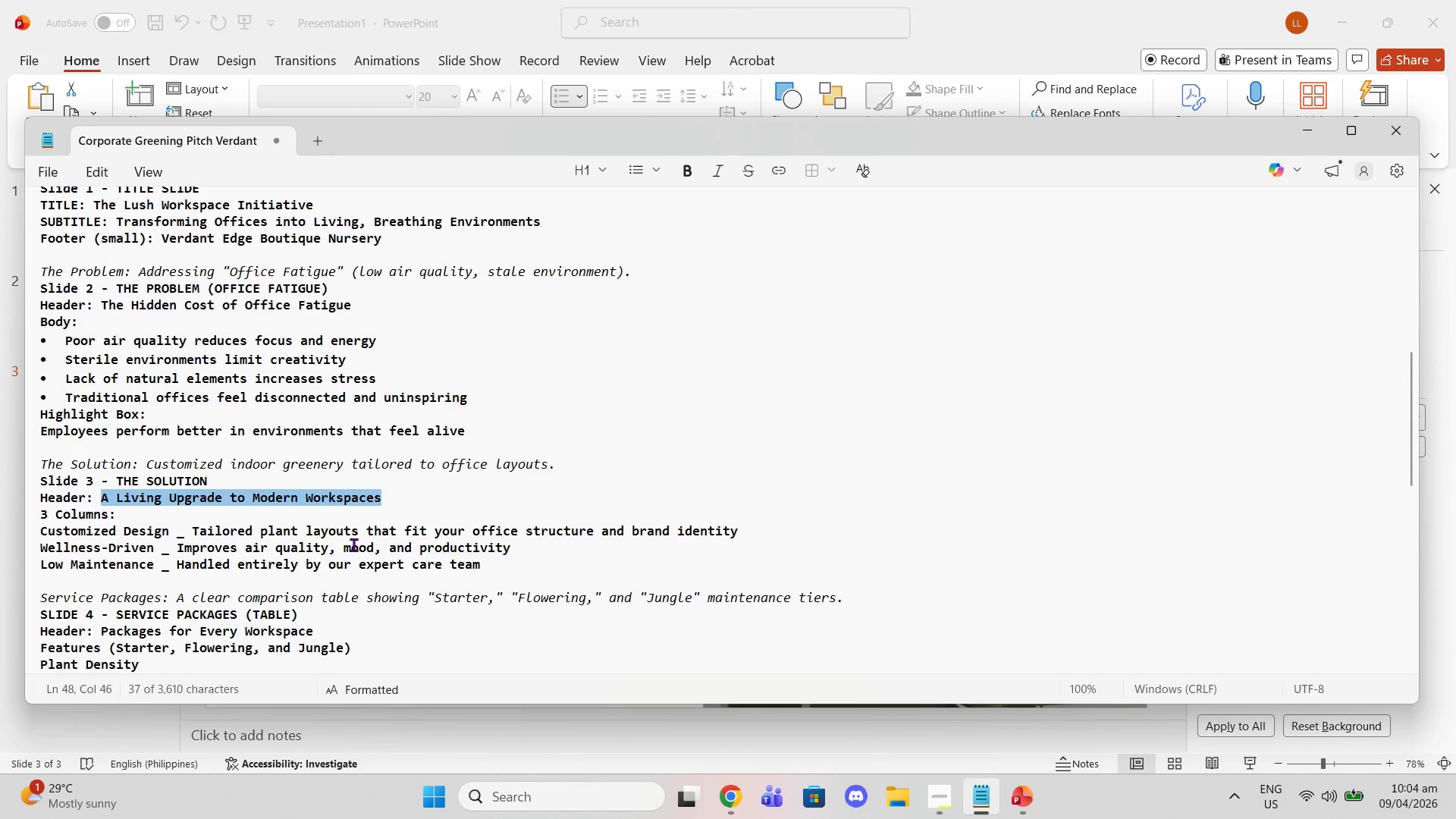 
key(Control+C)
 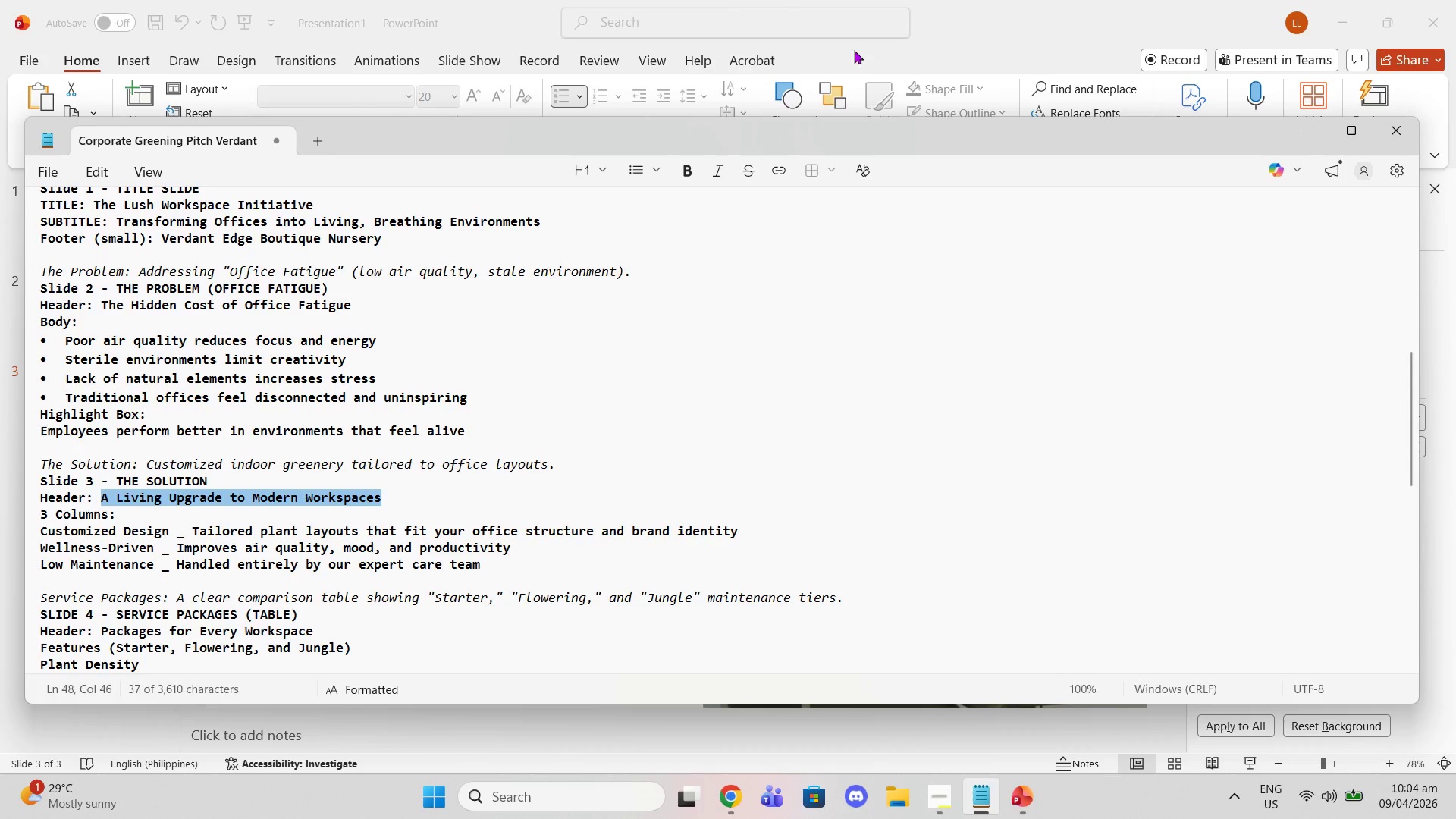 
left_click([878, 48])
 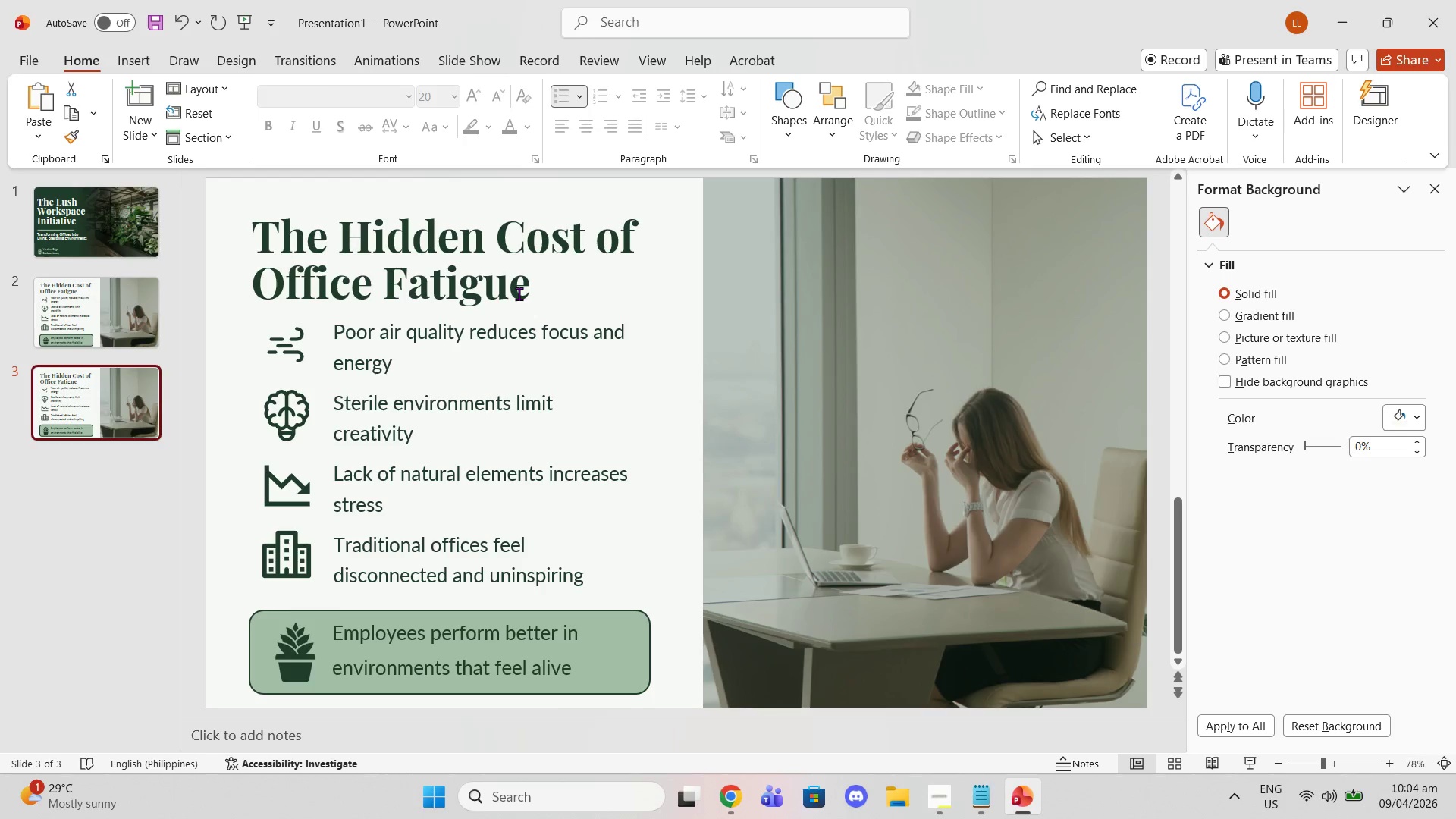 
double_click([519, 293])
 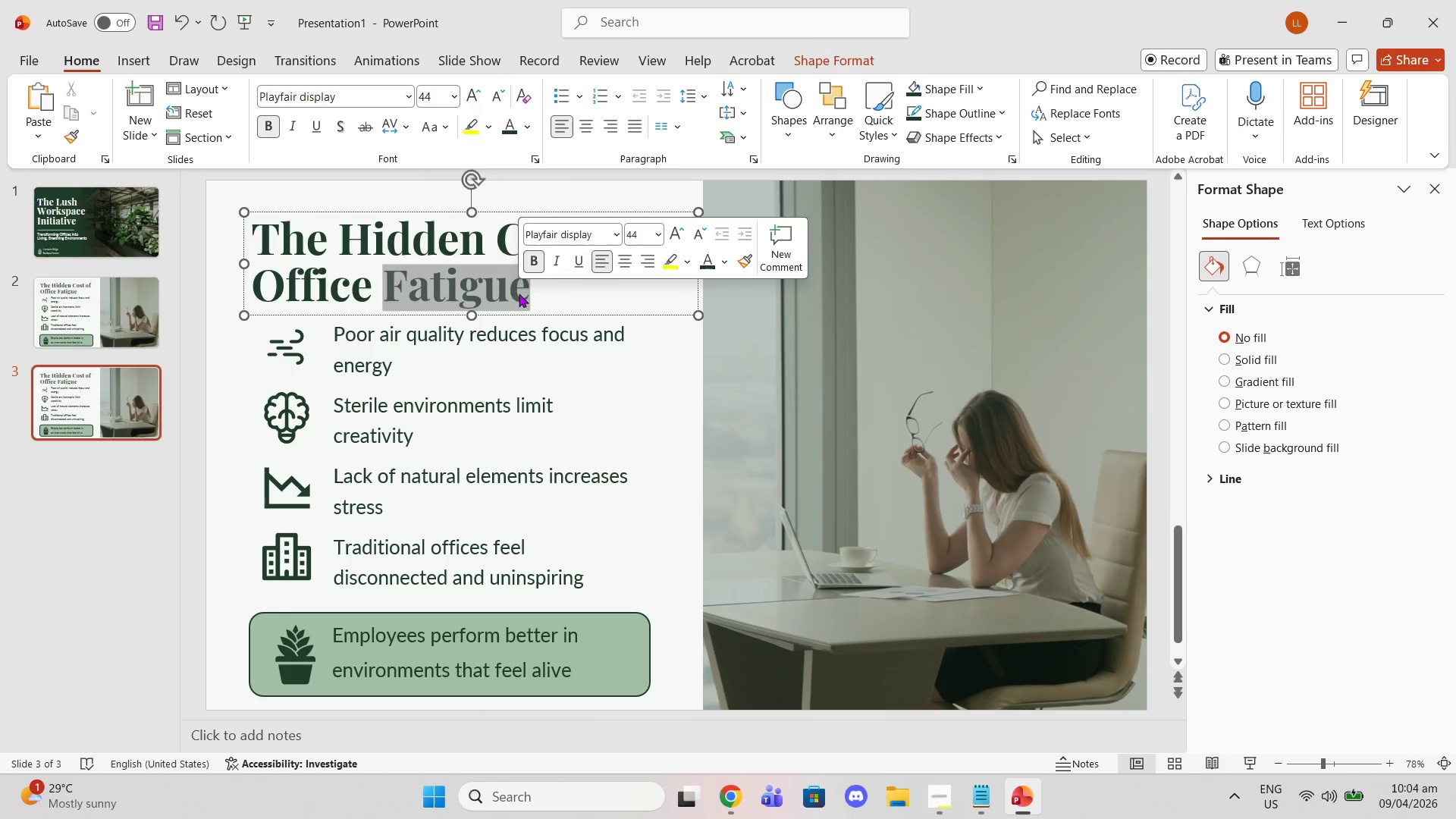 
triple_click([519, 293])
 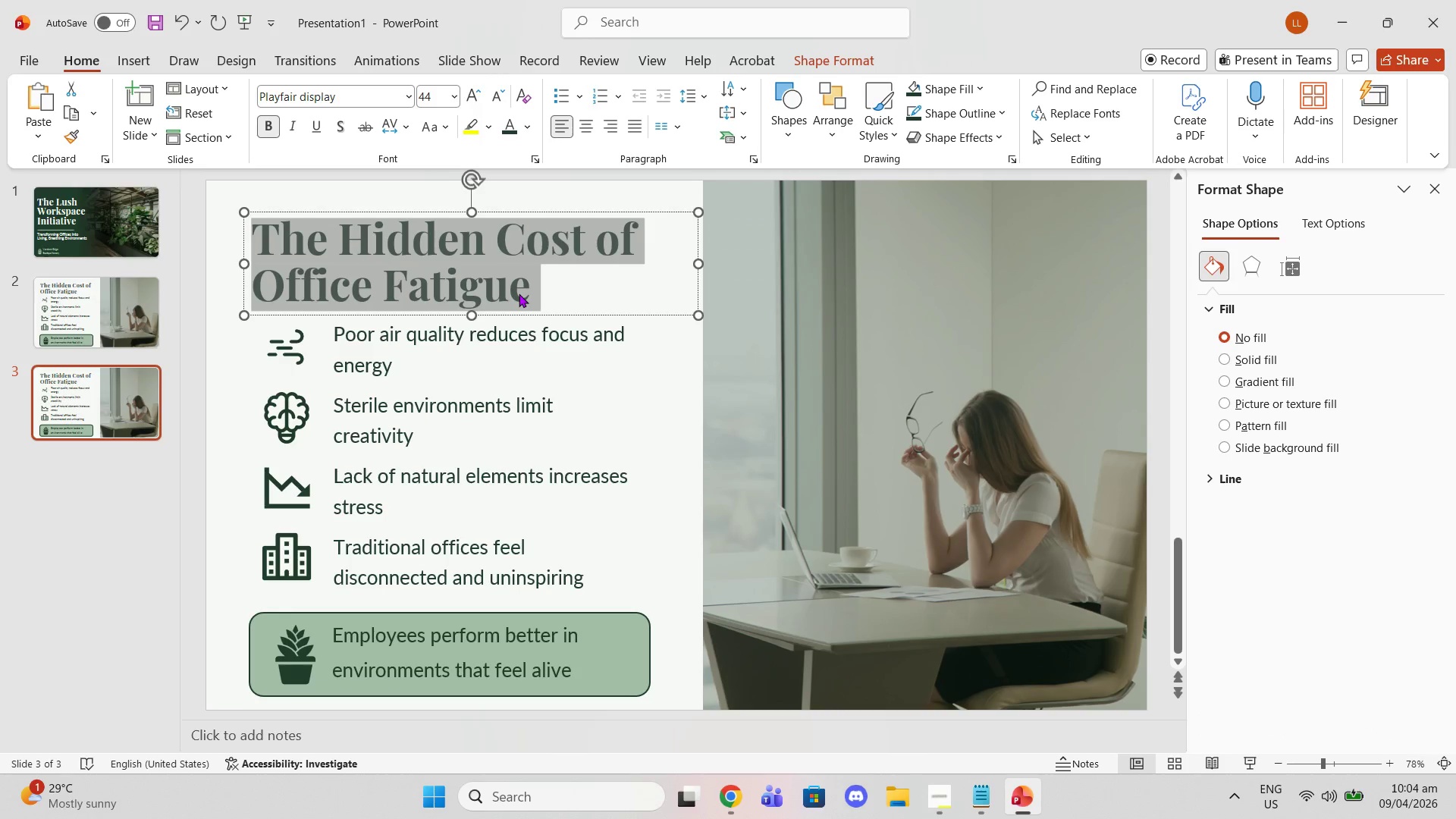 
key(Control+V)
 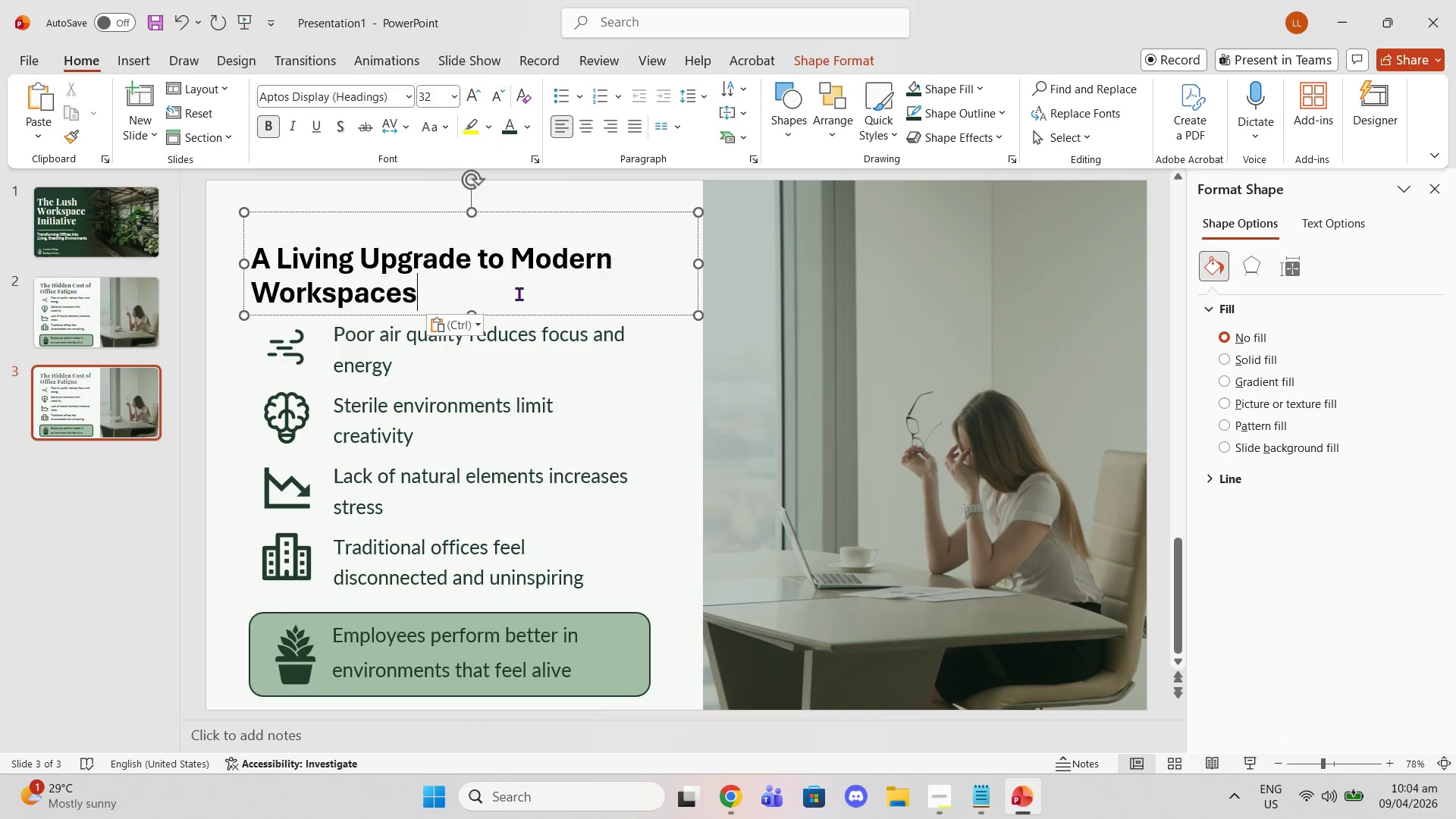 
key(Control+ControlLeft)
 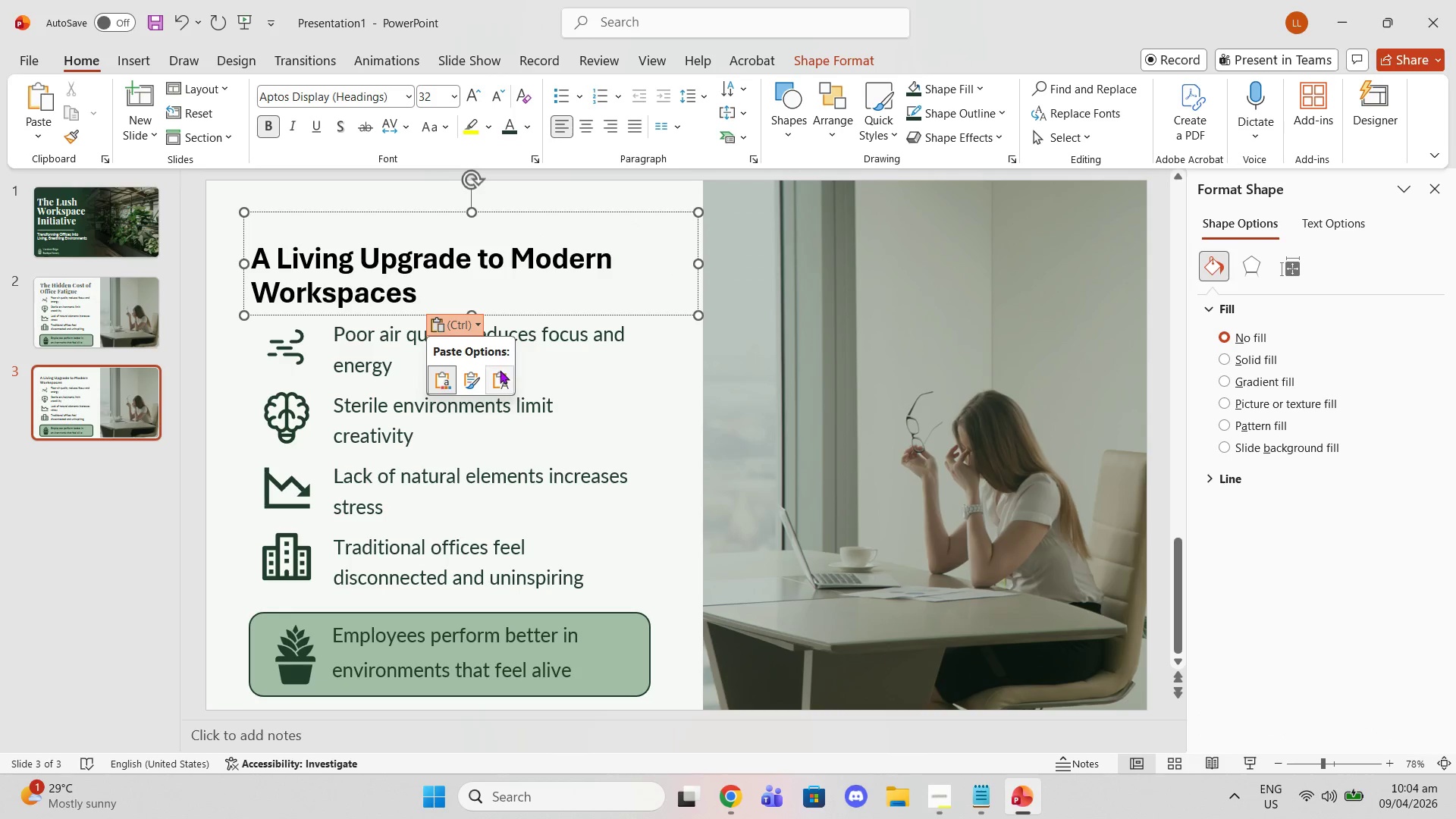 
left_click([500, 370])
 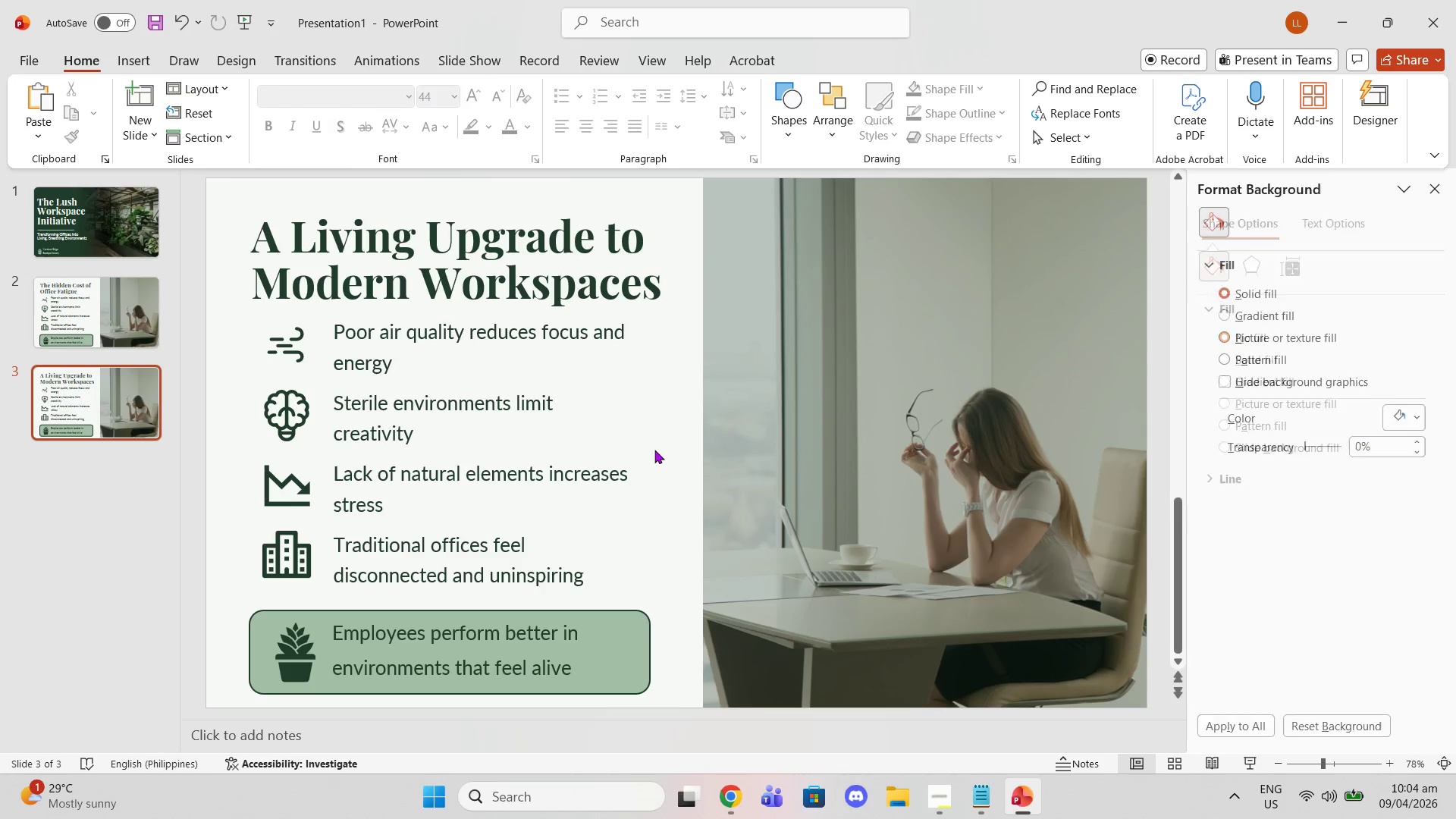 
double_click([898, 362])
 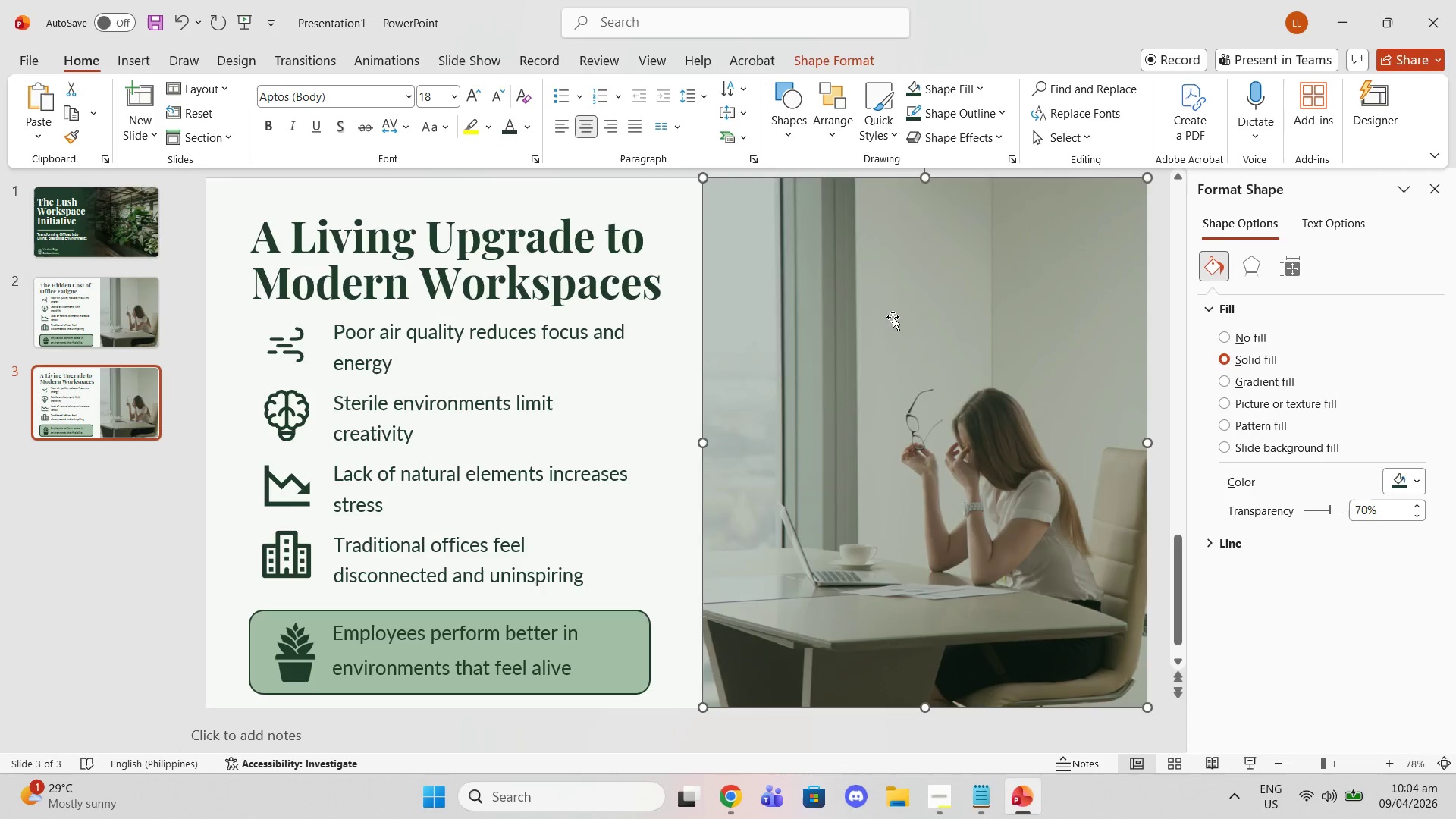 
key(Delete)
 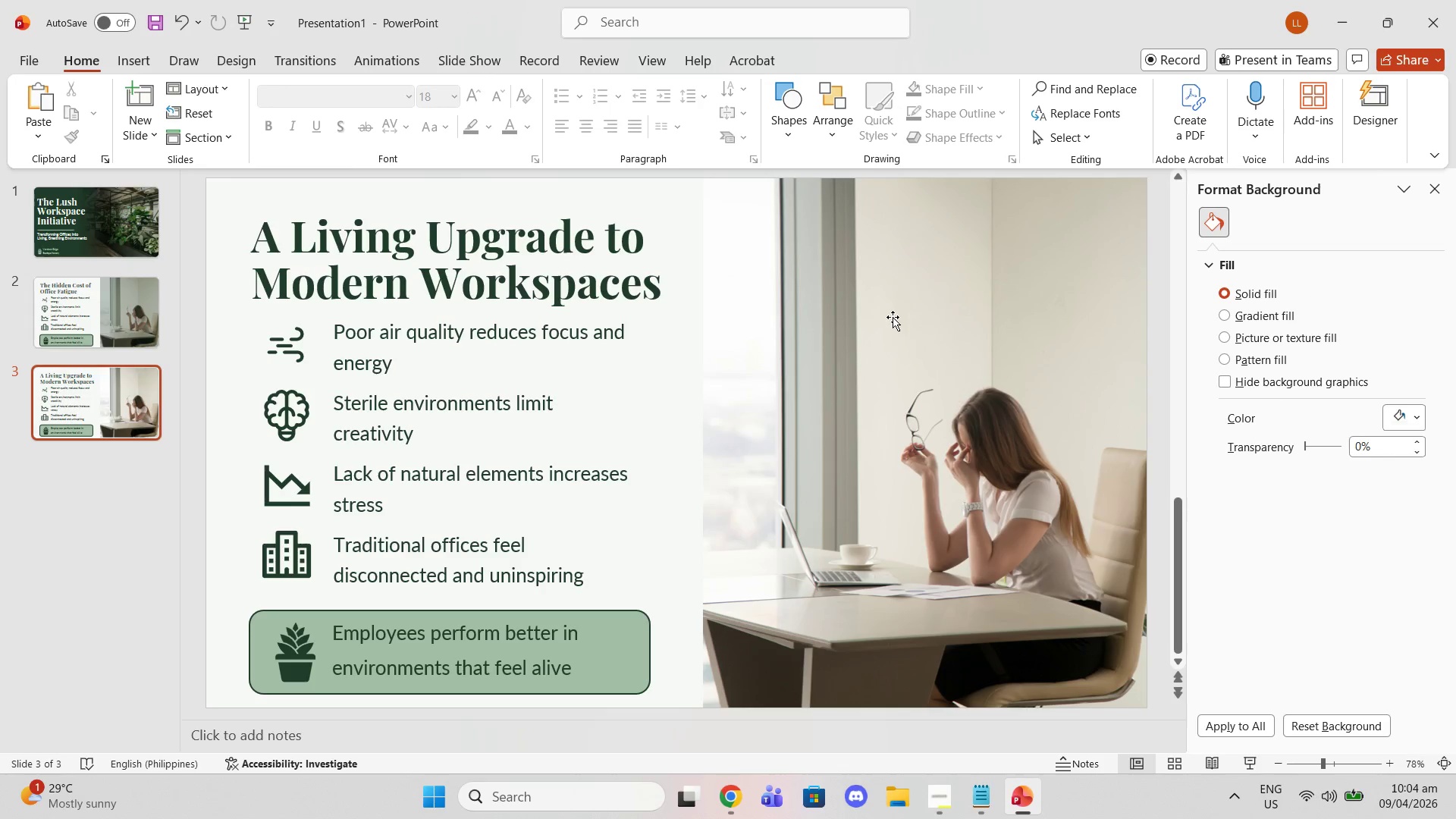 
left_click([893, 317])
 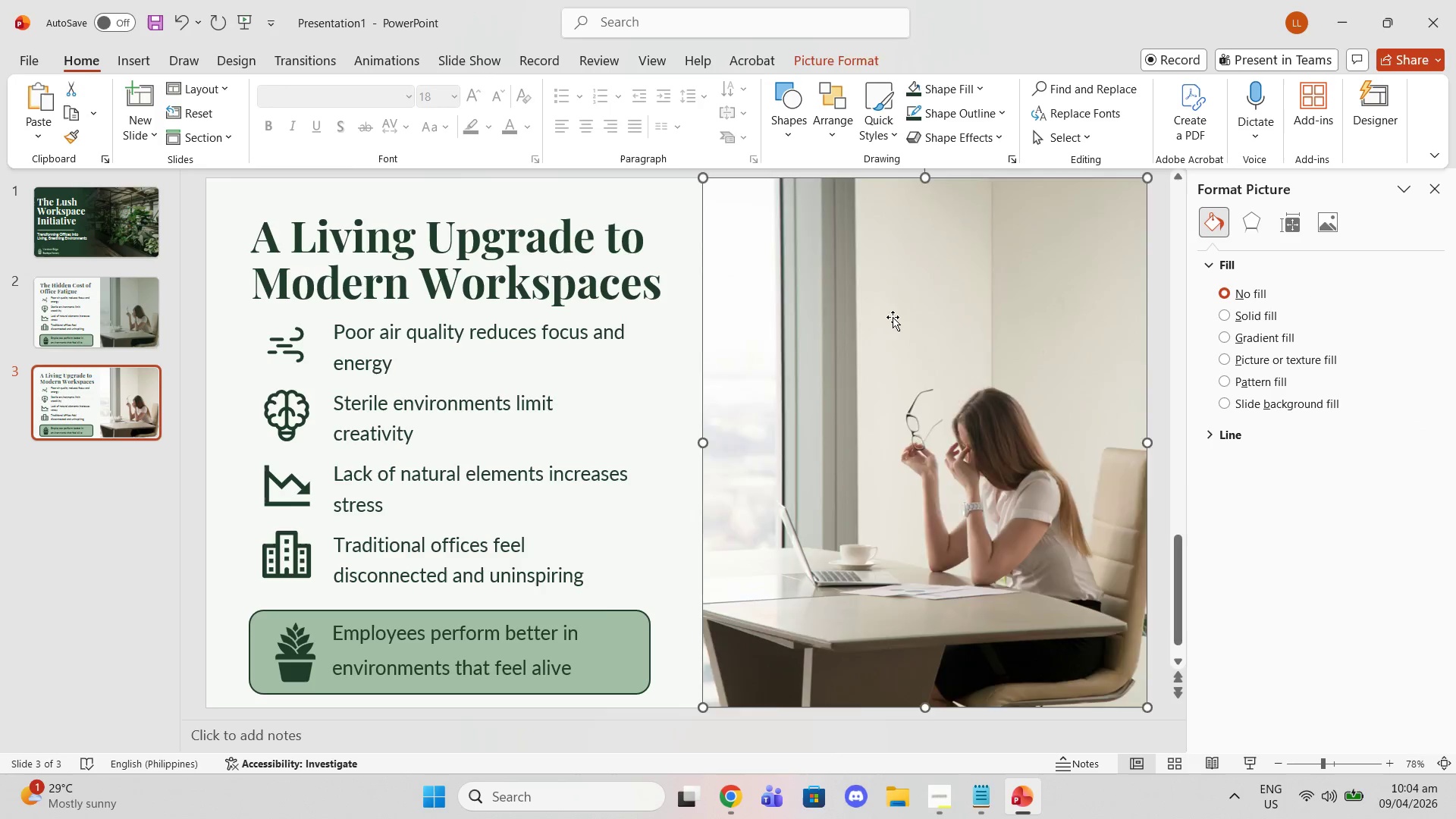 
key(Delete)
 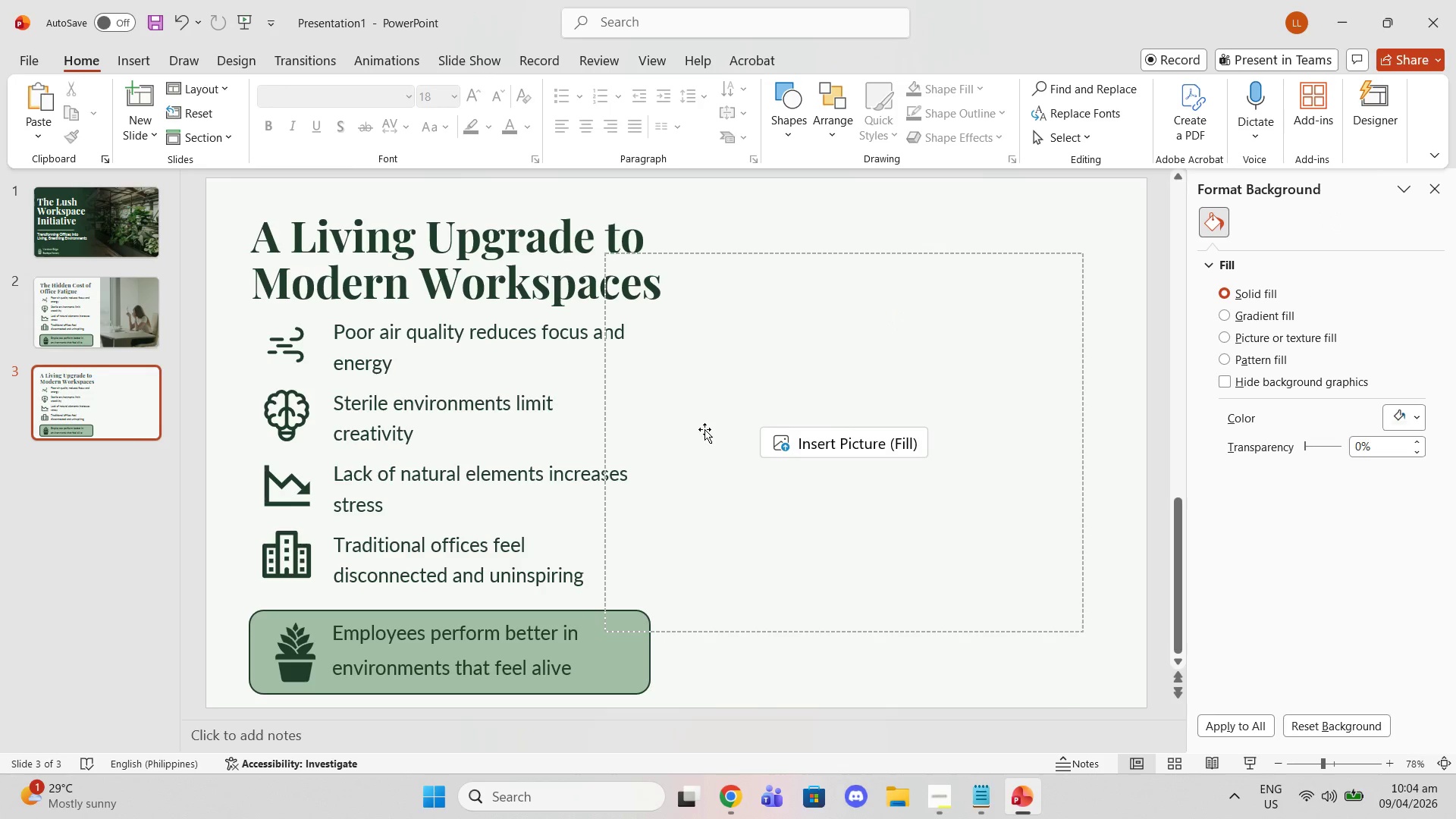 
left_click([770, 402])
 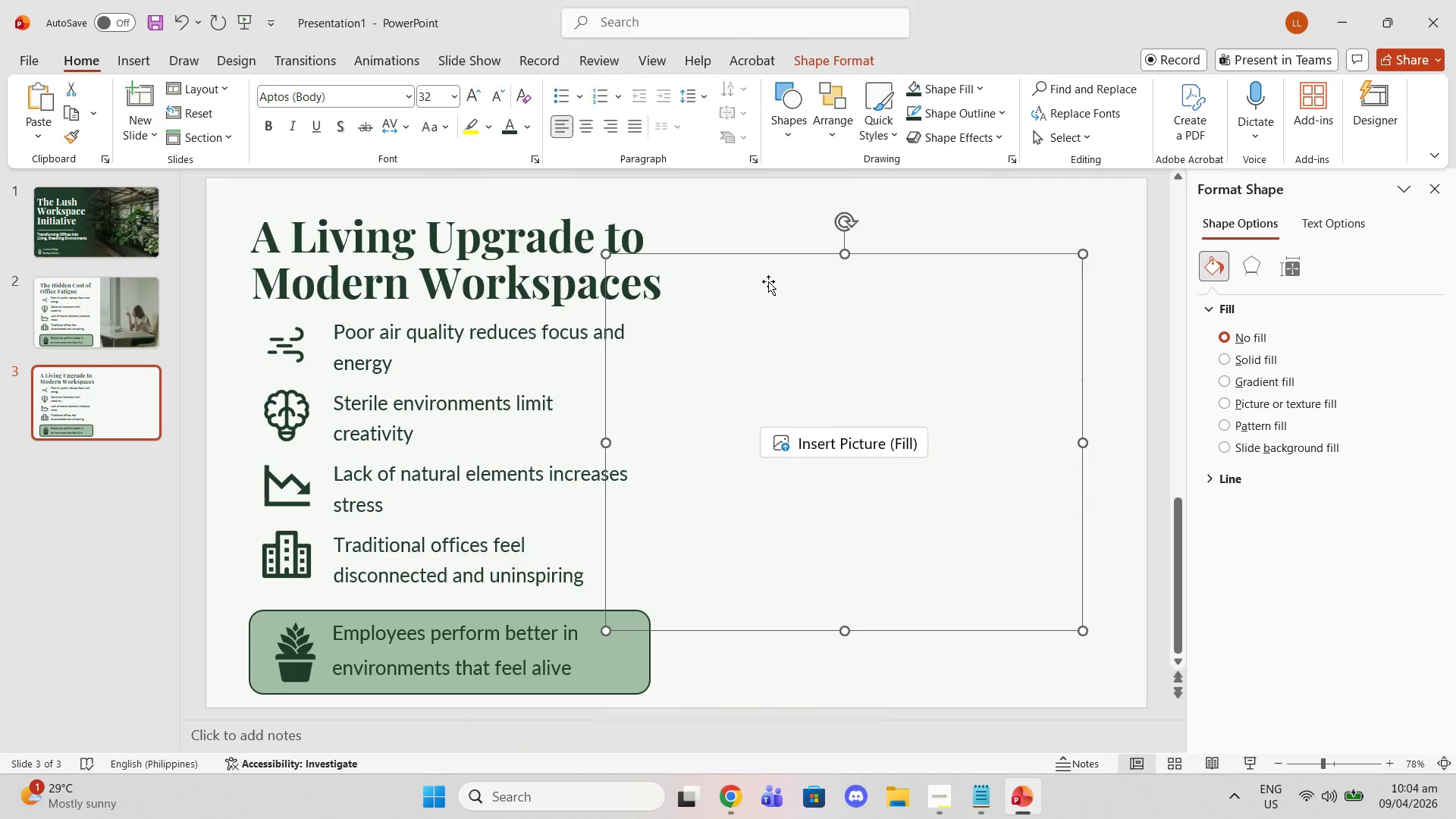 
key(Delete)
 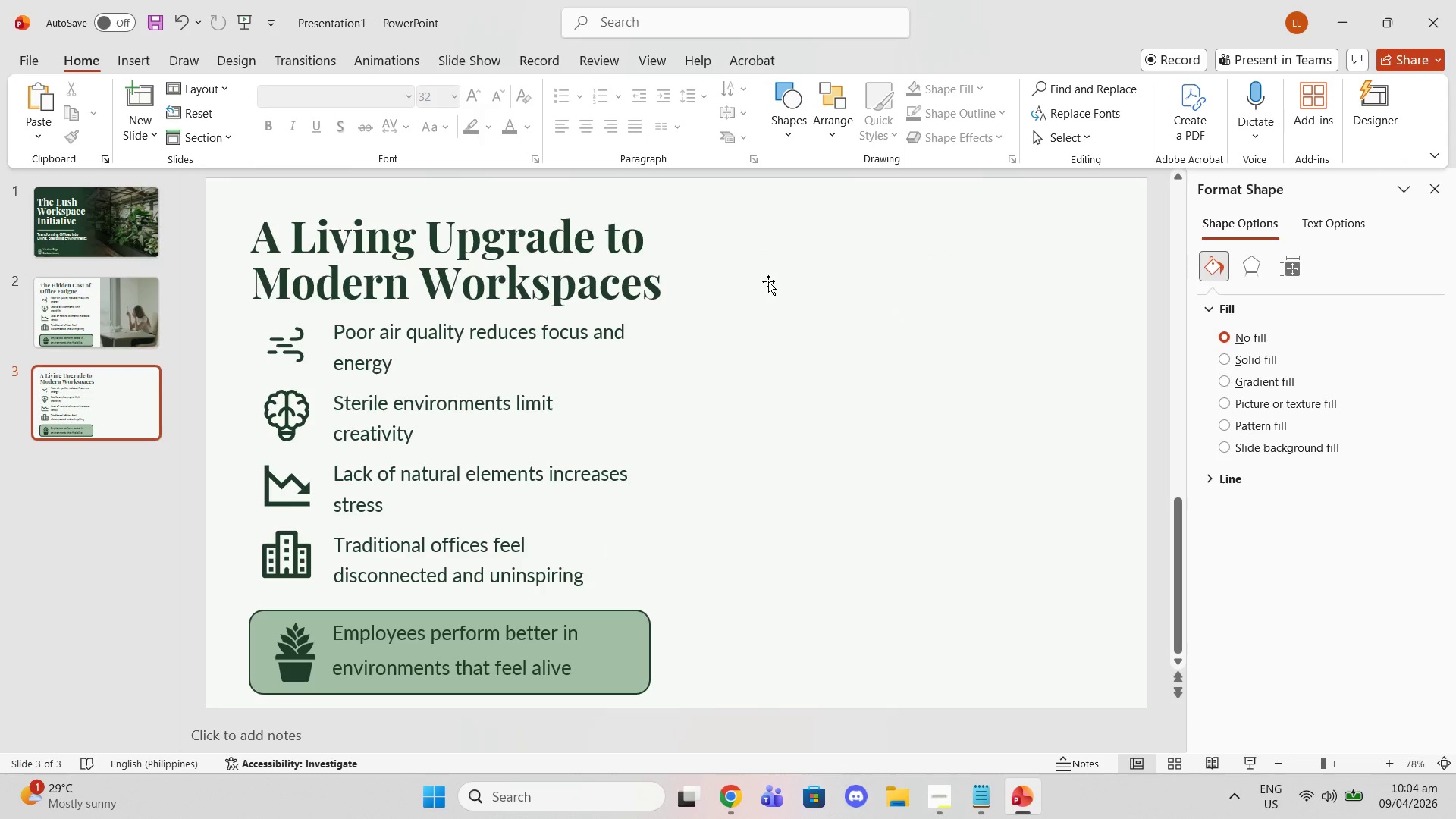 
key(PageUp)
 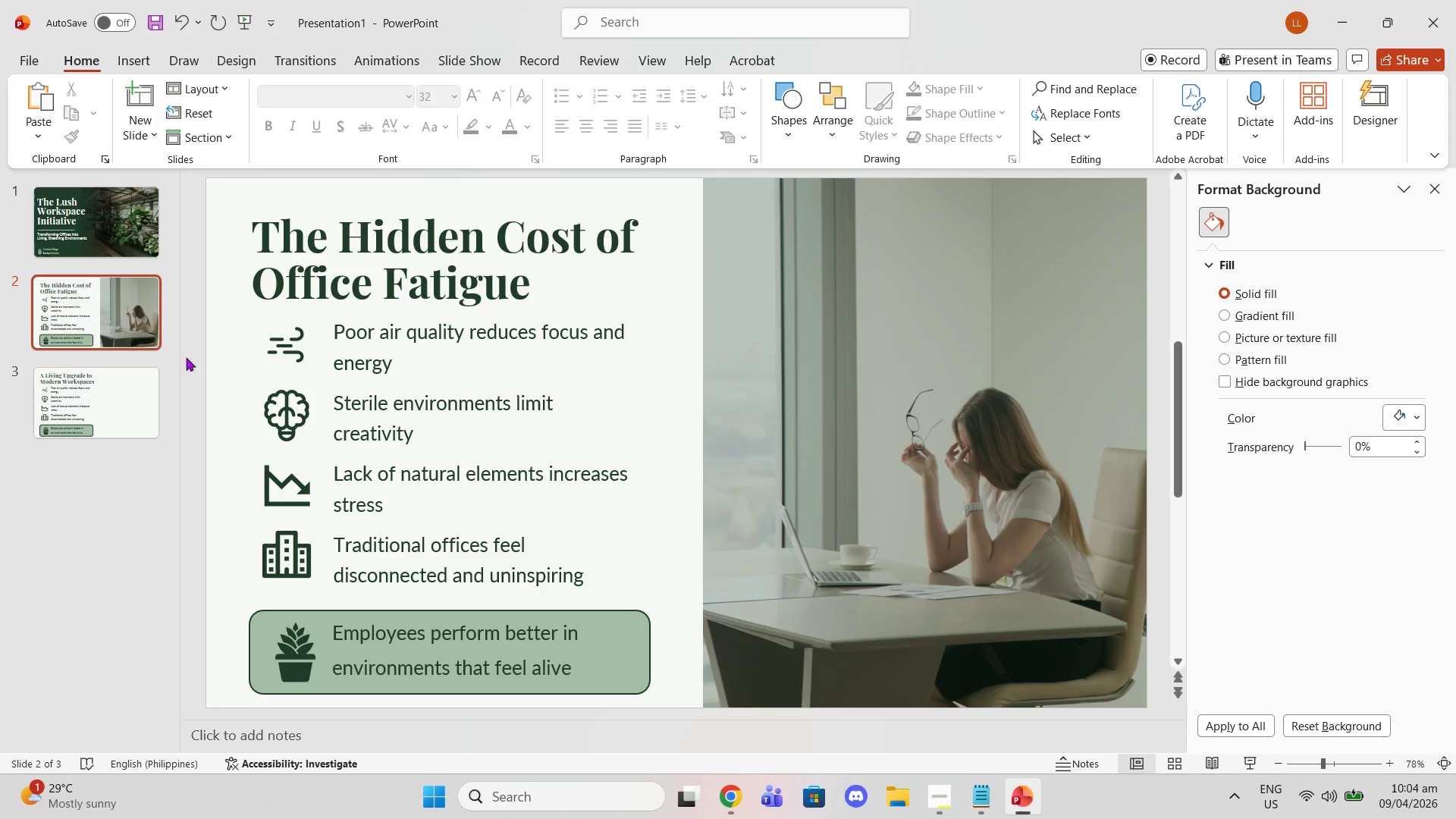 
left_click([90, 404])
 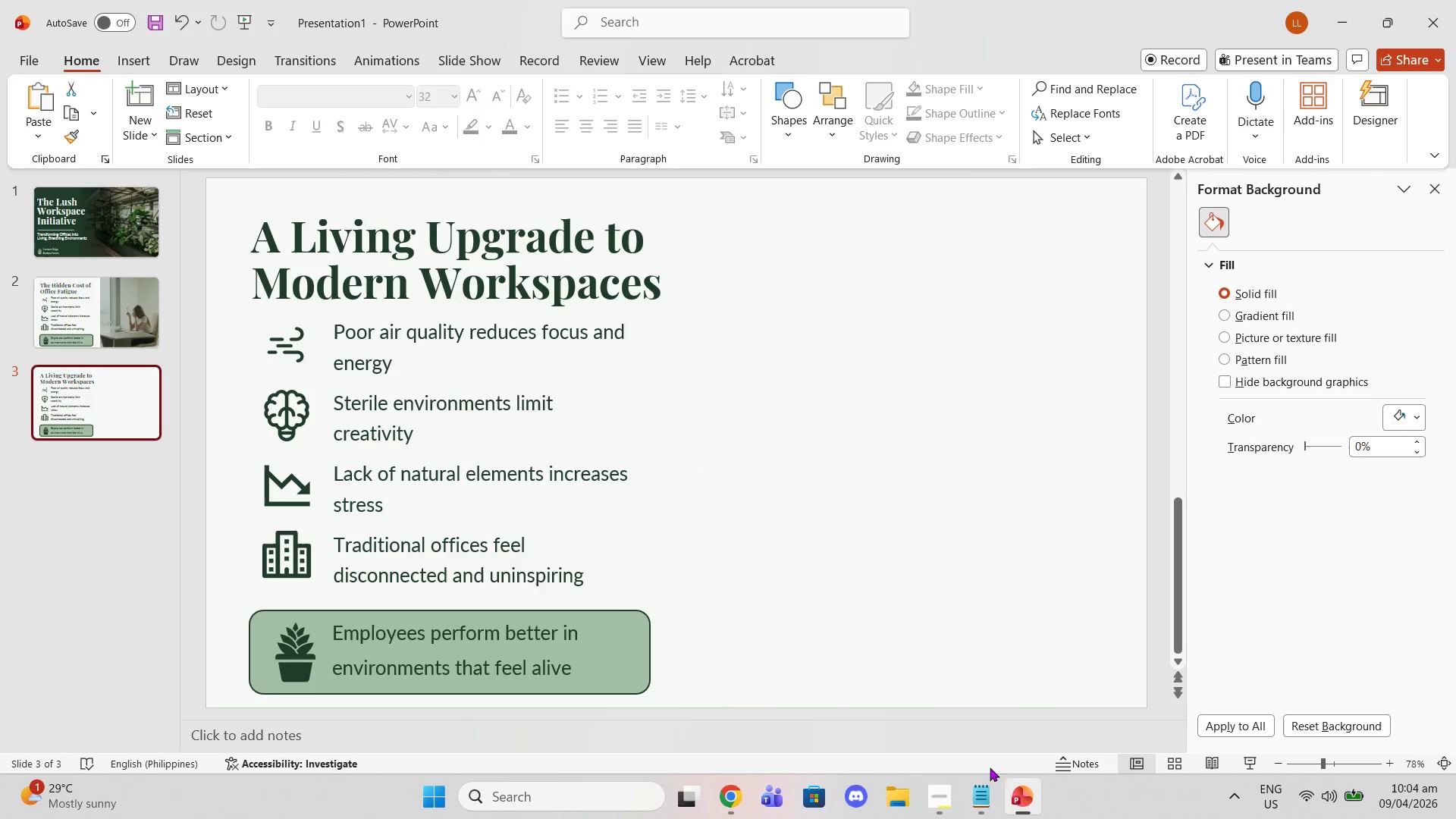 
left_click([981, 794])
 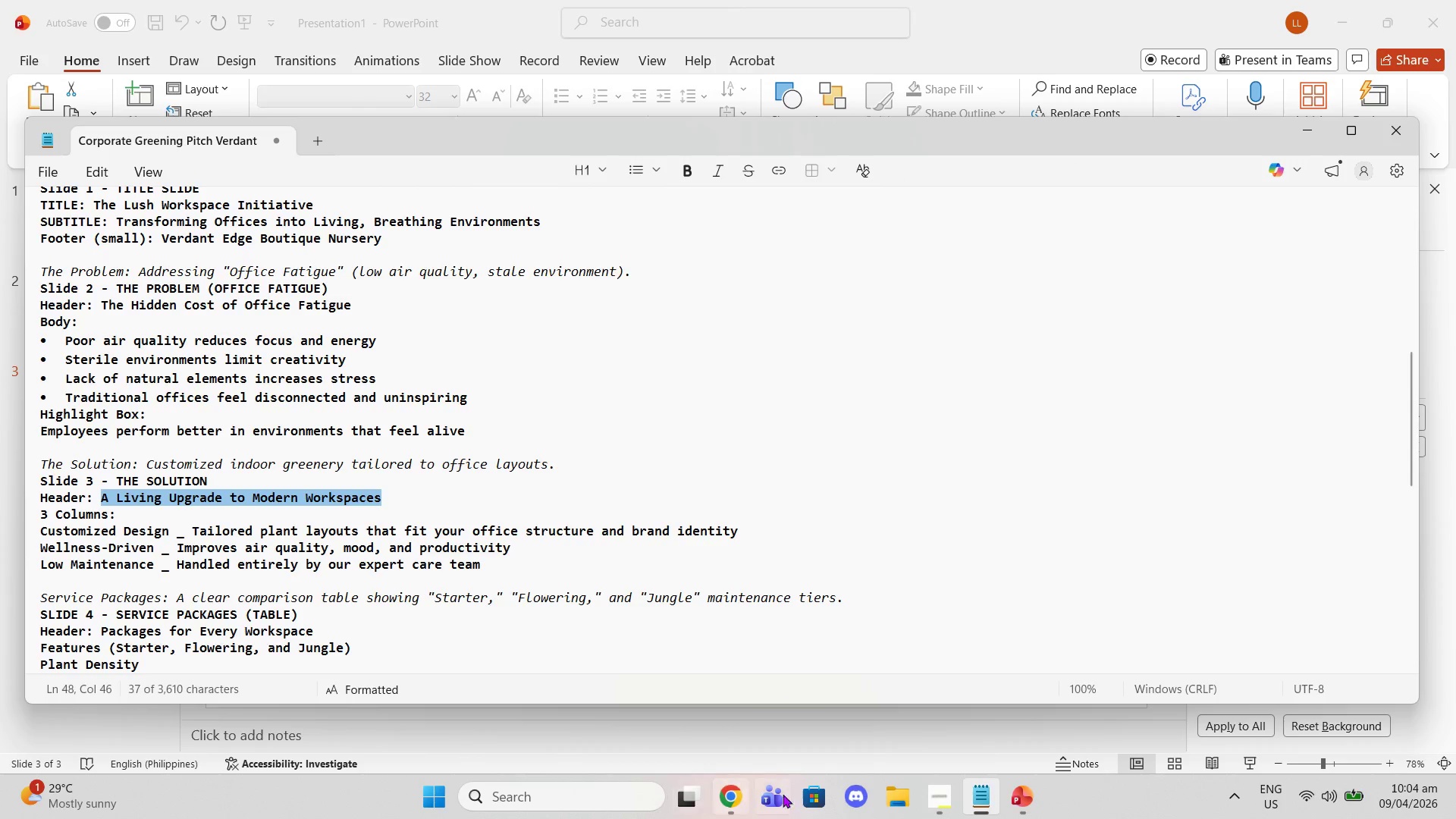 
wait(5.51)
 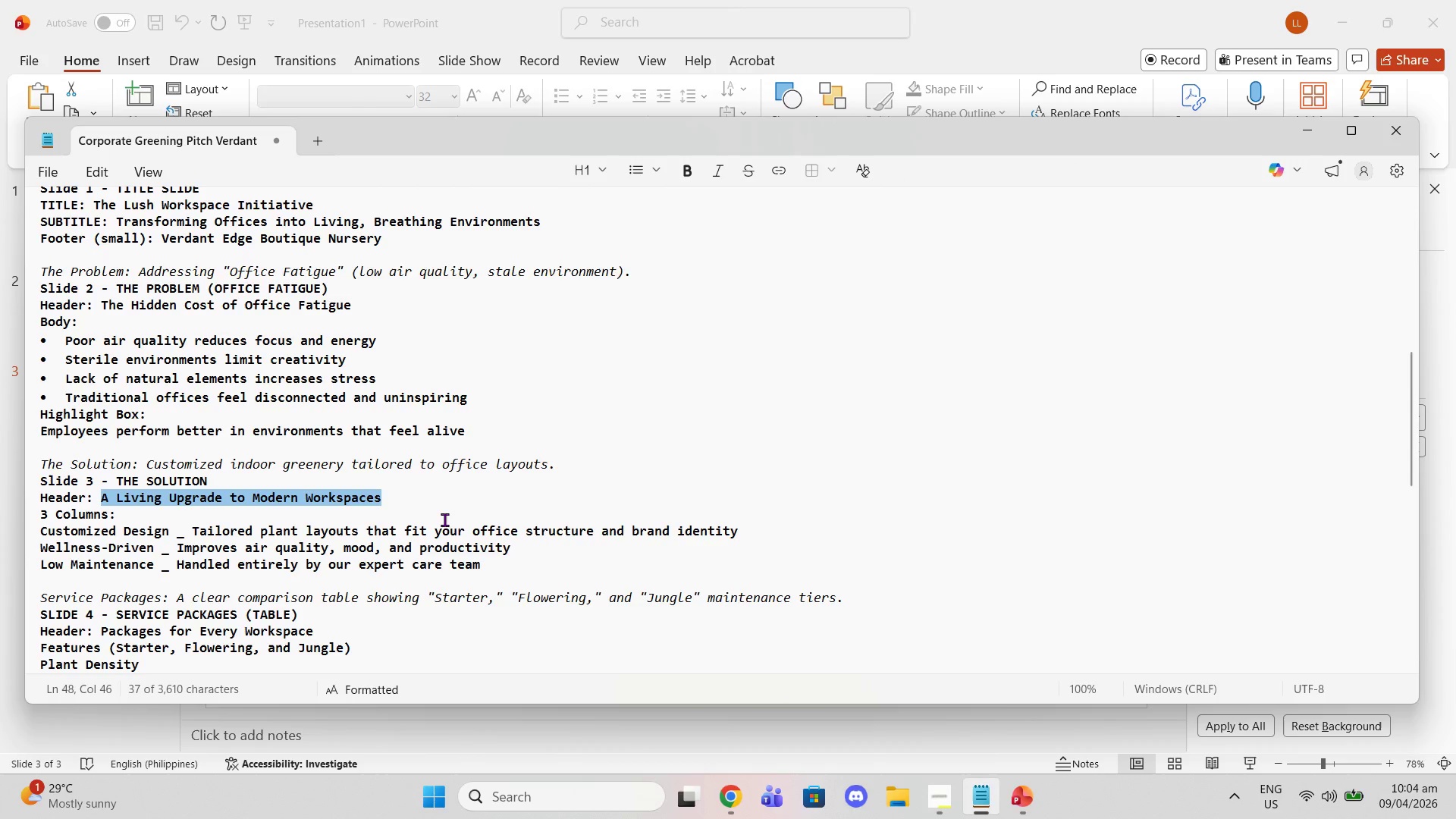 
left_click([724, 794])
 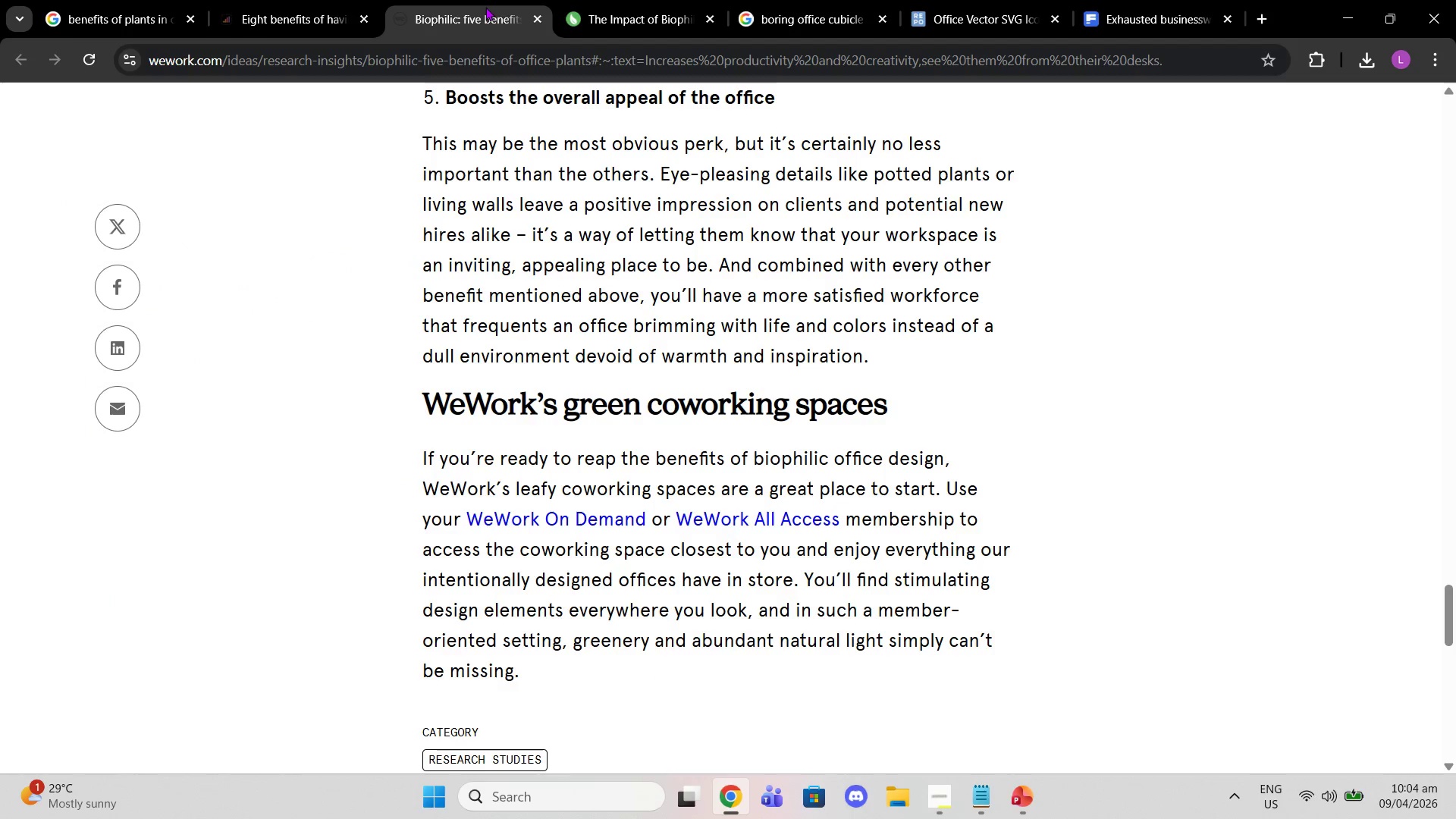 
left_click([648, 22])
 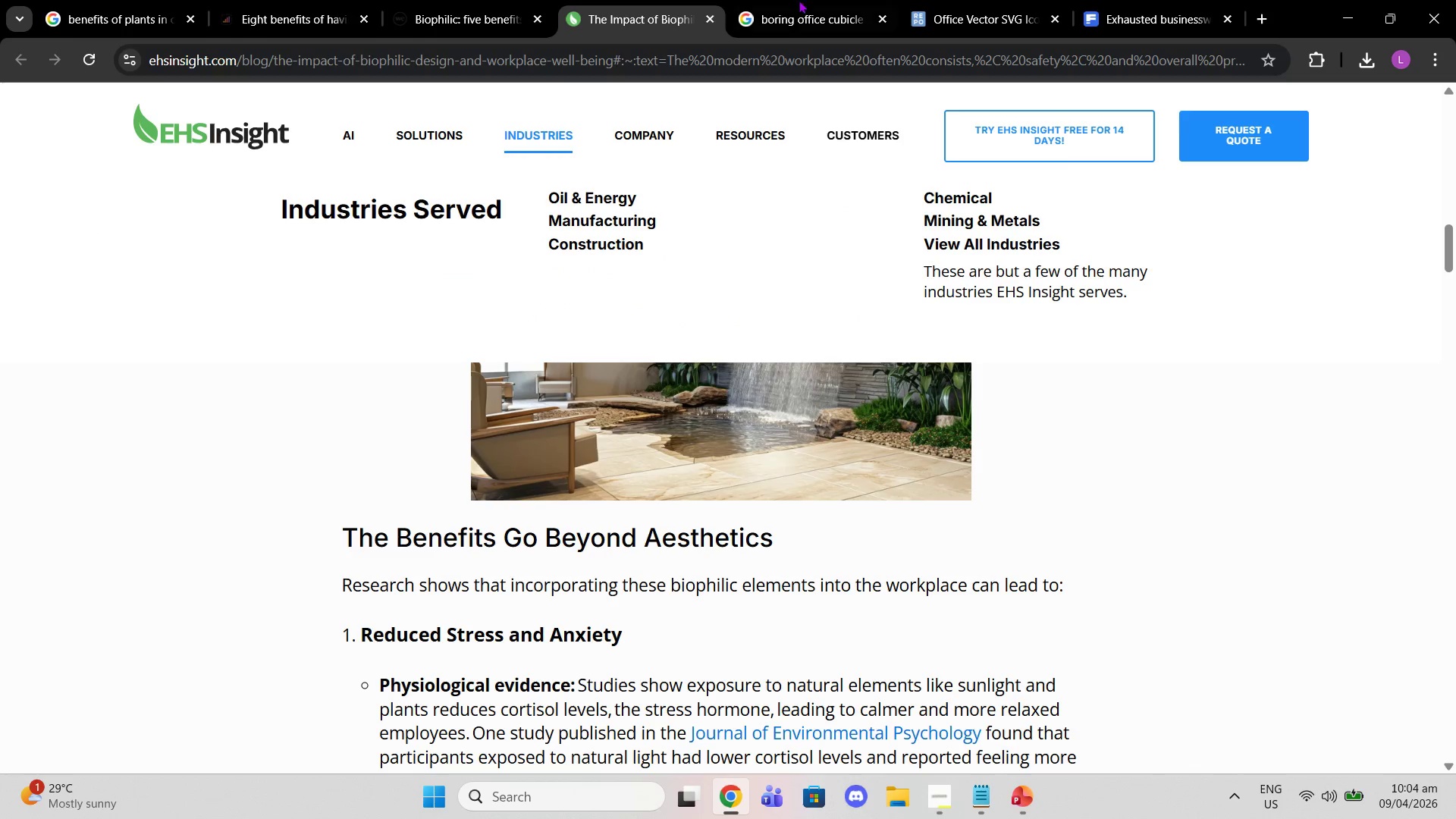 
left_click([814, 0])
 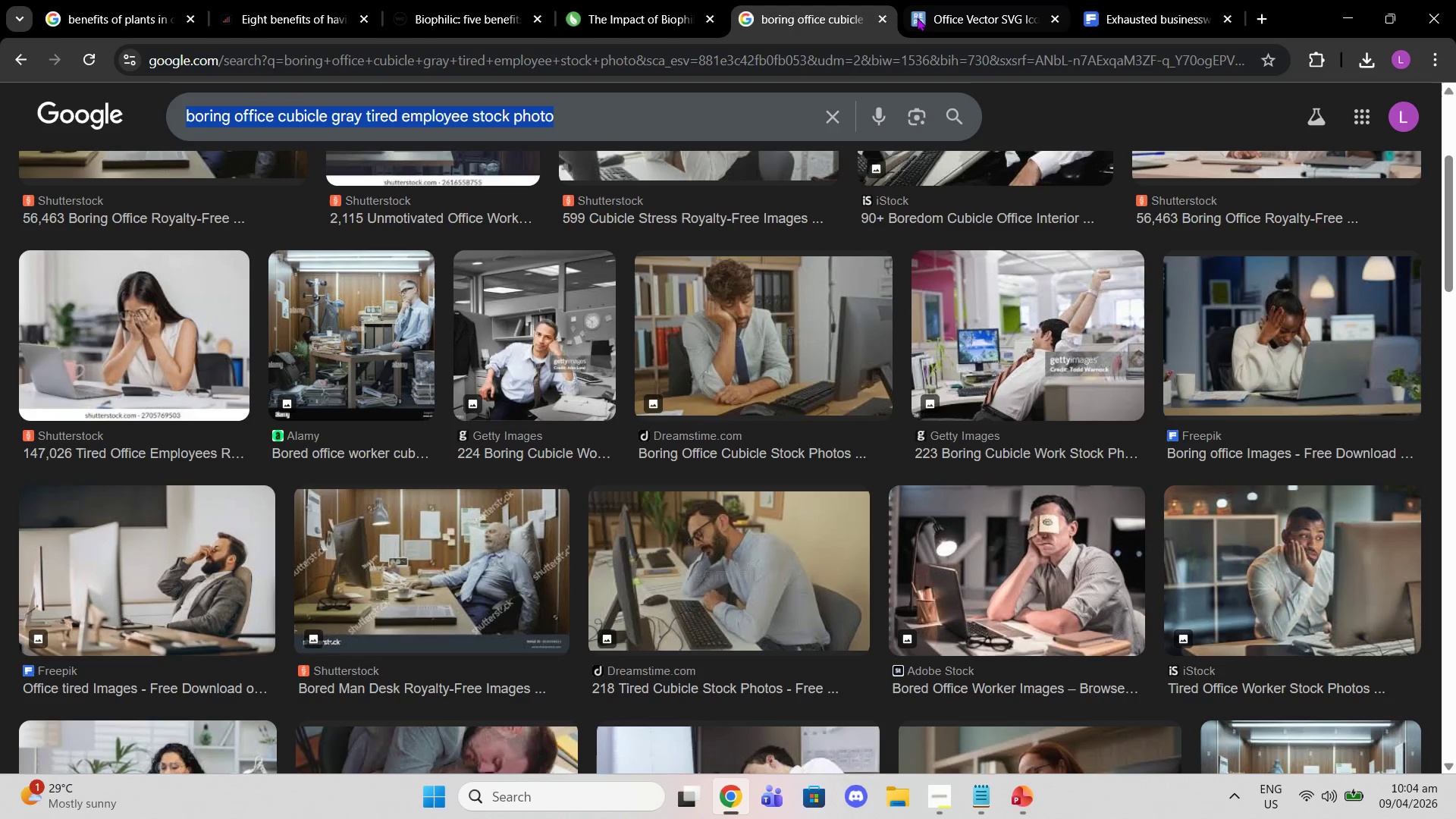 
left_click([921, 17])
 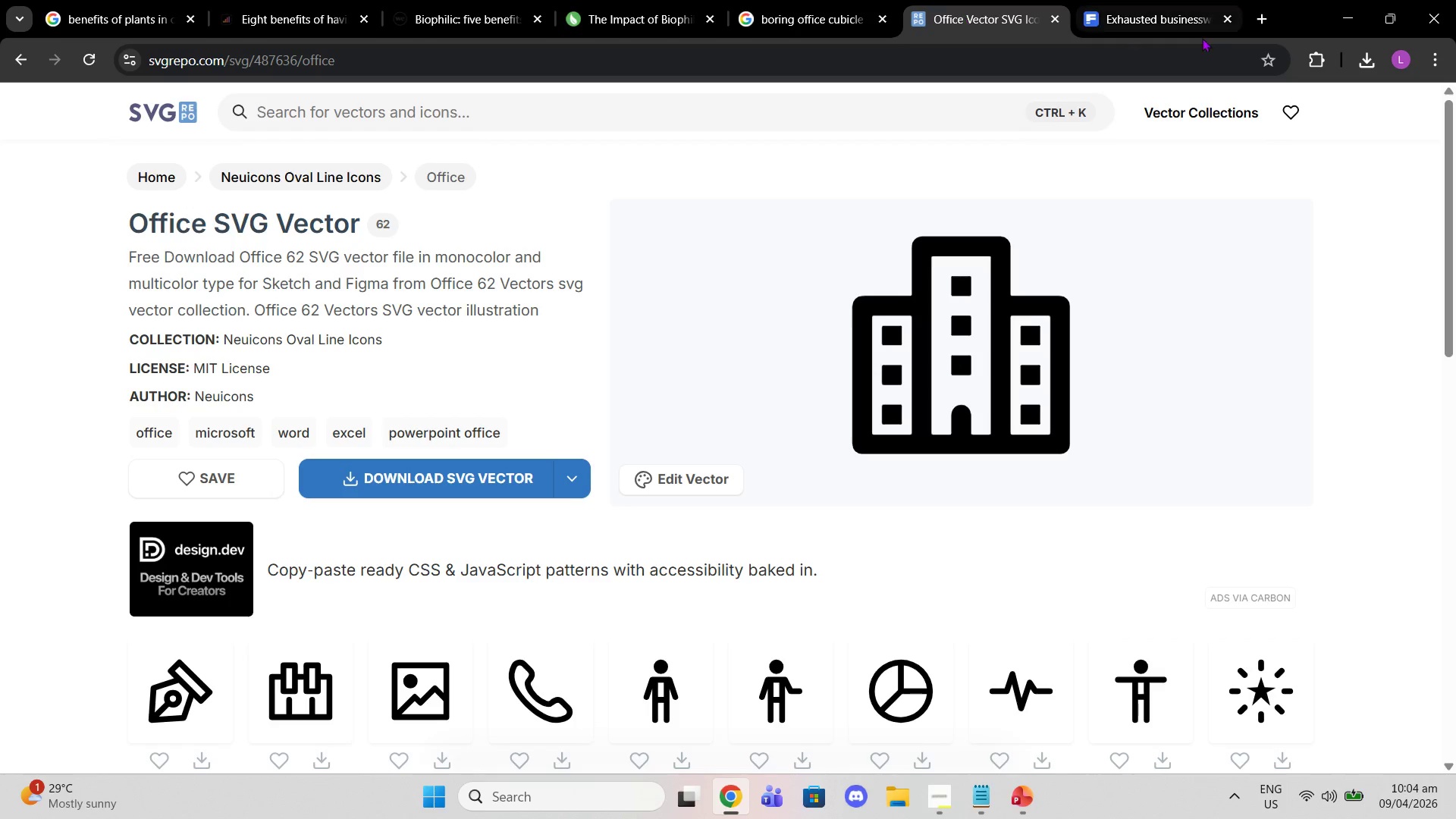 
left_click([1153, 24])
 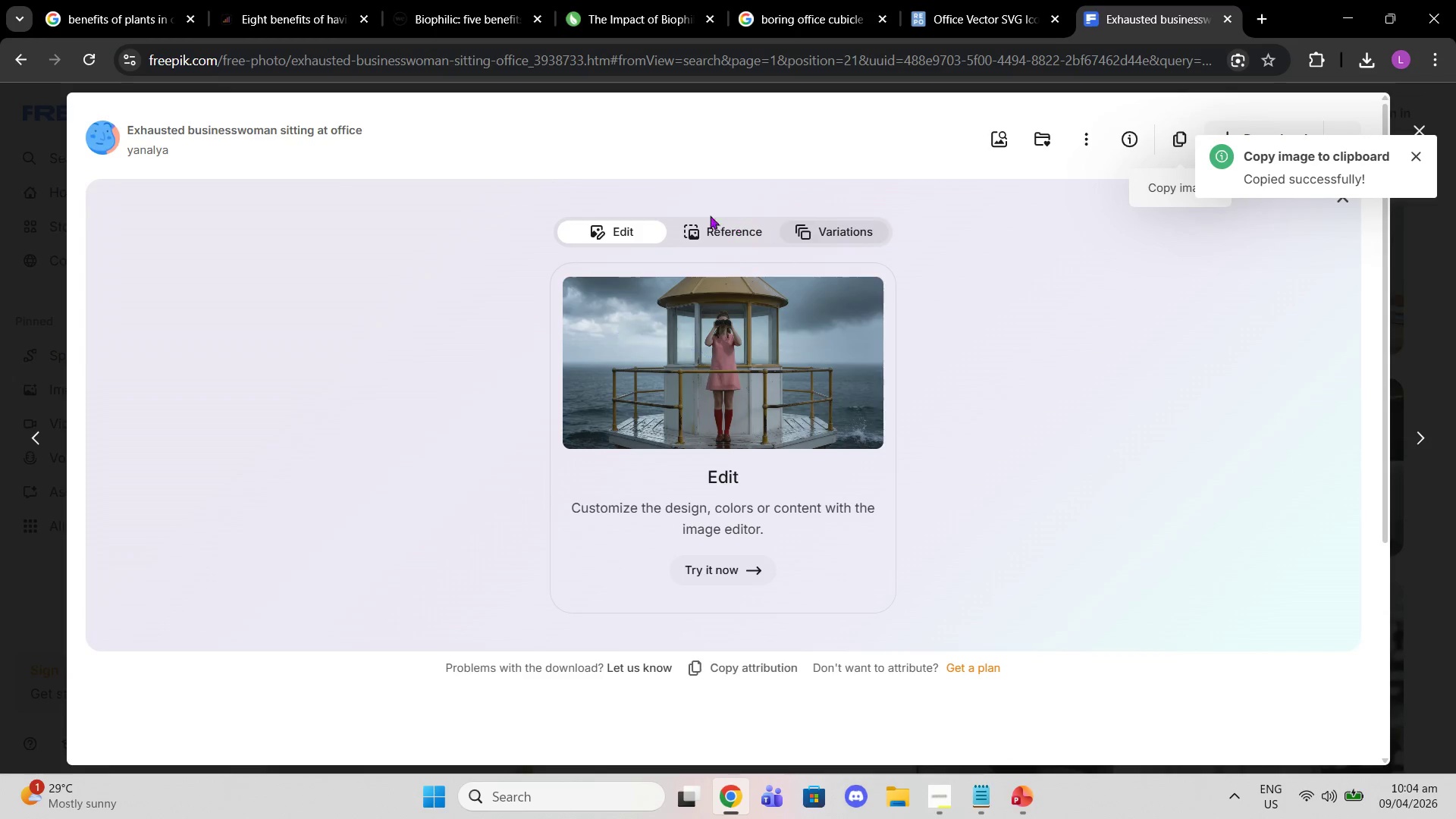 
scroll: coordinate [670, 179], scroll_direction: up, amount: 1.0
 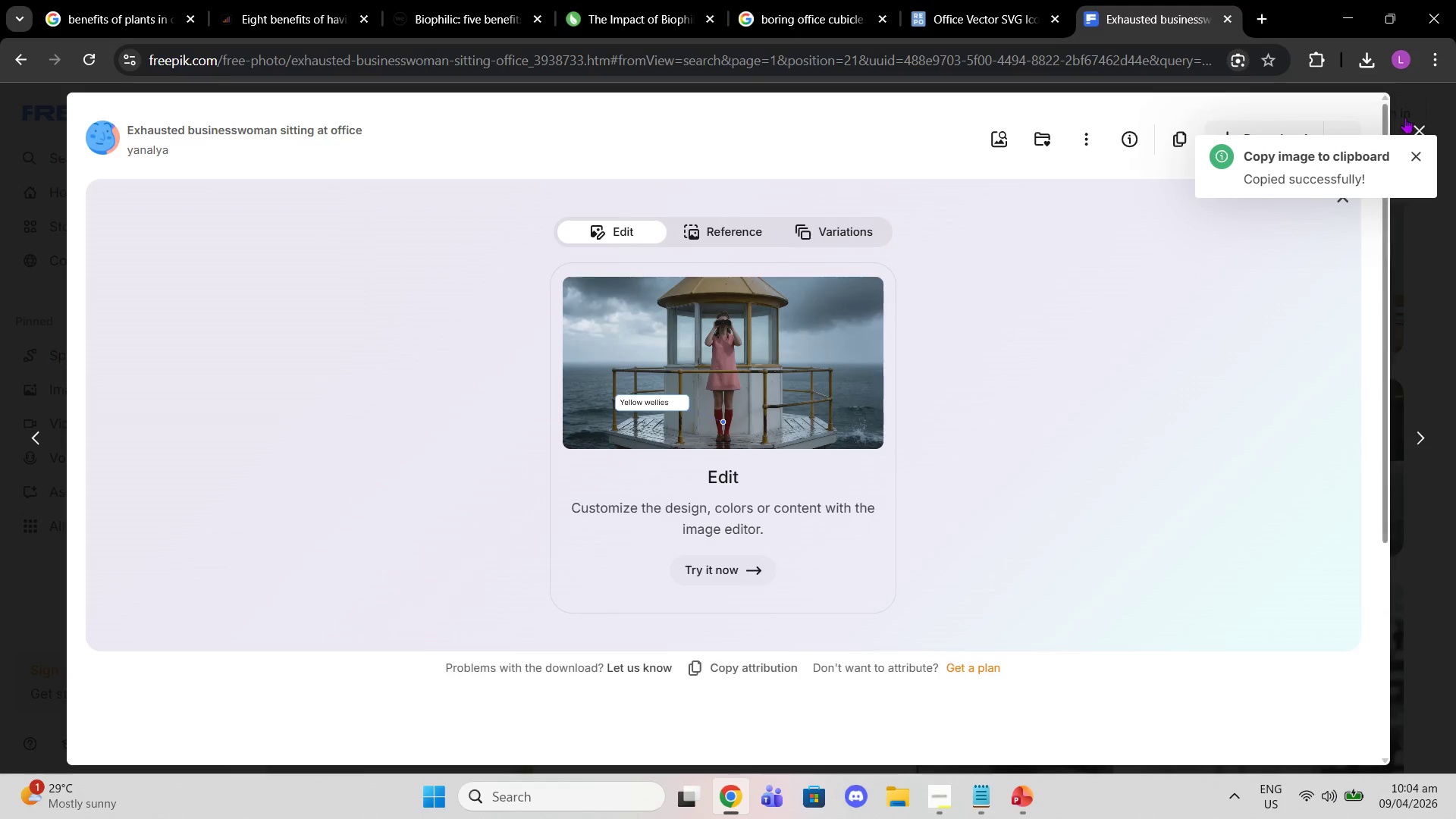 
left_click([1429, 119])
 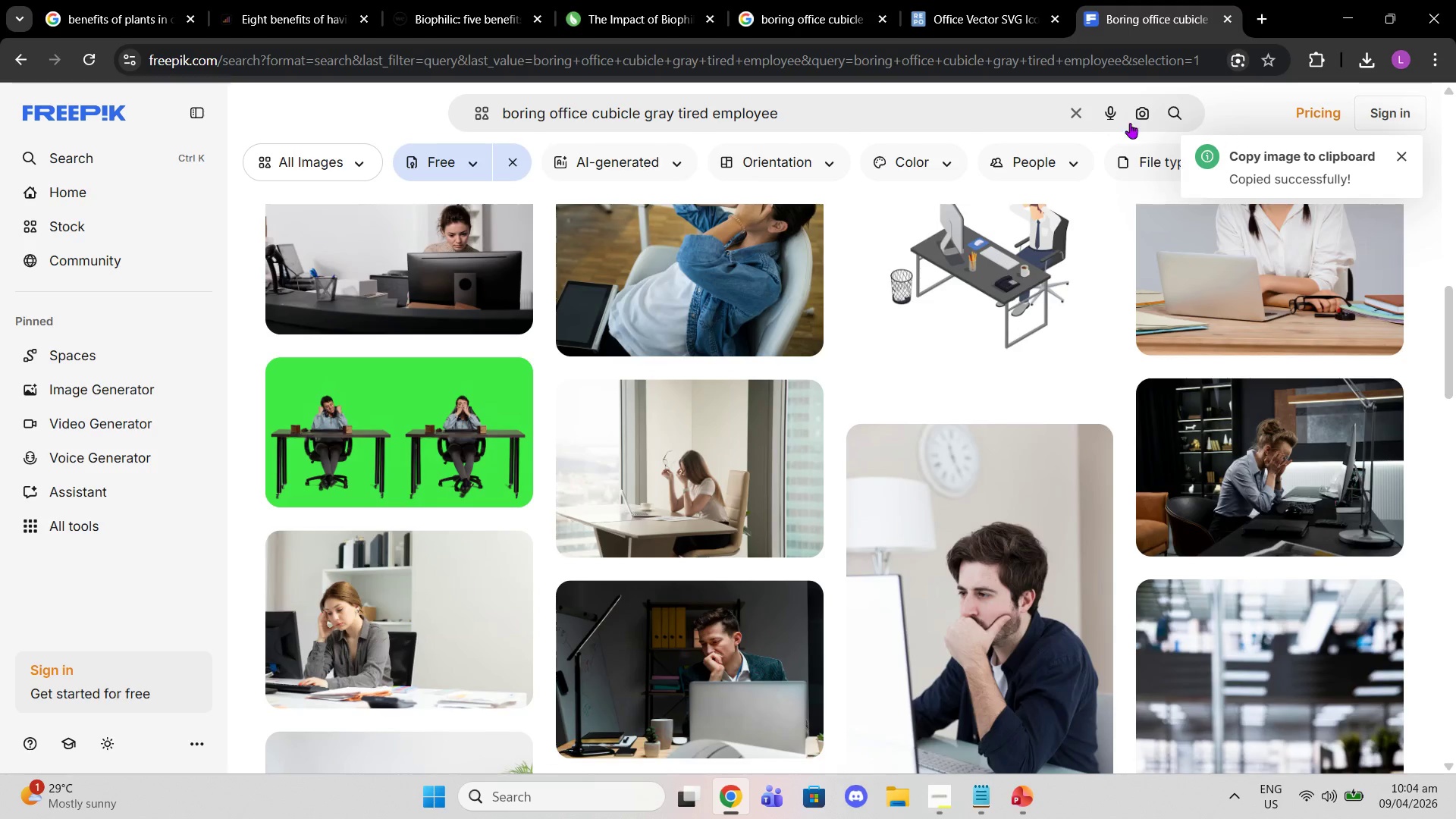 
left_click_drag(start_coordinate=[939, 115], to_coordinate=[58, 103])
 